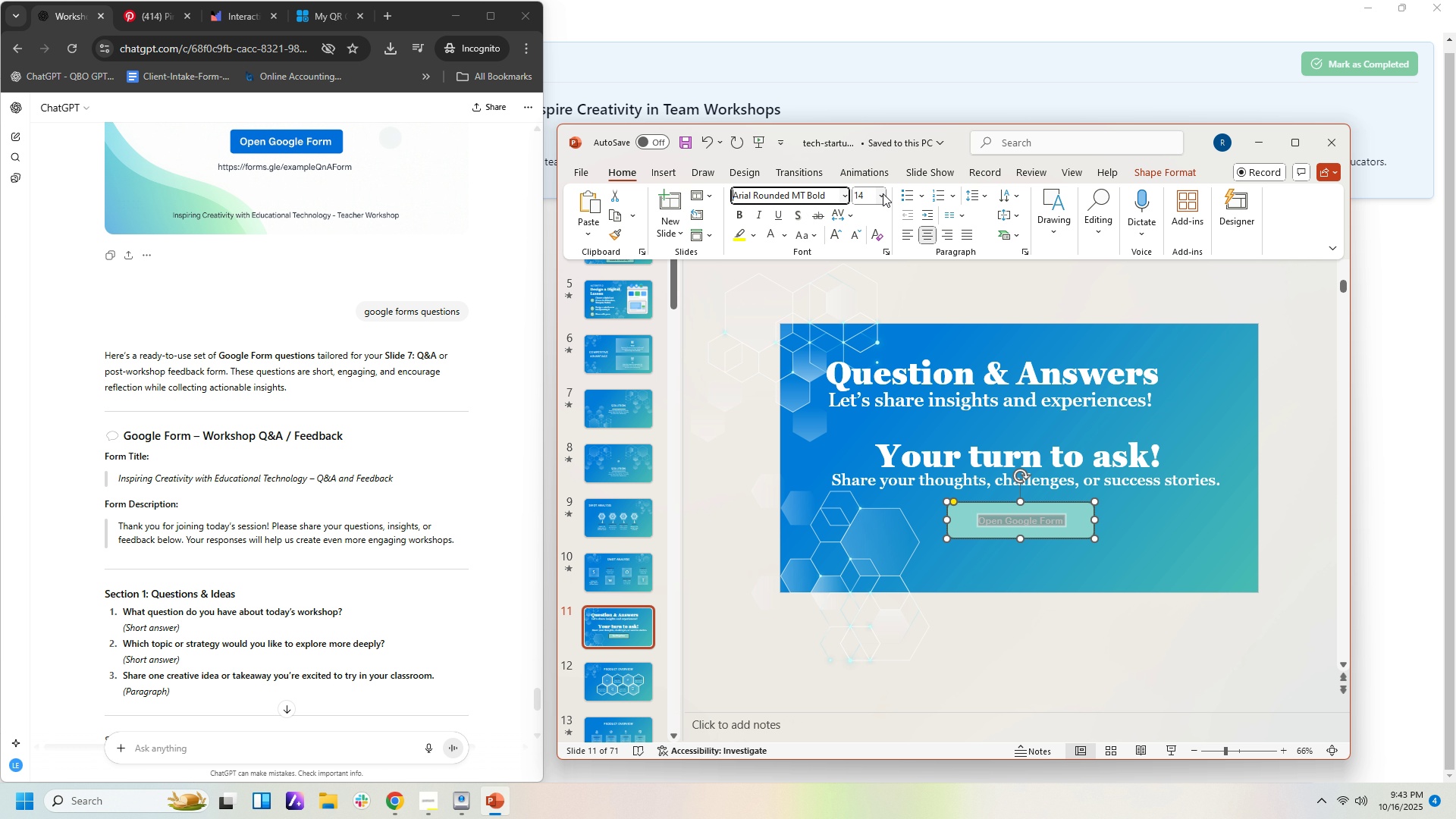 
left_click([883, 193])
 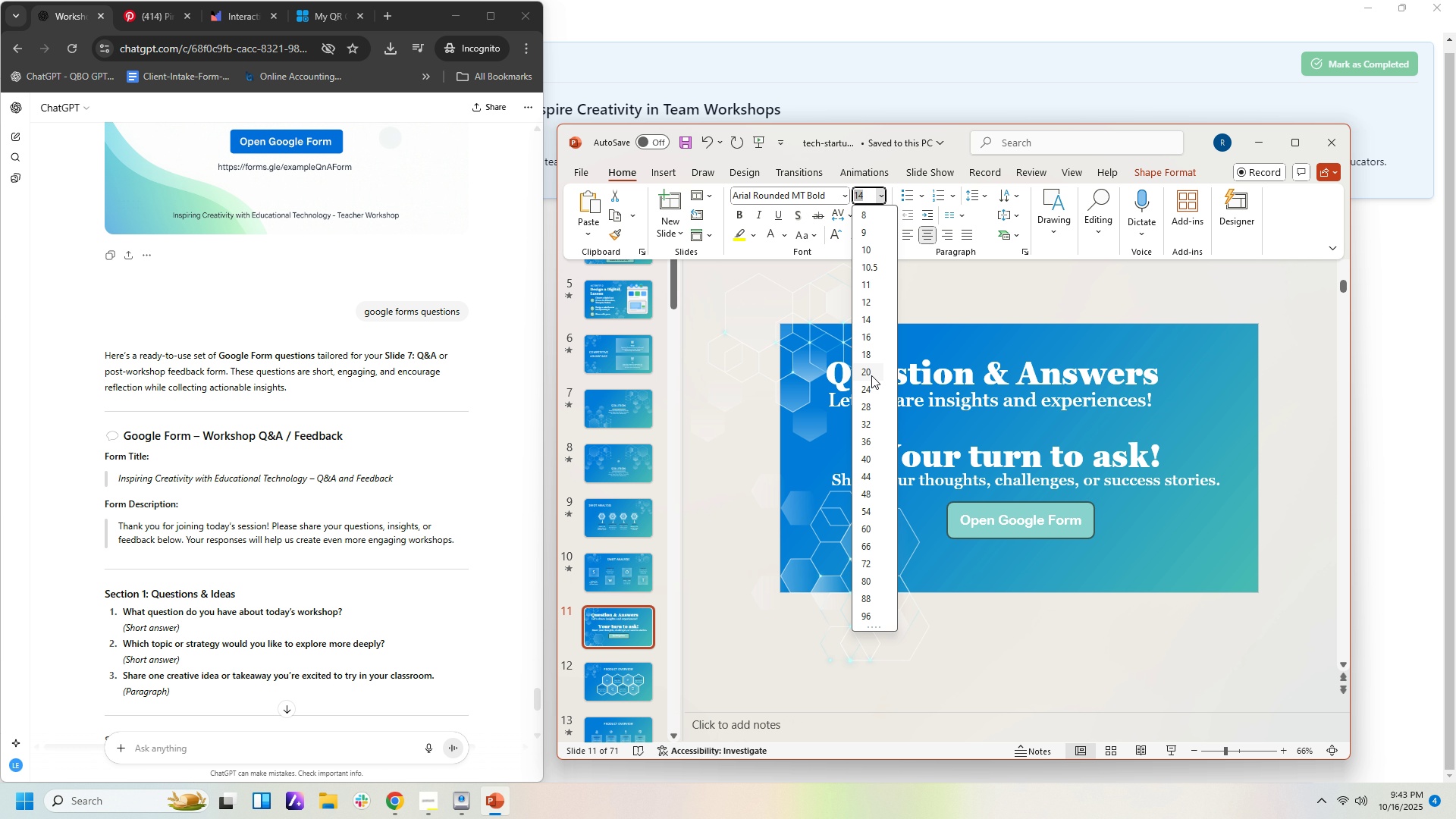 
left_click([871, 375])
 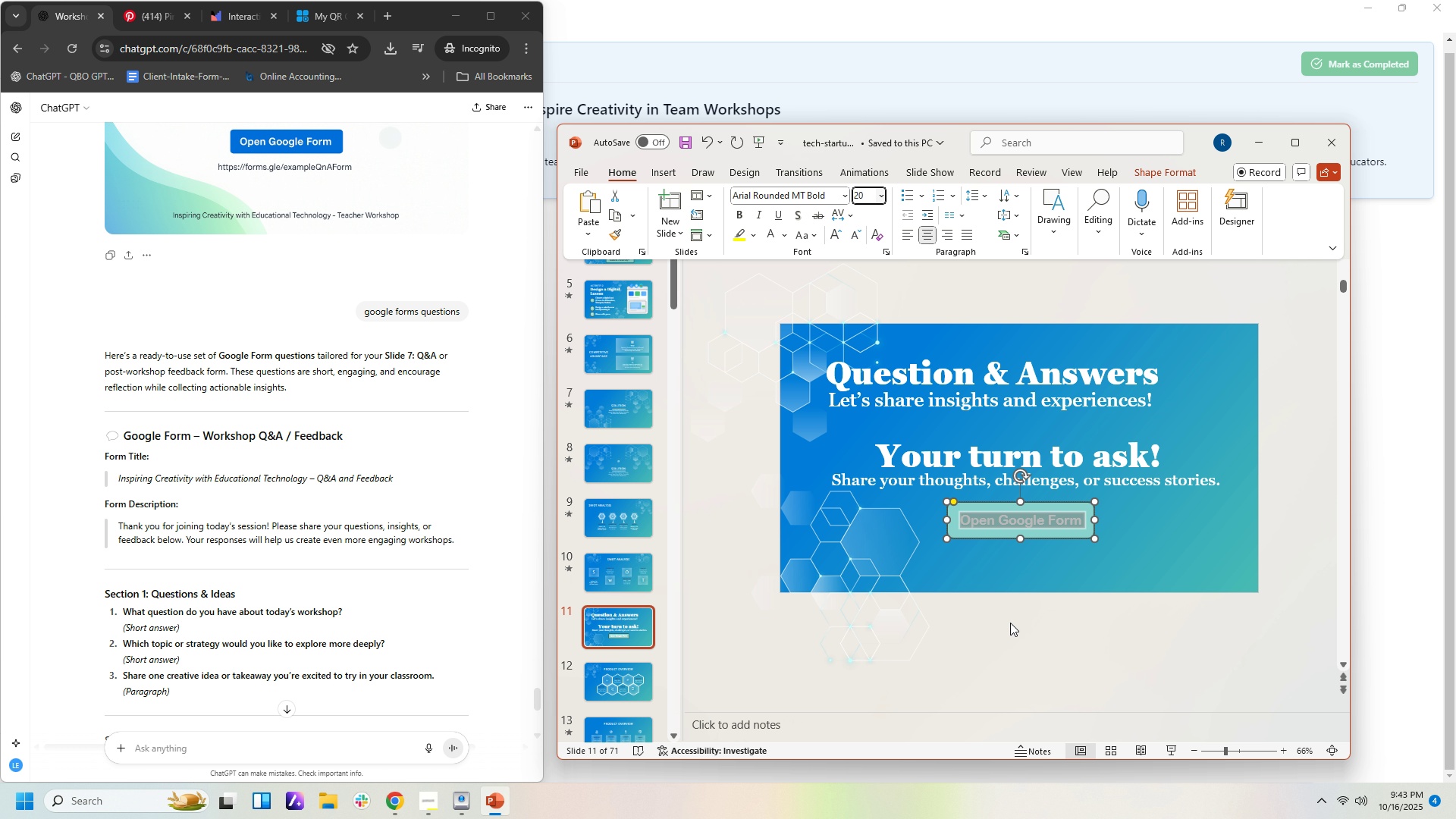 
left_click([1010, 623])
 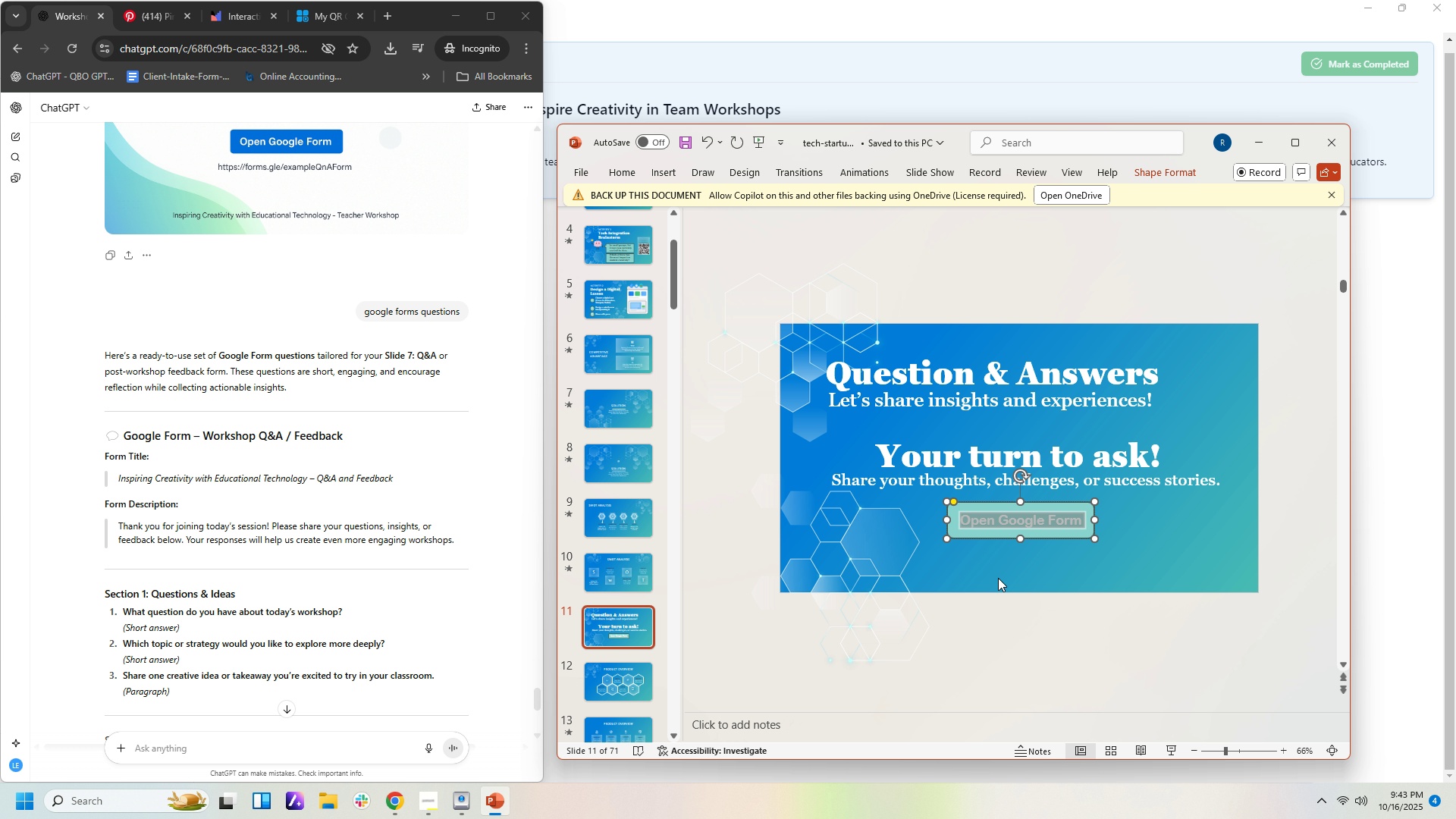 
left_click([996, 570])
 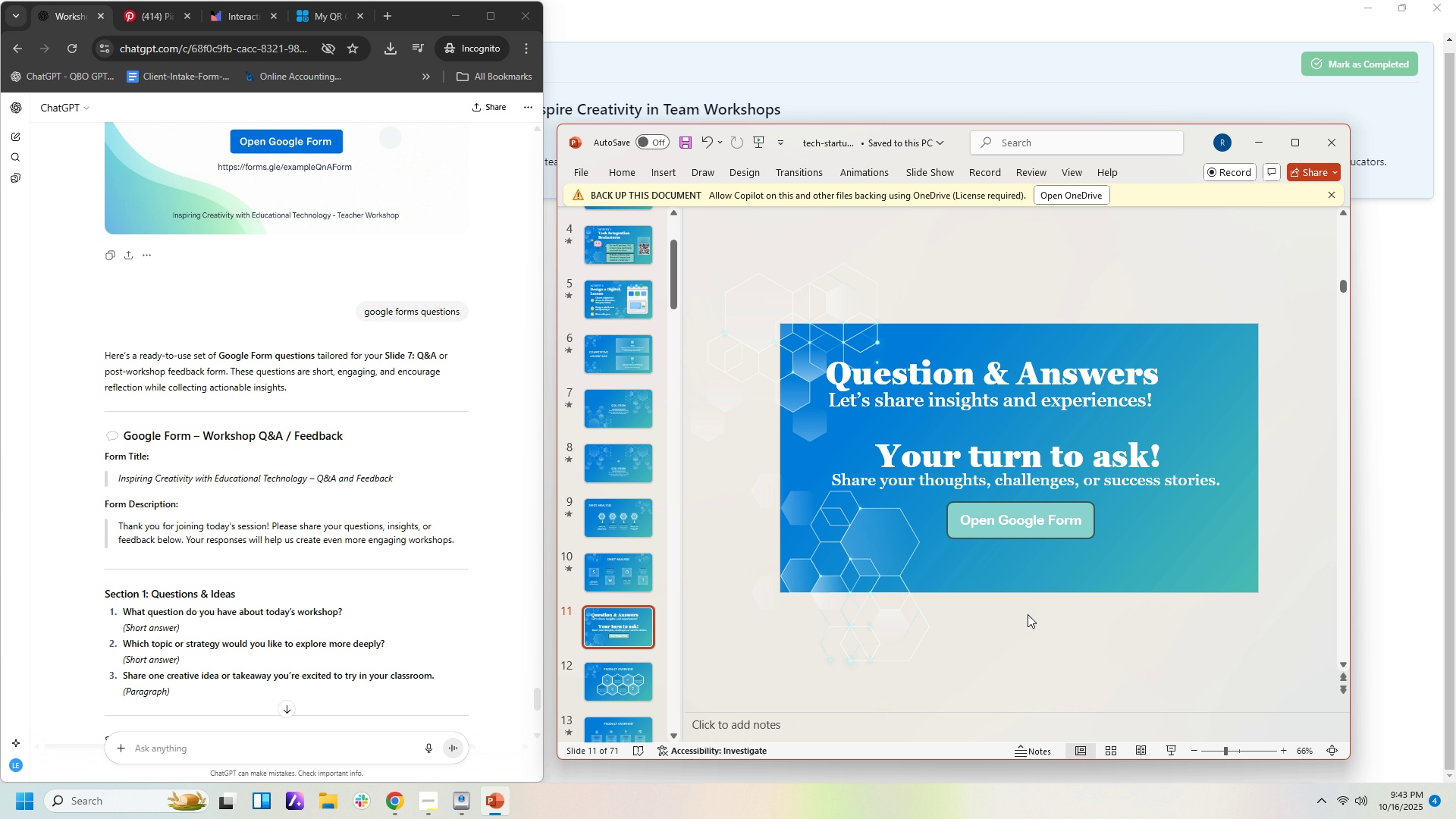 
wait(13.62)
 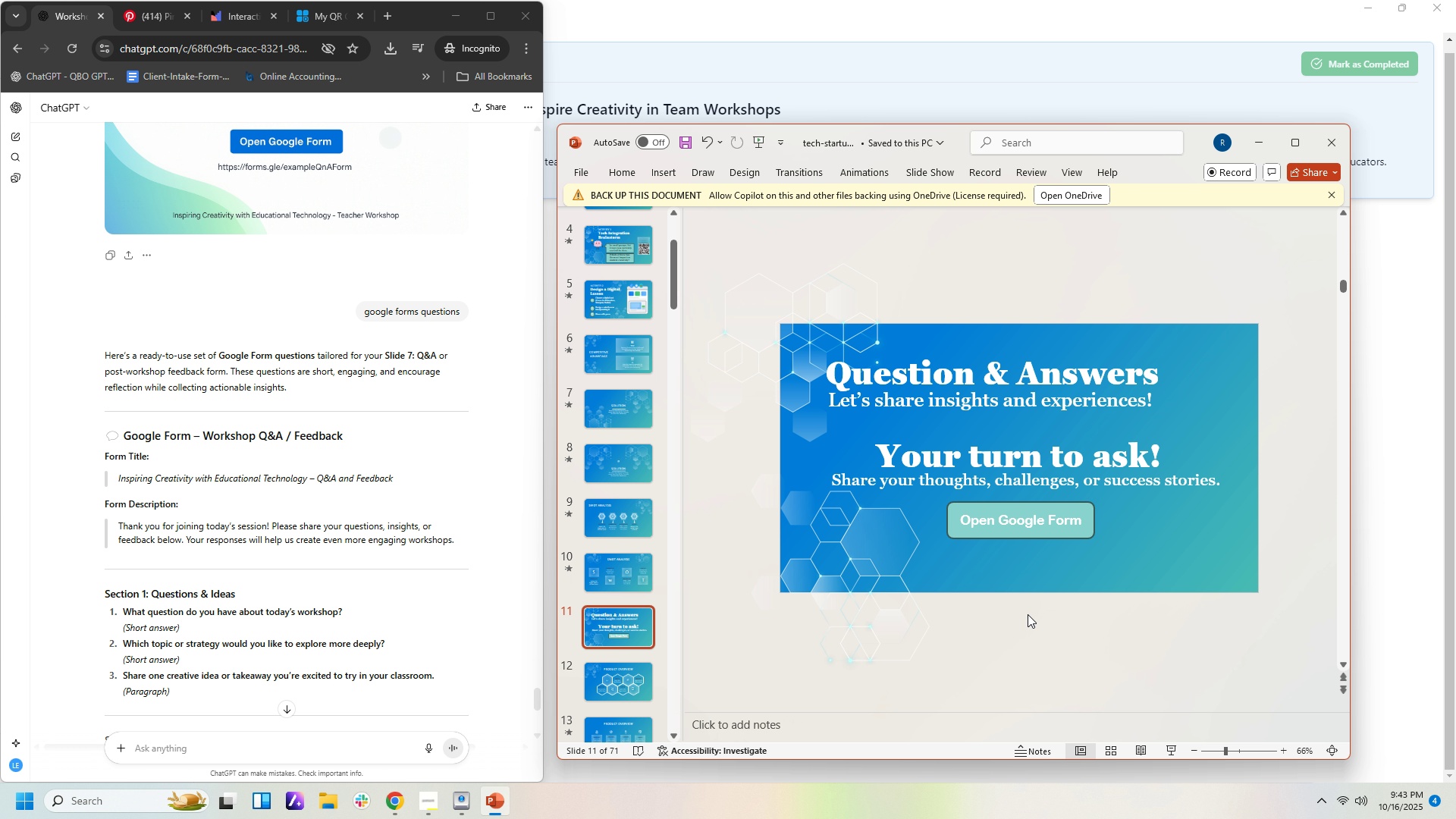 
left_click([999, 485])
 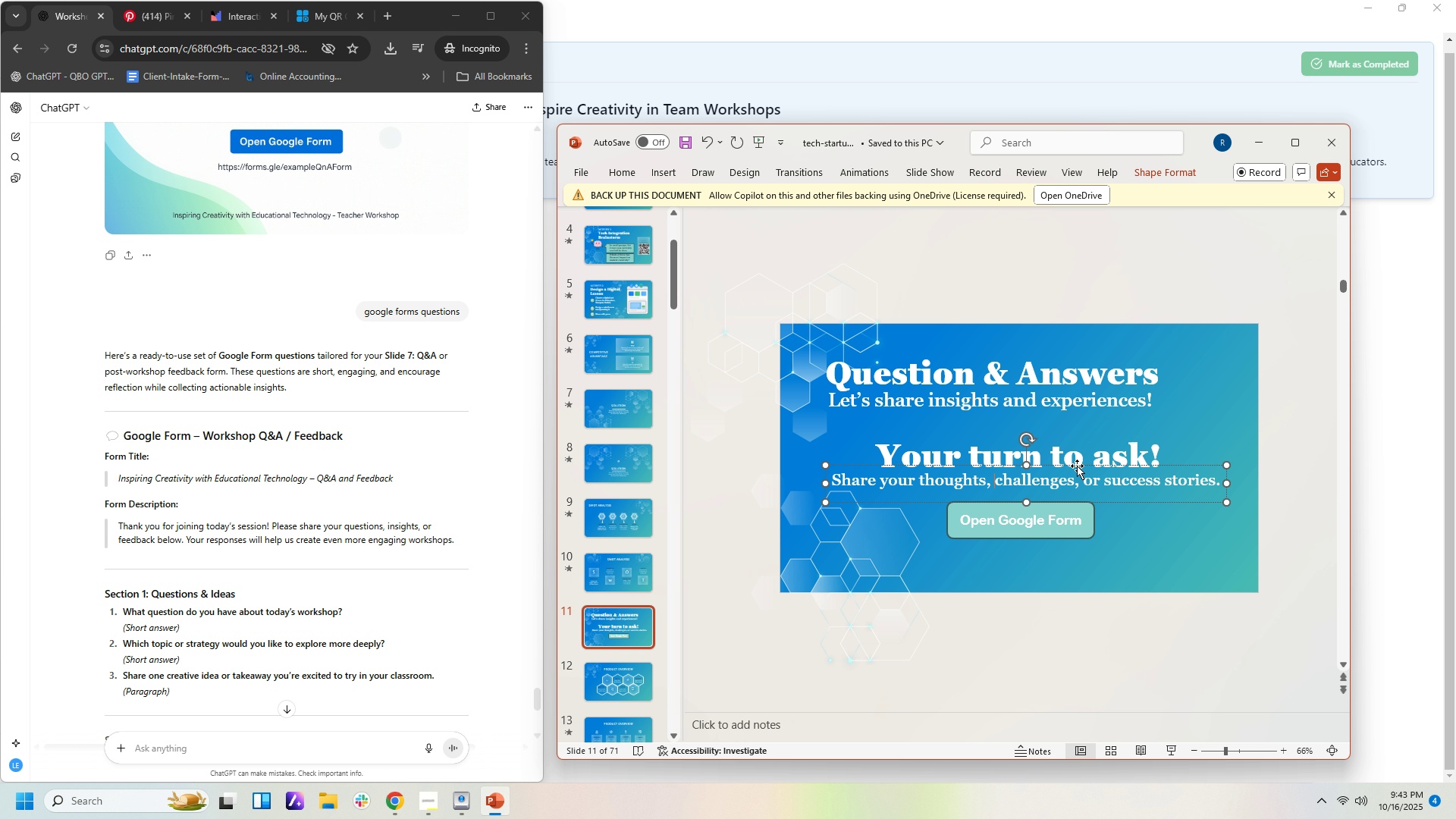 
left_click([1077, 466])
 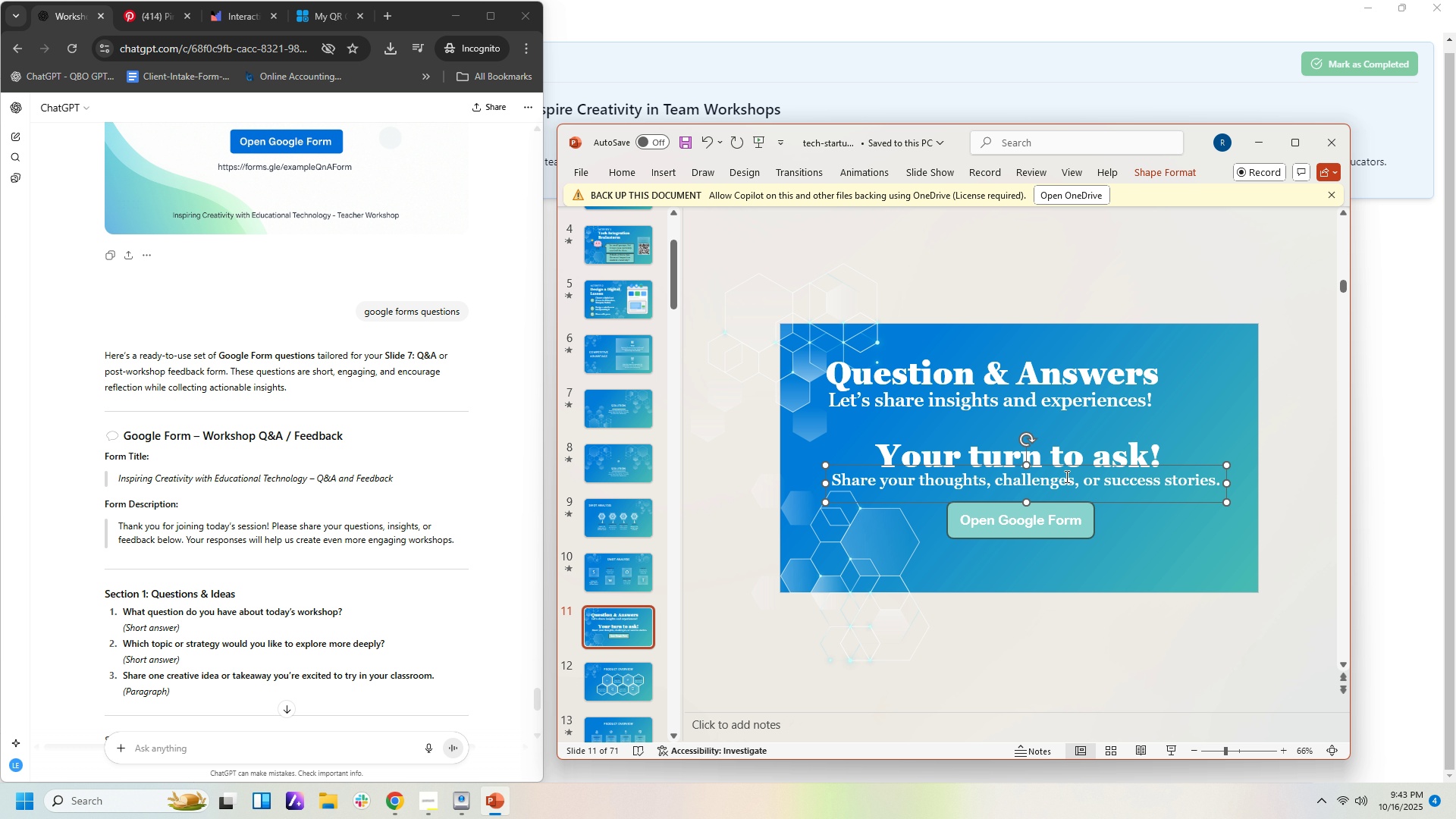 
key(Control+C)
 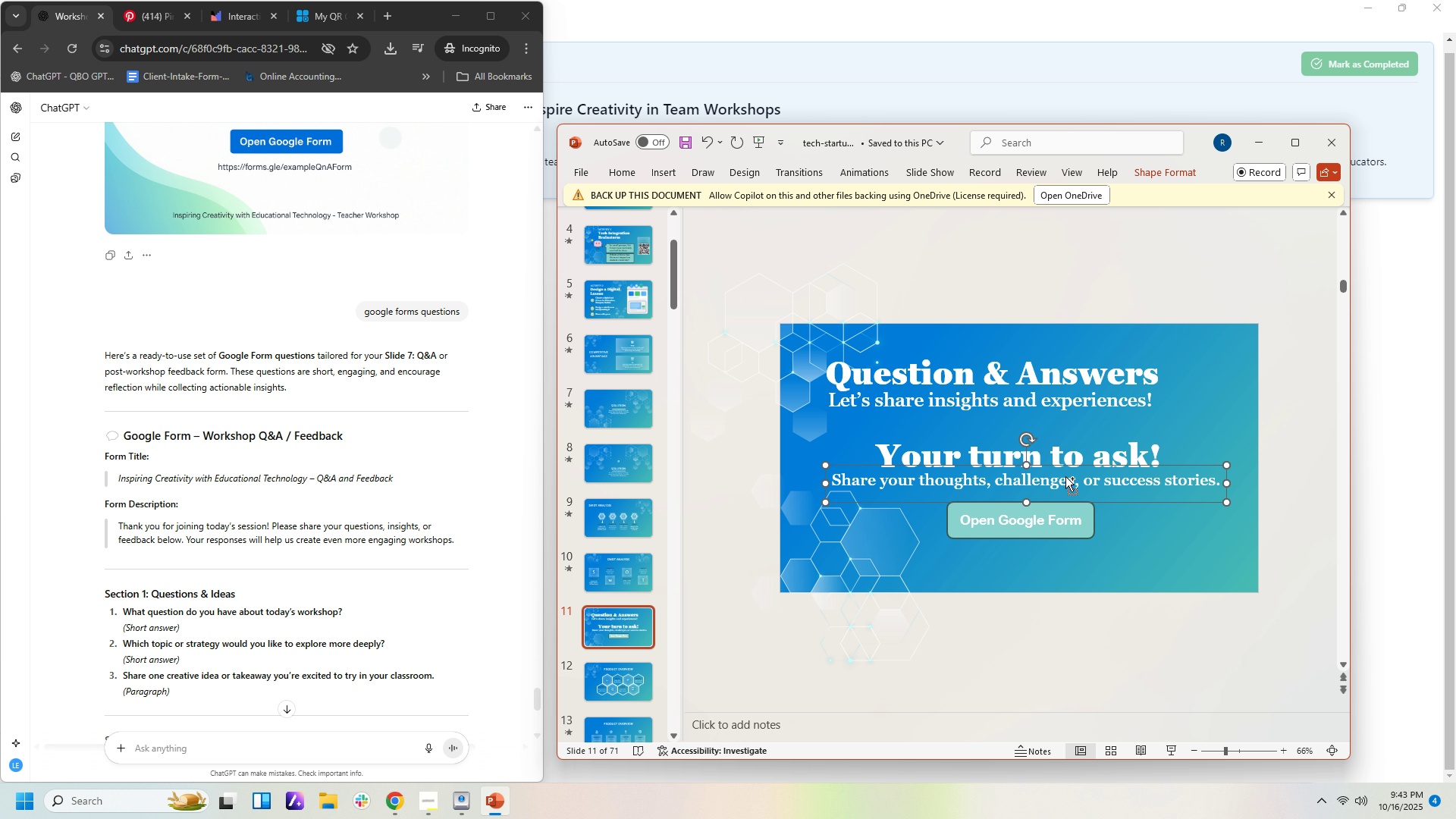 
key(Control+V)
 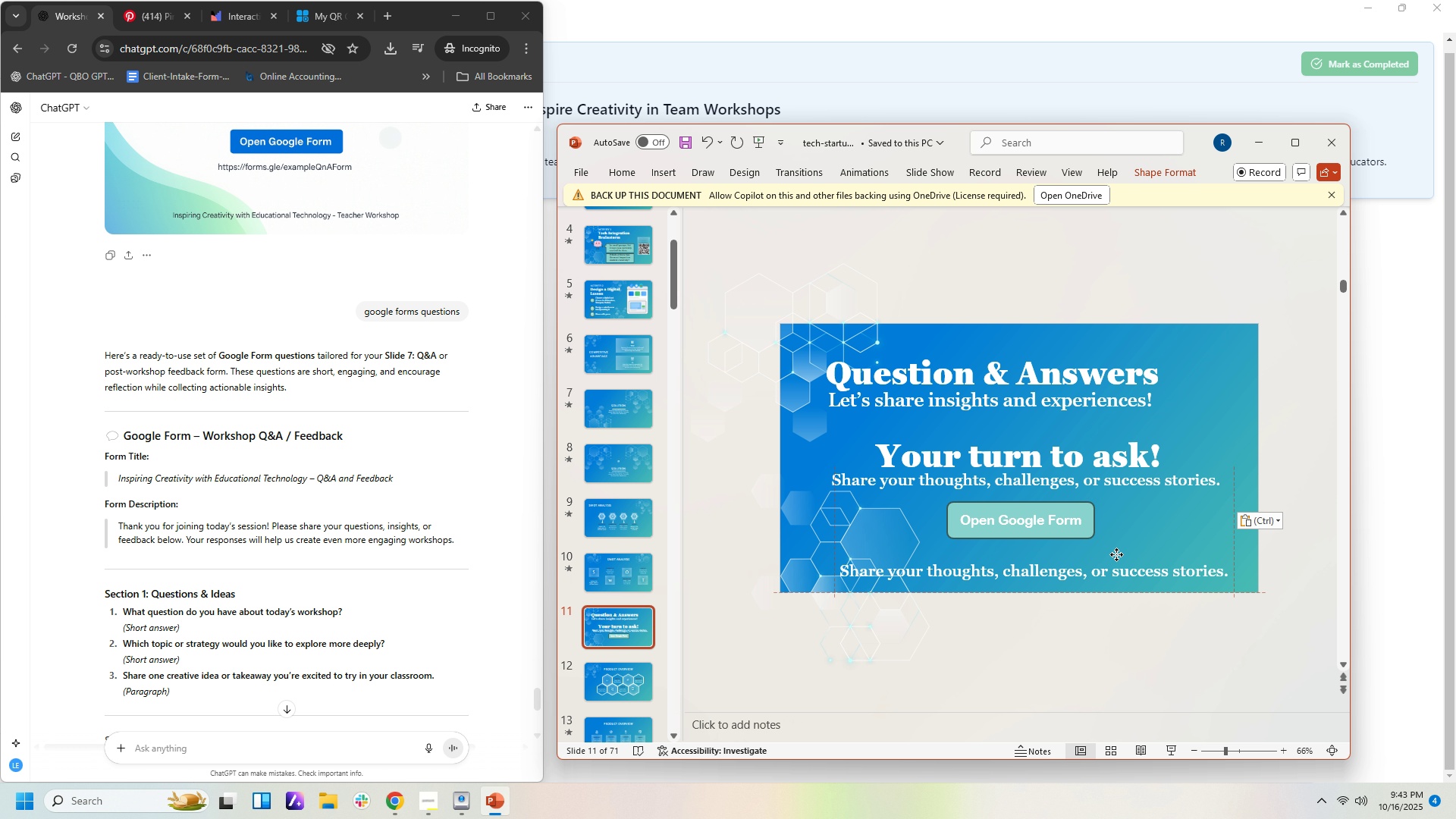 
double_click([1127, 564])
 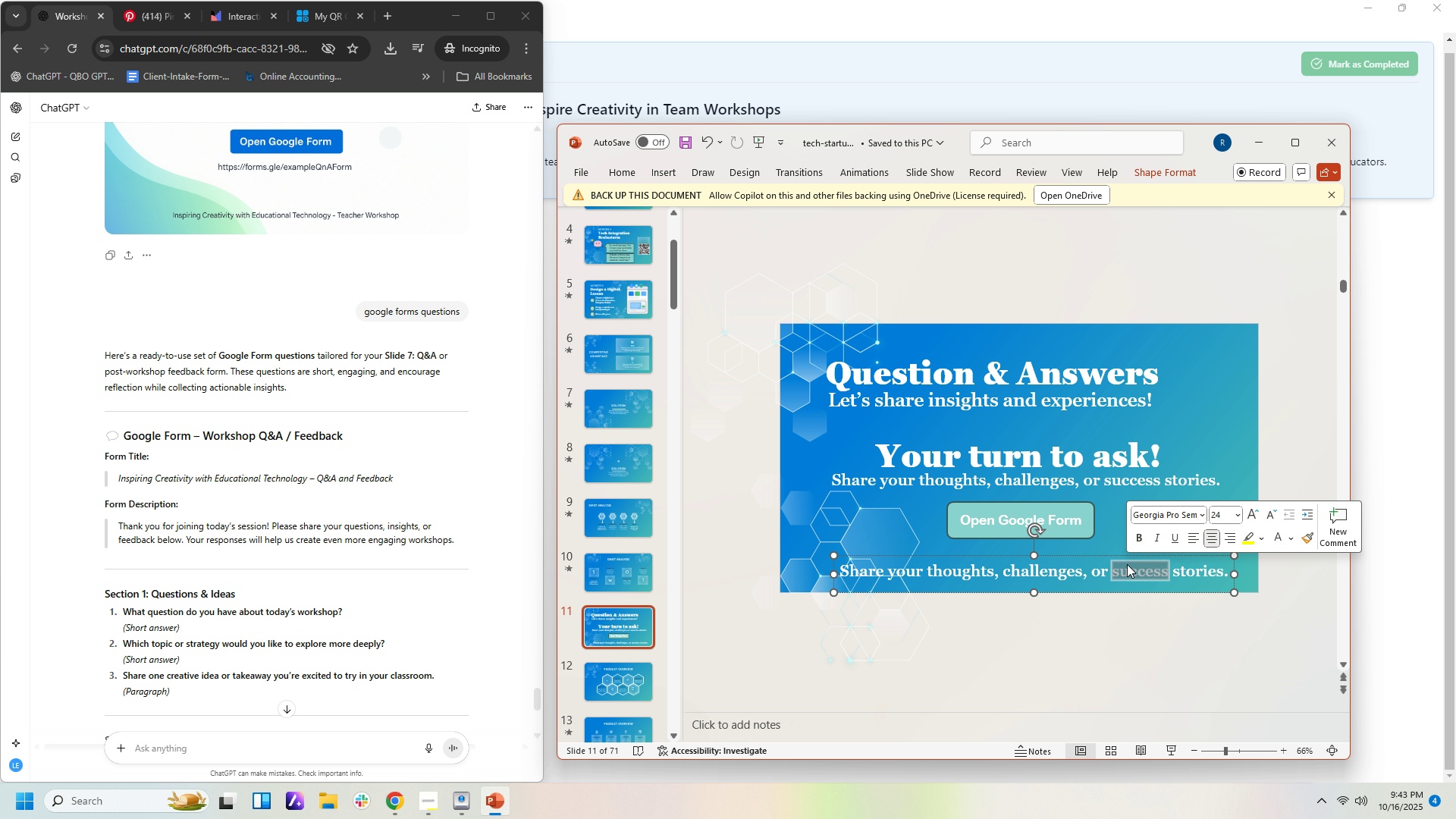 
key(Control+A)
 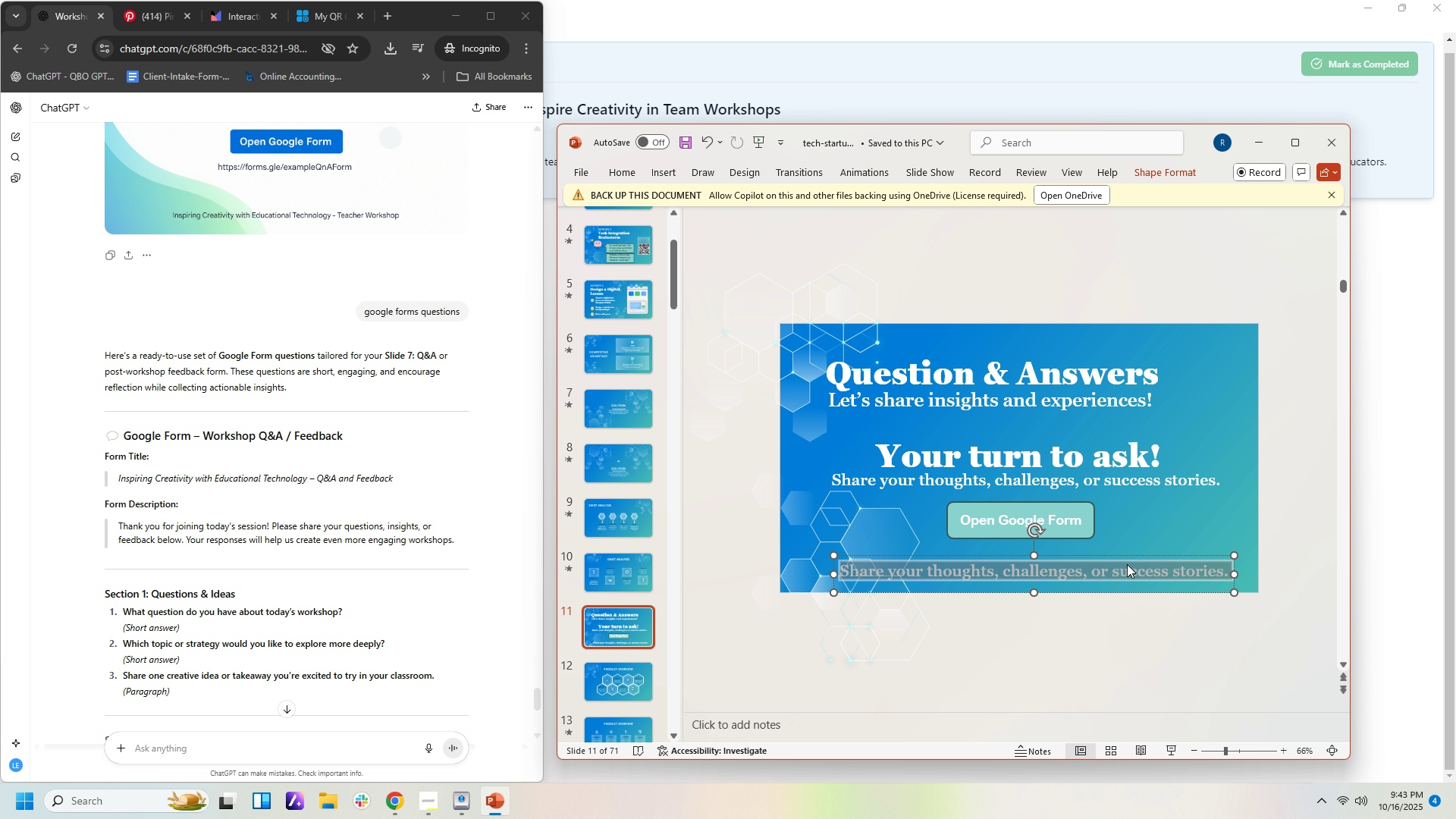 
type(Inspriring Creativity with Edycational Technology - -)
key(Backspace)
key(Backspace)
type(- )
key(Backspace)
key(Backspace)
key(Backspace)
type(-- Tec)
key(Backspace)
type(acher Workshop)
 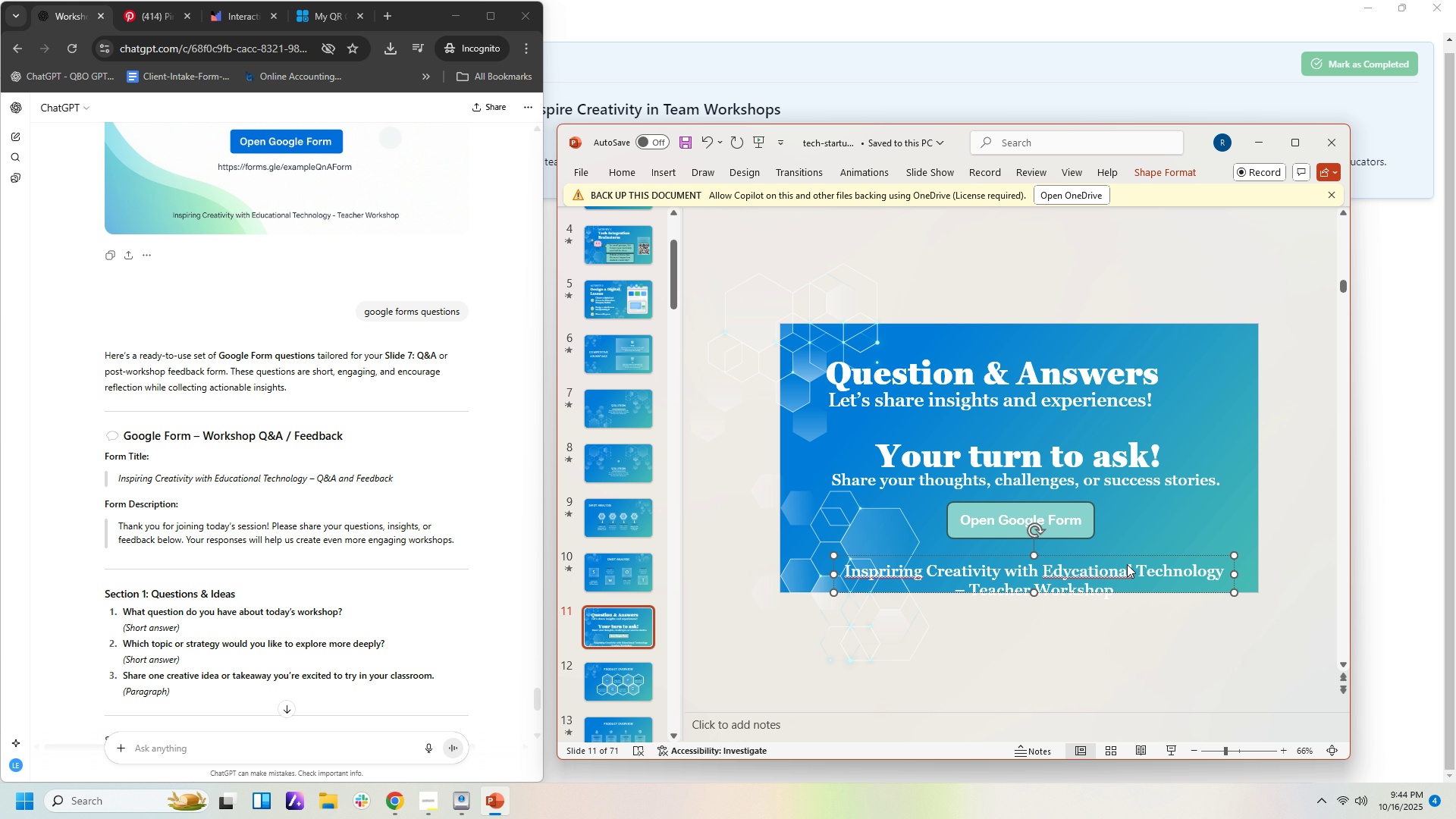 
left_click([1073, 575])
 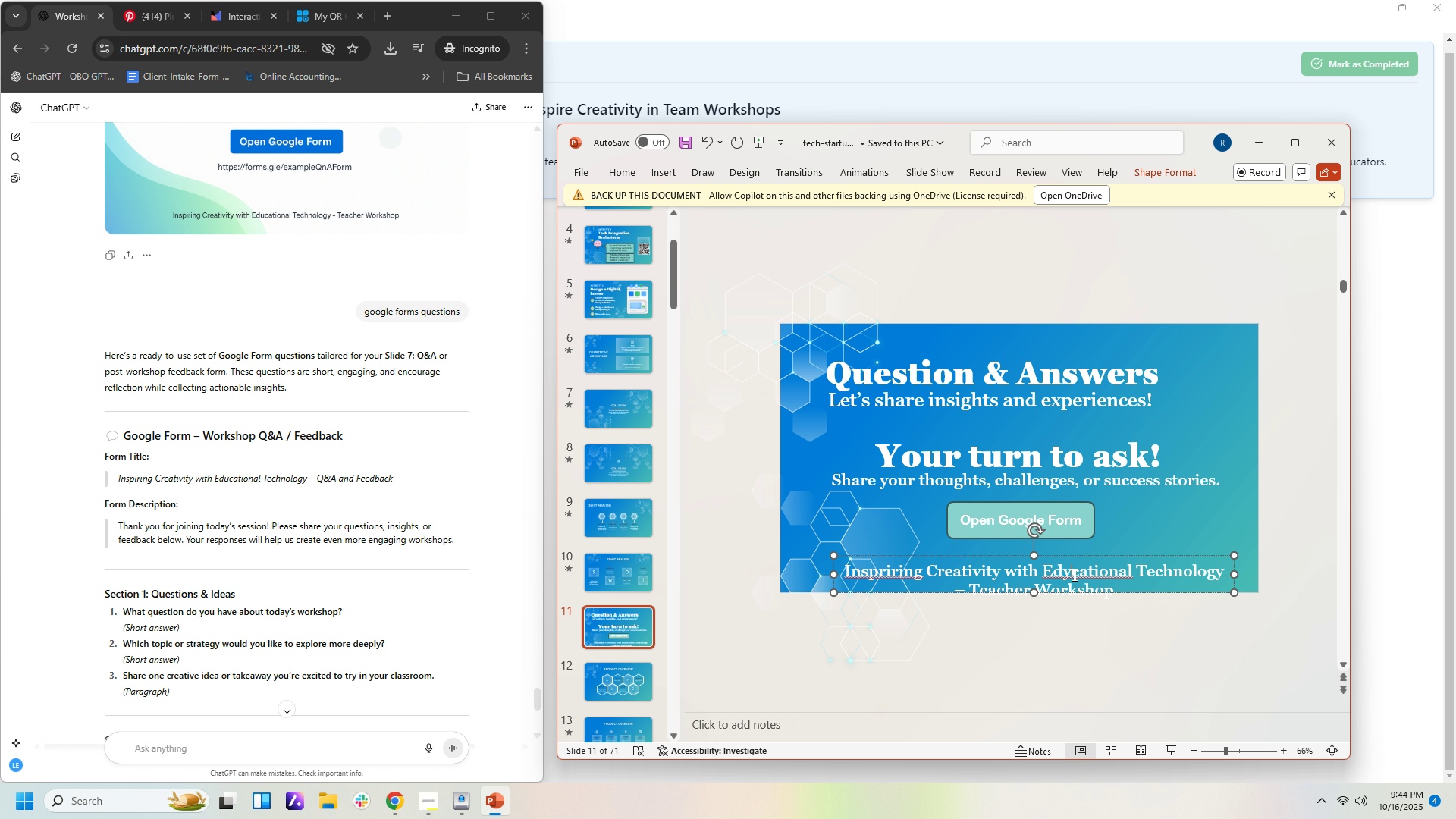 
key(Backspace)
 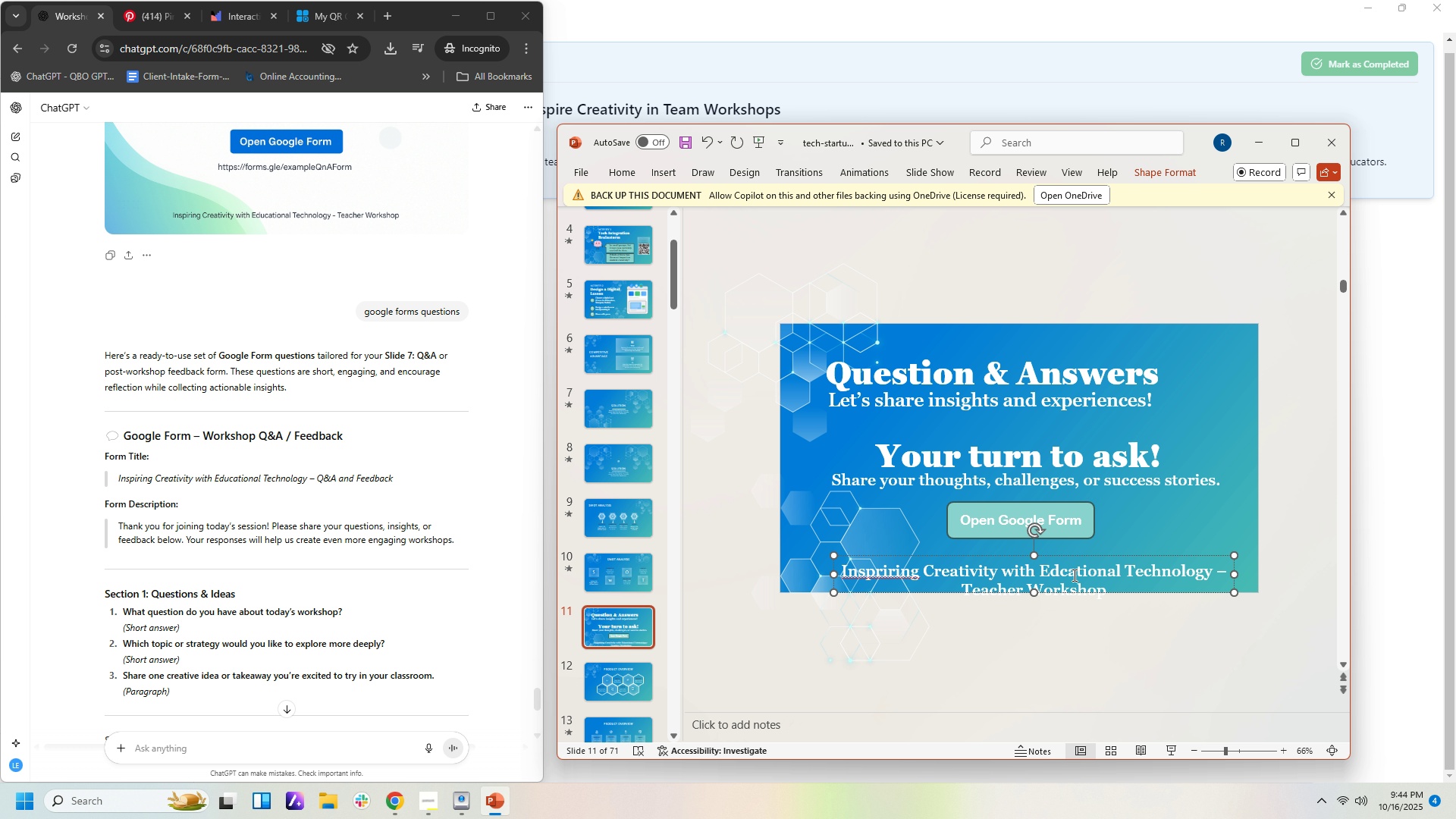 
key(U)
 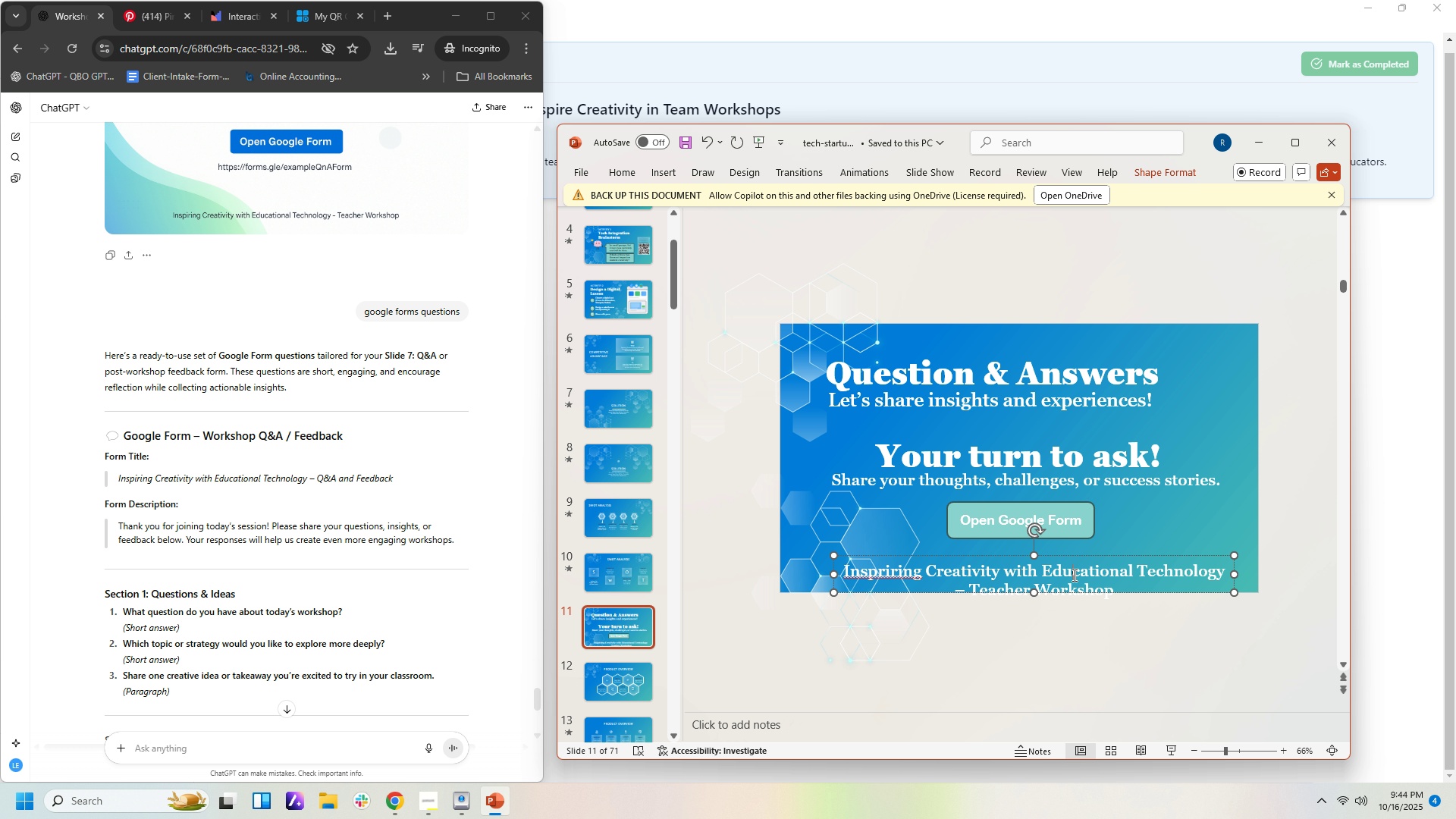 
key(Control+A)
 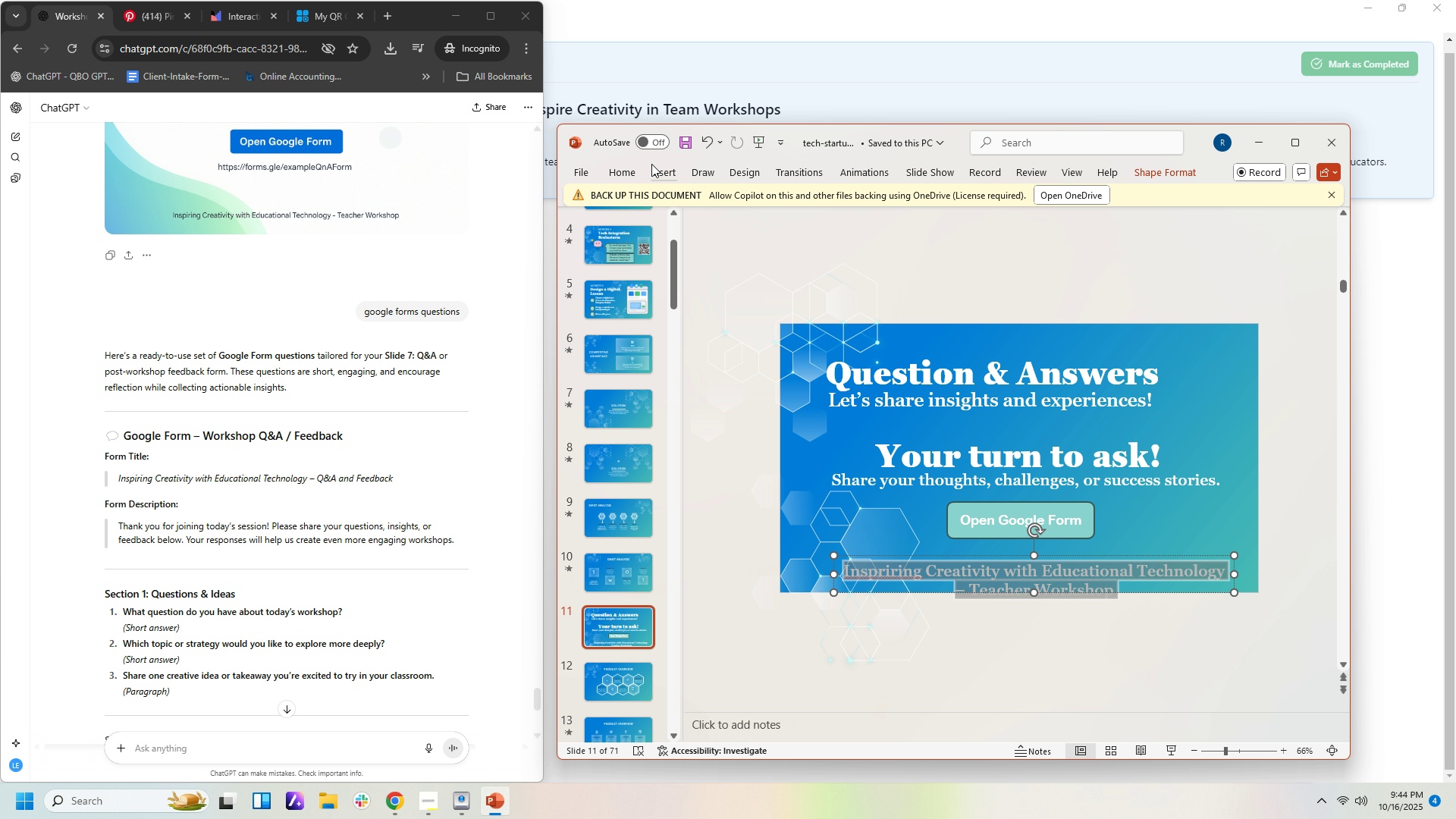 
left_click([632, 168])
 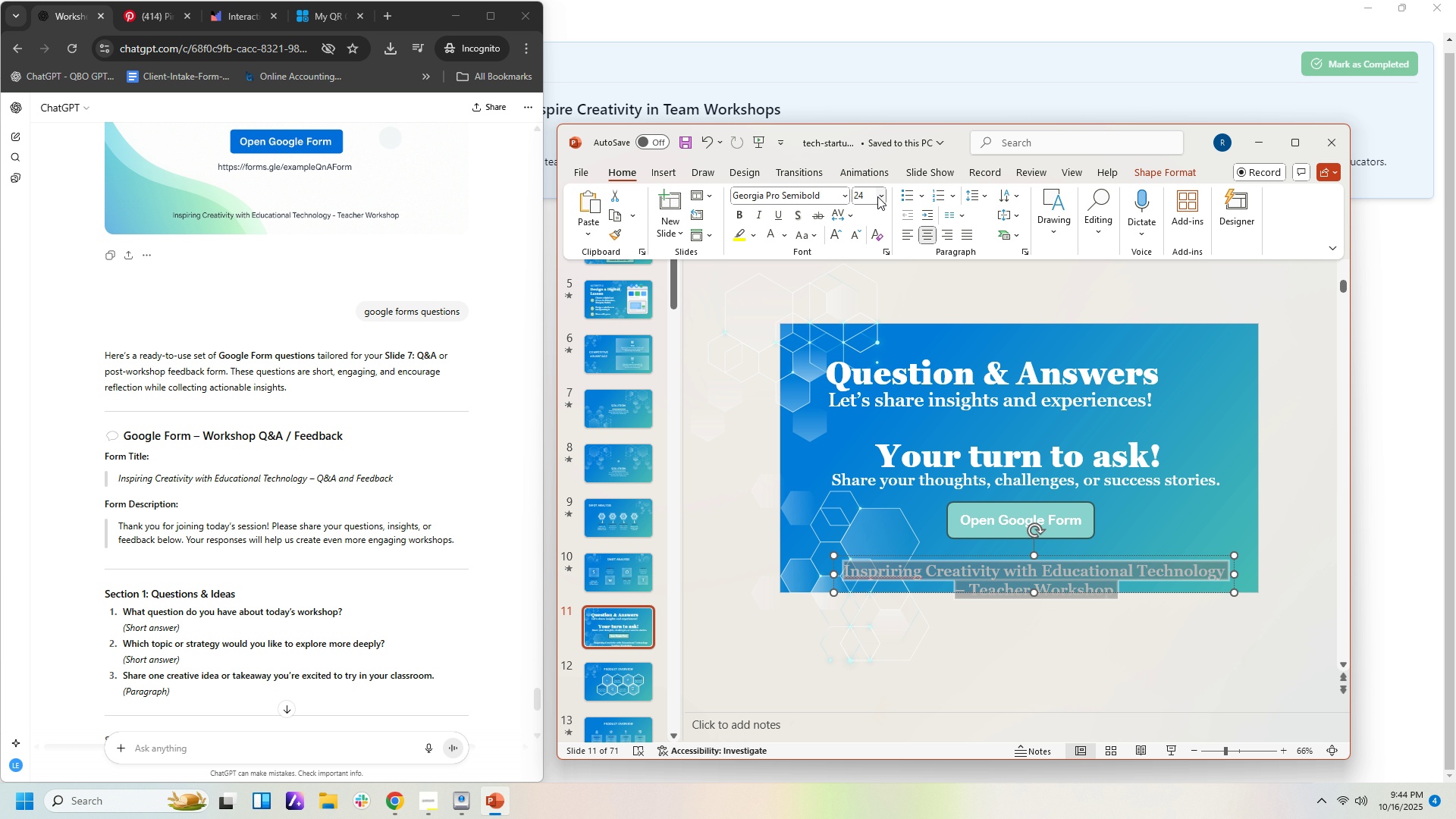 
left_click([877, 196])
 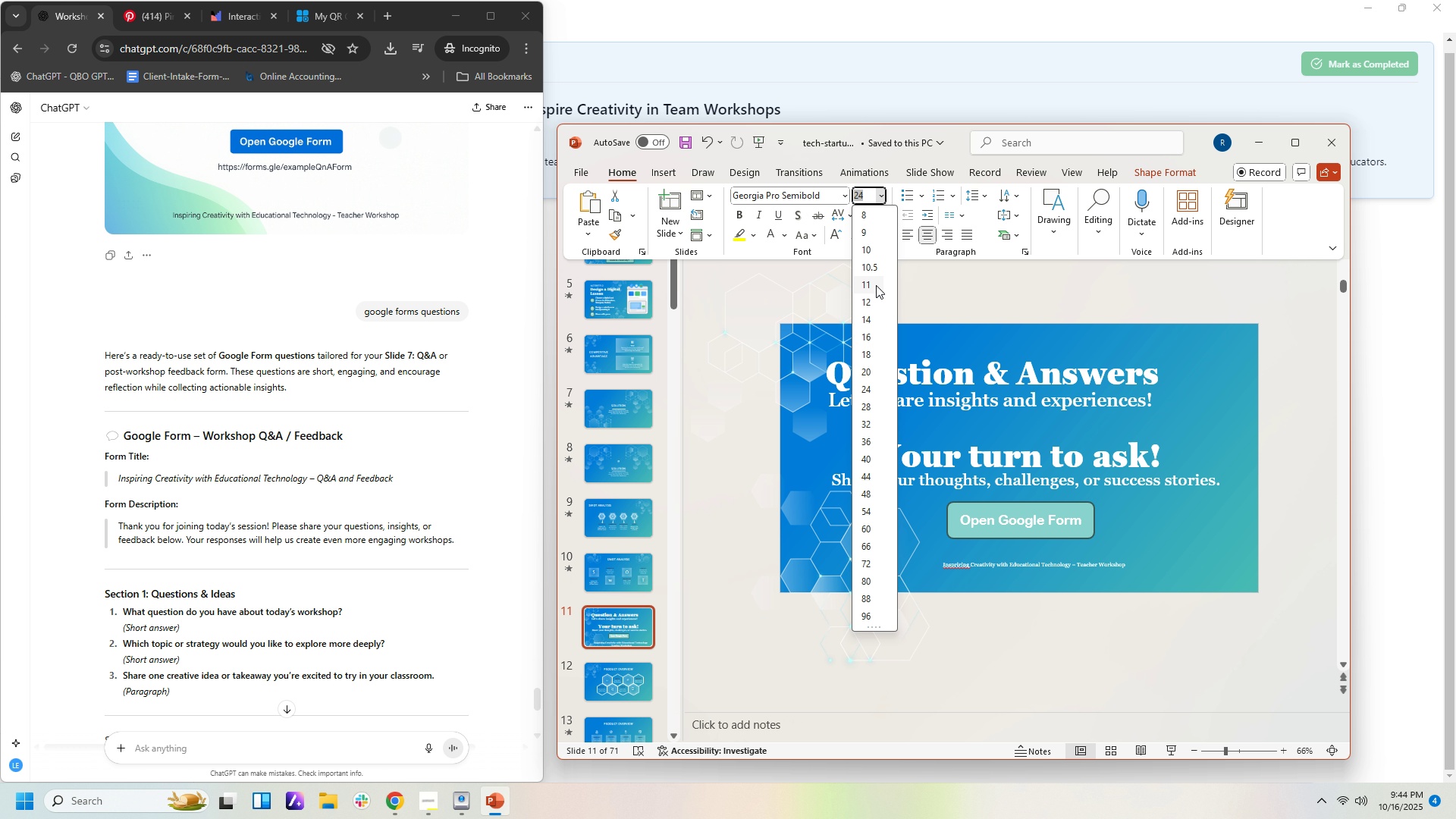 
mouse_move([871, 303])
 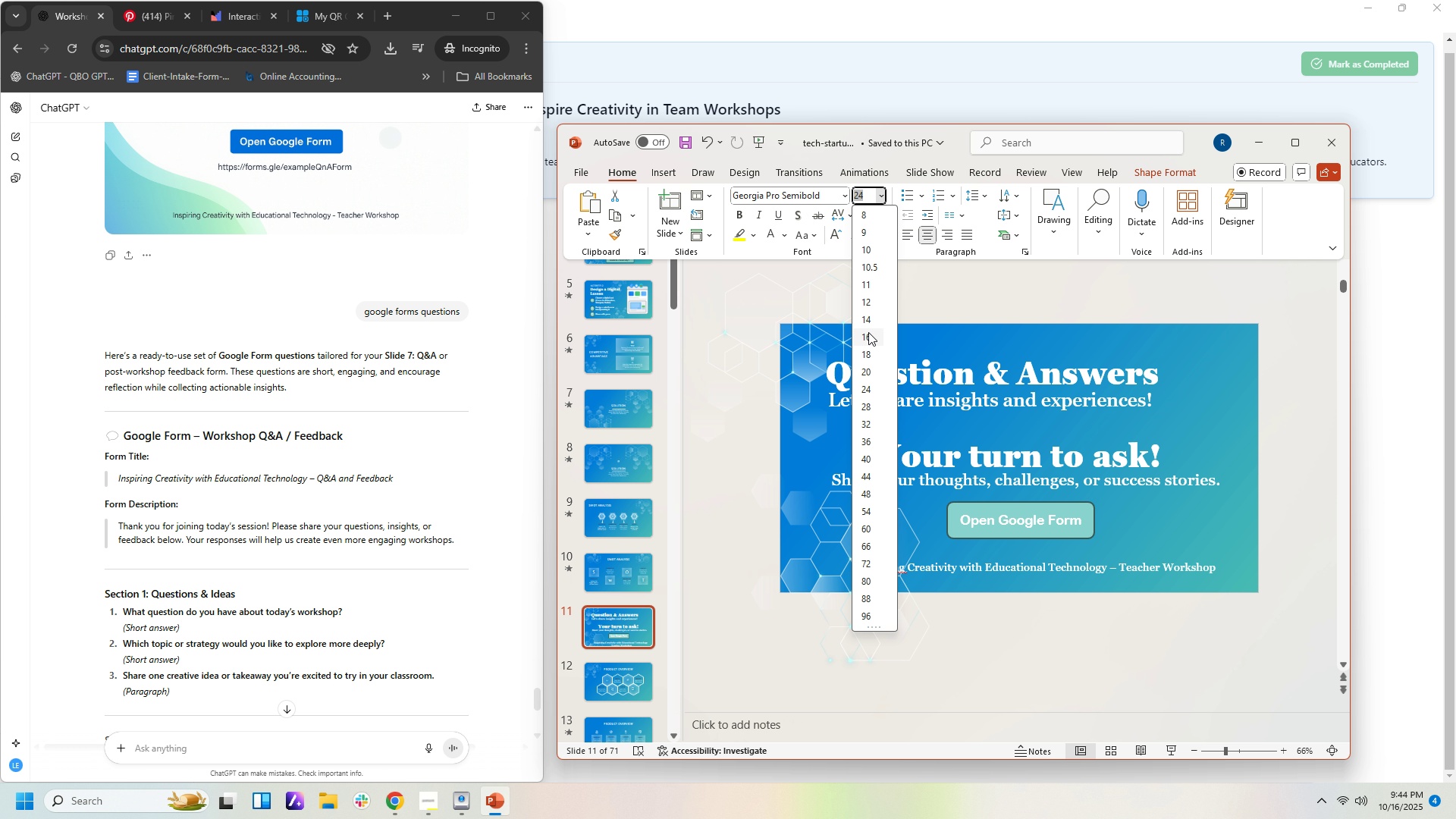 
left_click([868, 332])
 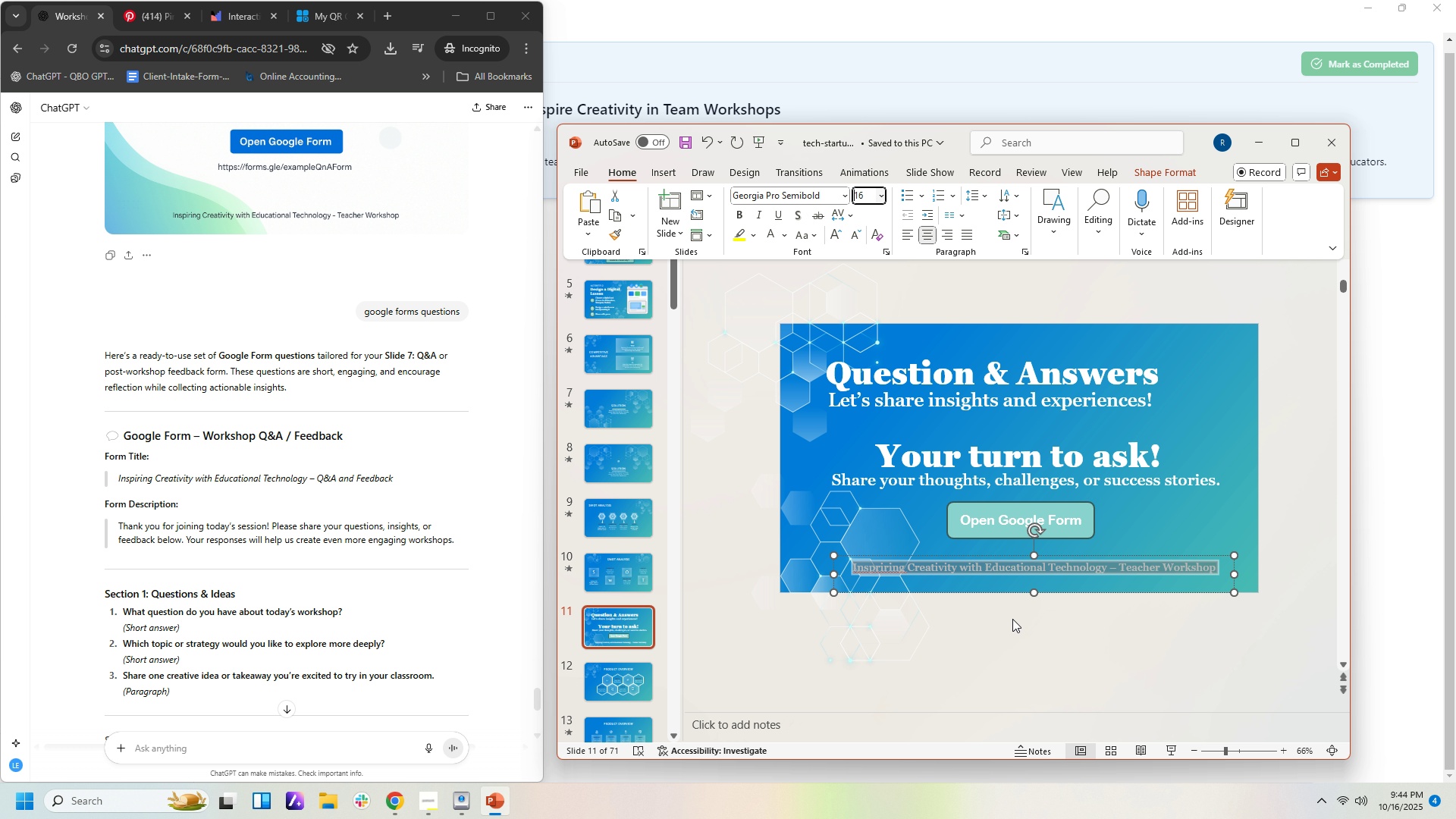 
left_click([1012, 619])
 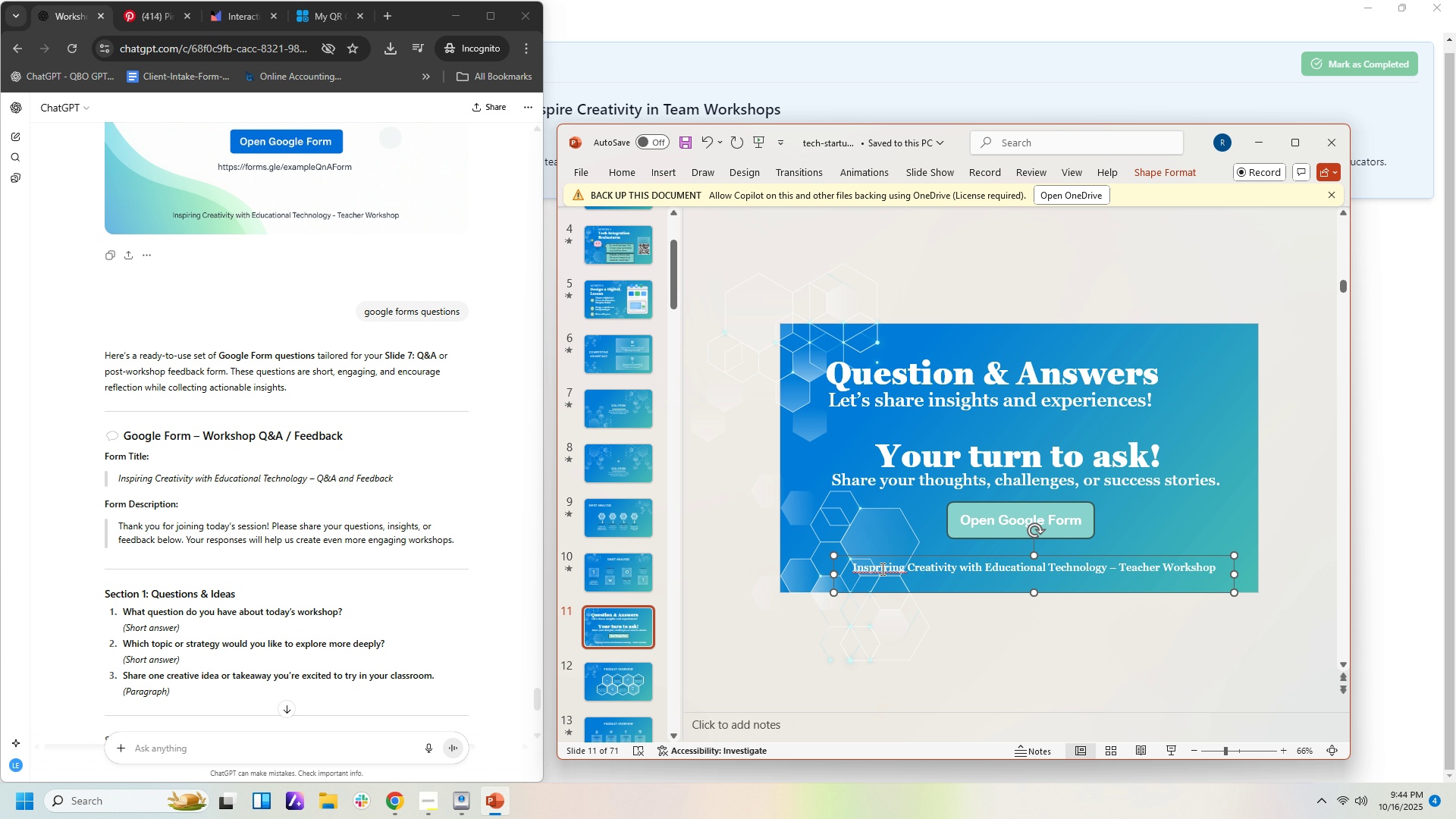 
double_click([881, 569])
 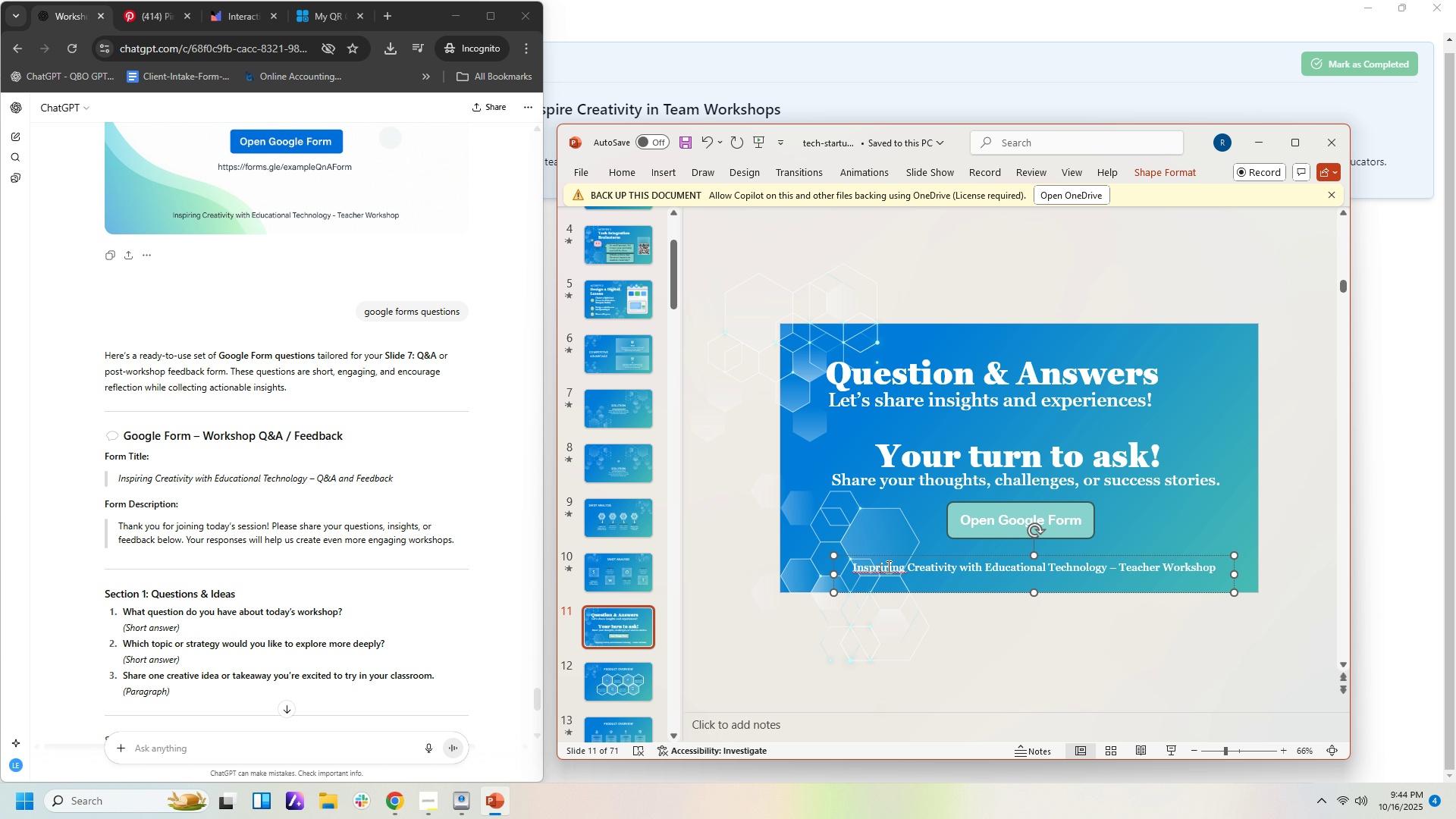 
key(Backspace)
 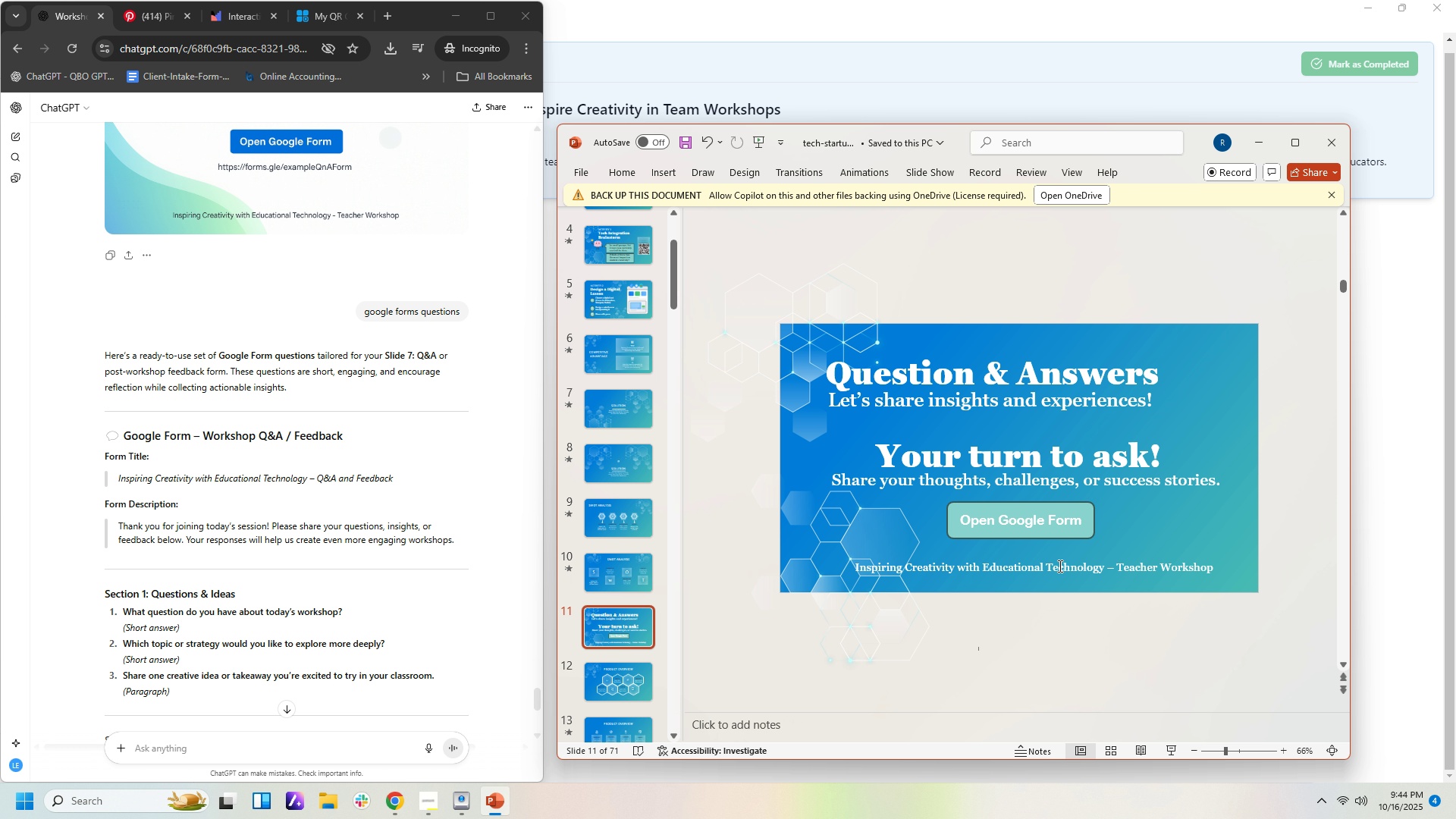 
wait(6.93)
 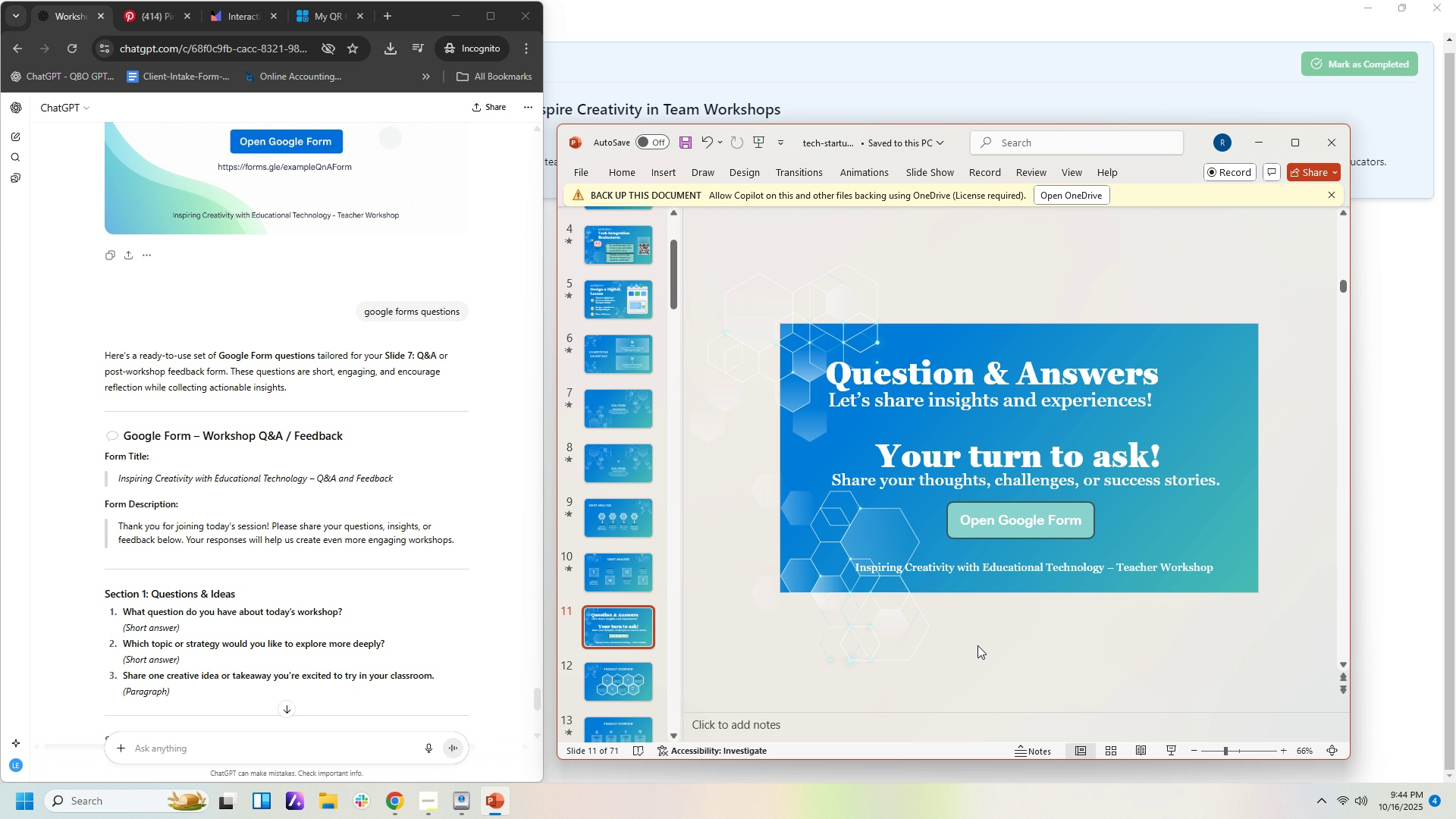 
left_click([1058, 566])
 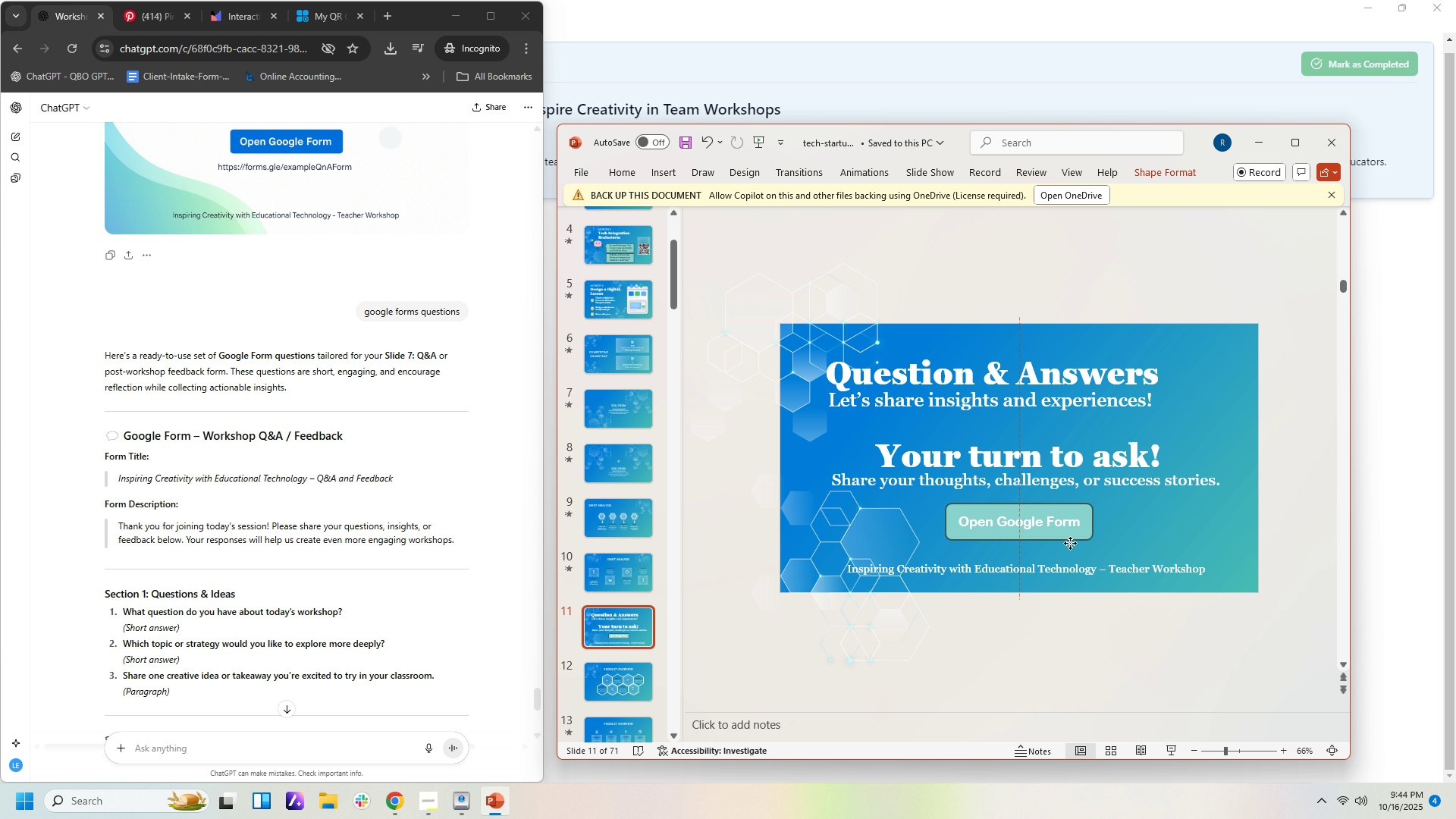 
wait(9.55)
 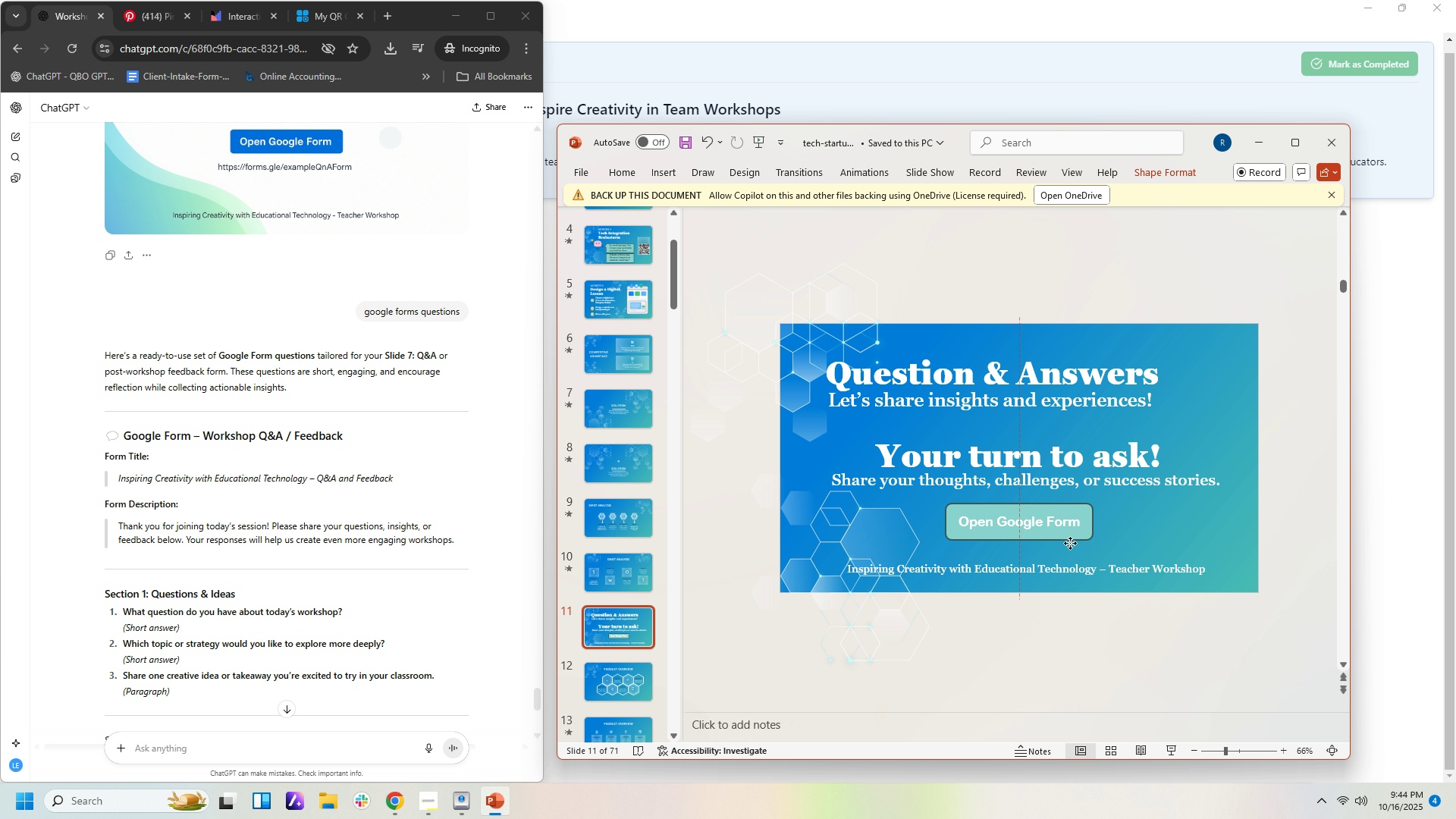 
left_click([1107, 458])
 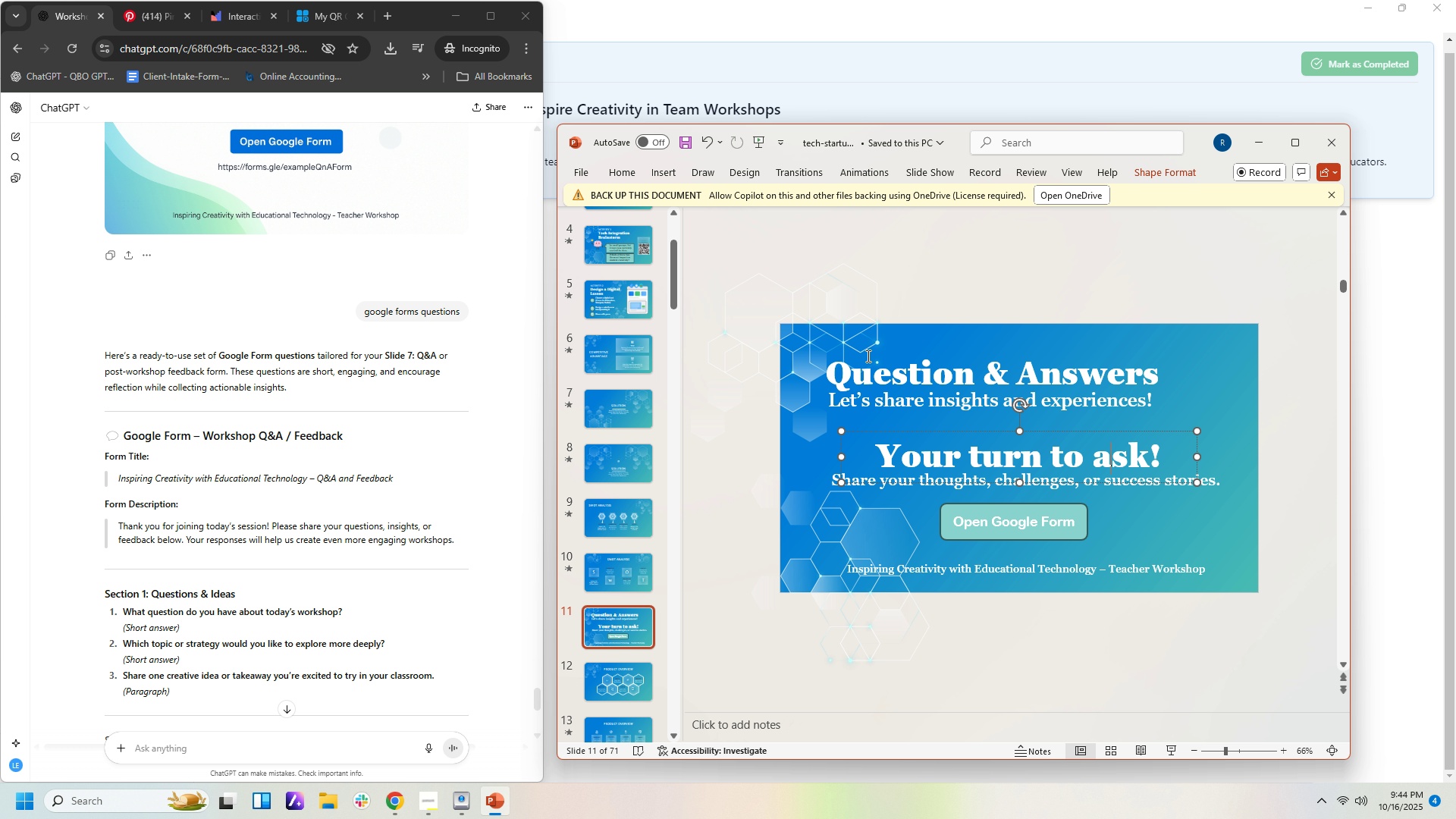 
scroll: coordinate [480, 206], scroll_direction: up, amount: 3.0
 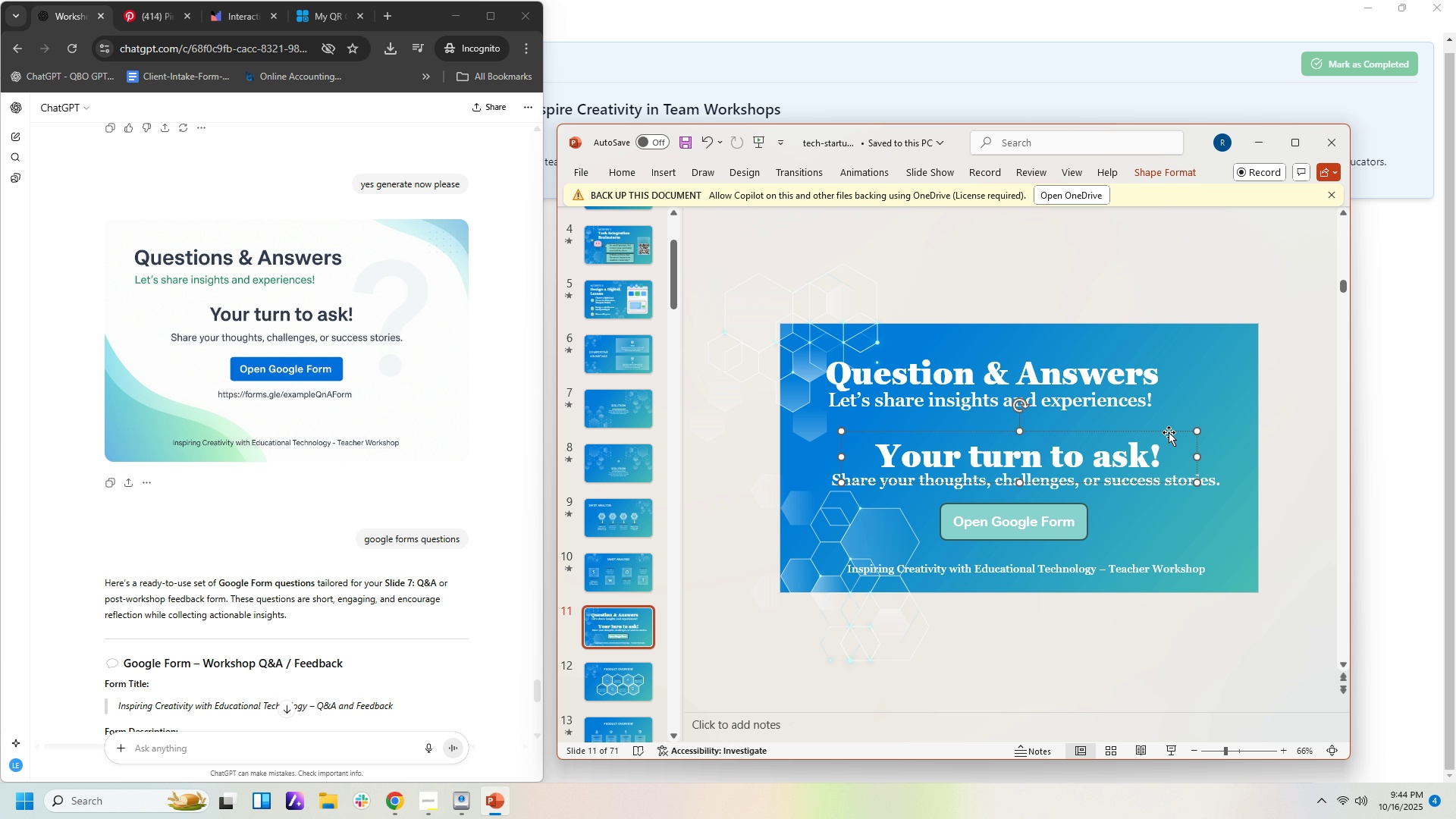 
left_click([1169, 446])
 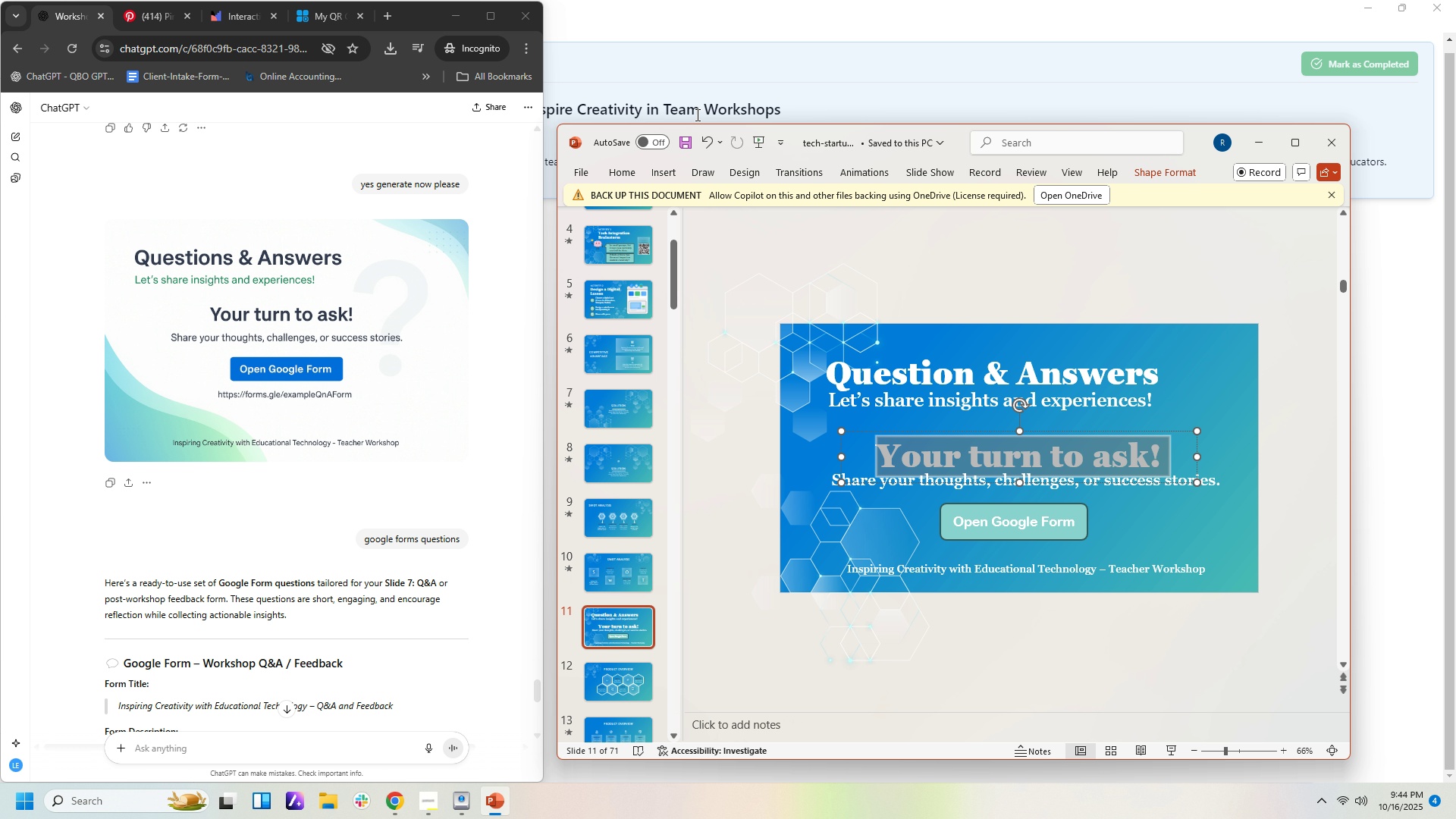 
left_click([627, 176])
 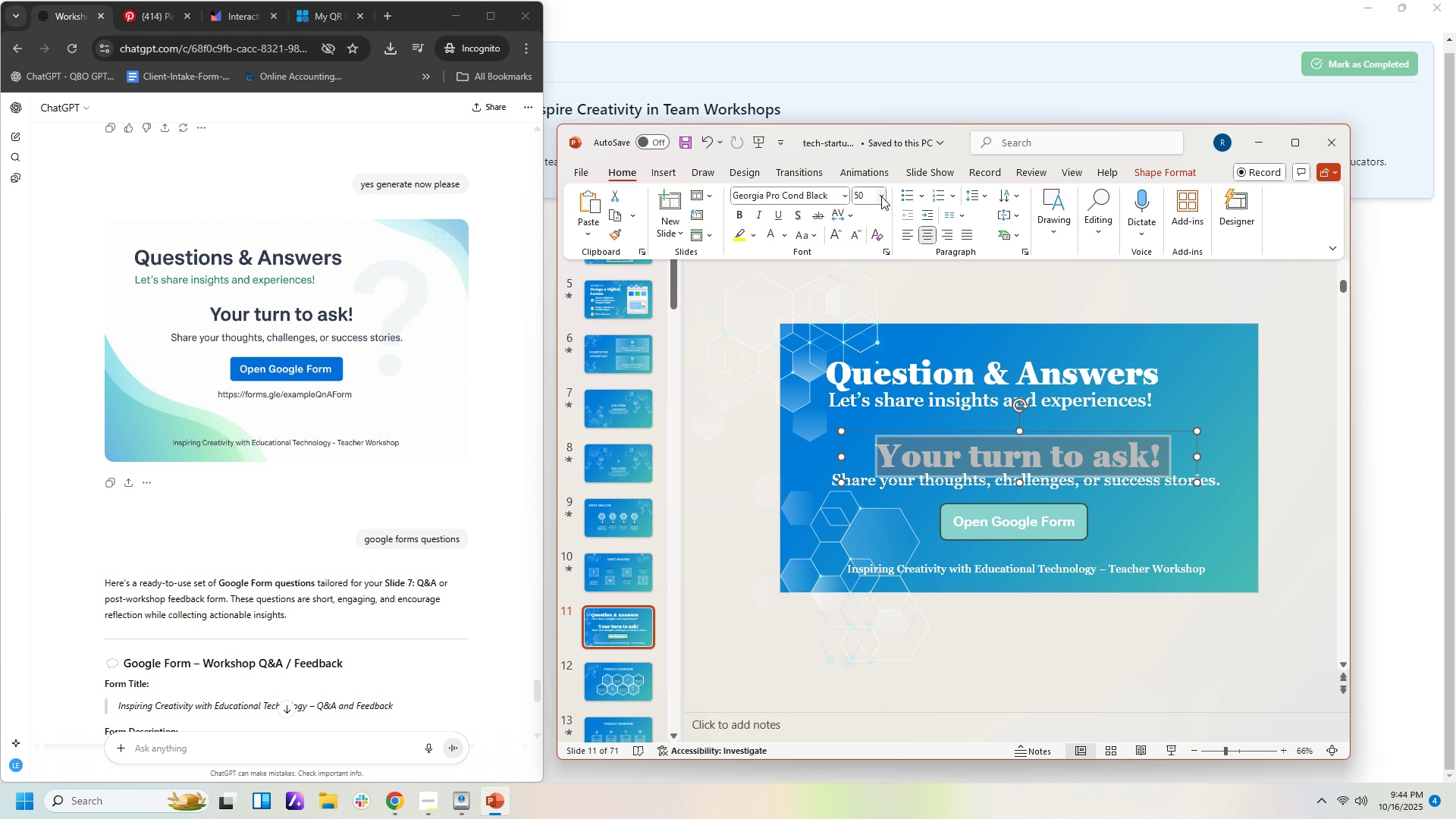 
left_click([881, 196])
 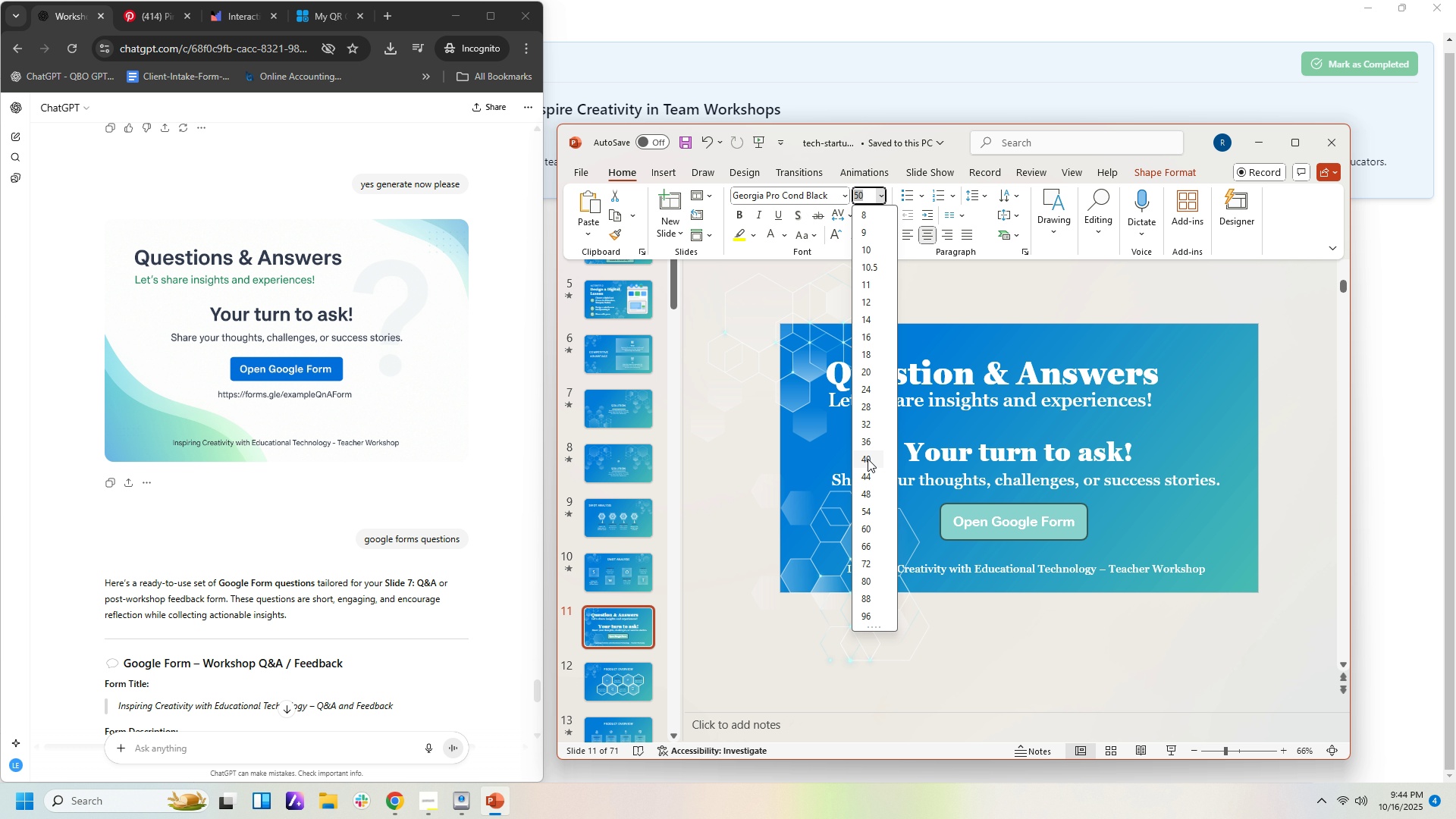 
left_click([868, 459])
 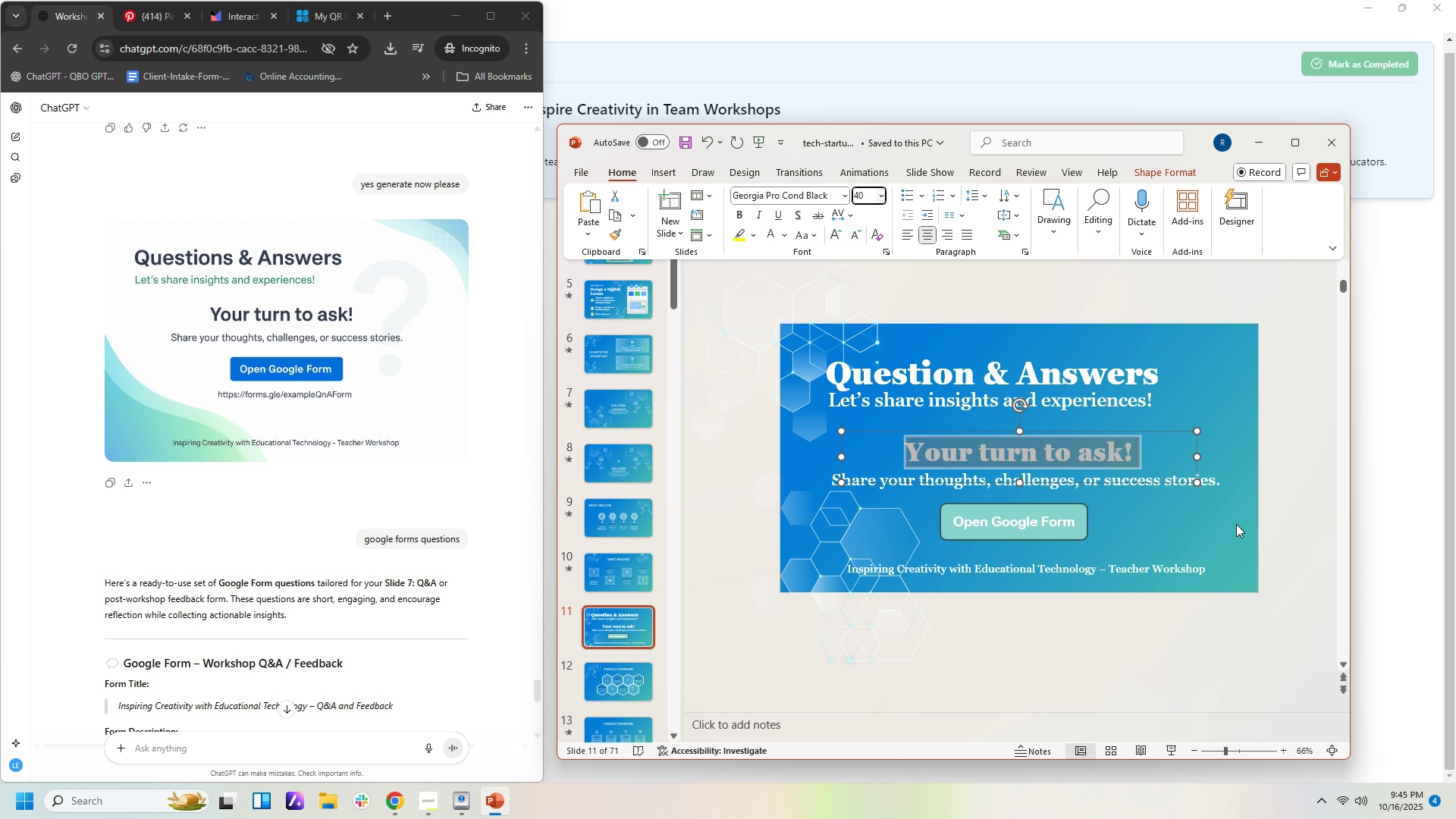 
left_click([1236, 524])
 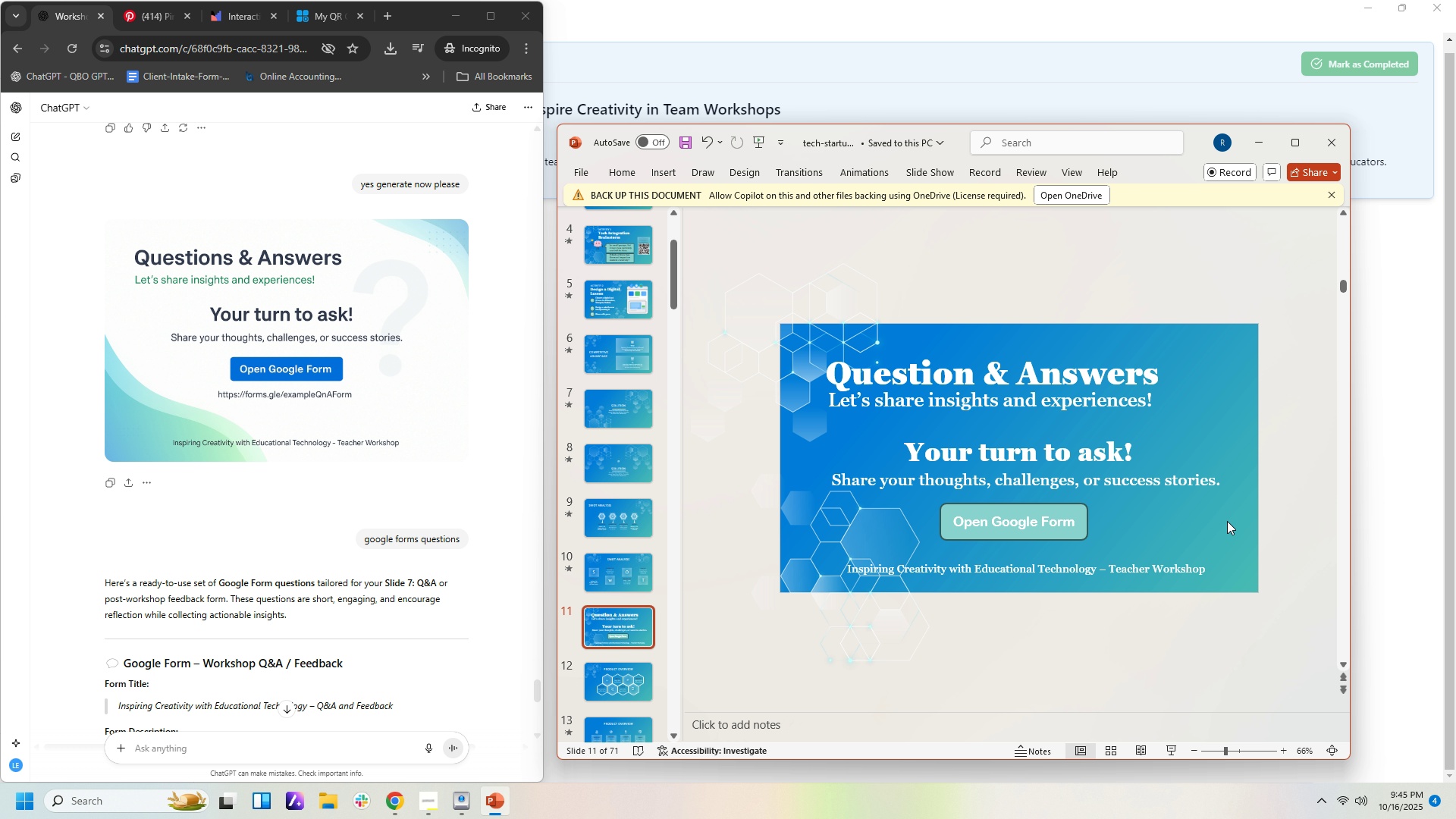 
left_click([1227, 521])
 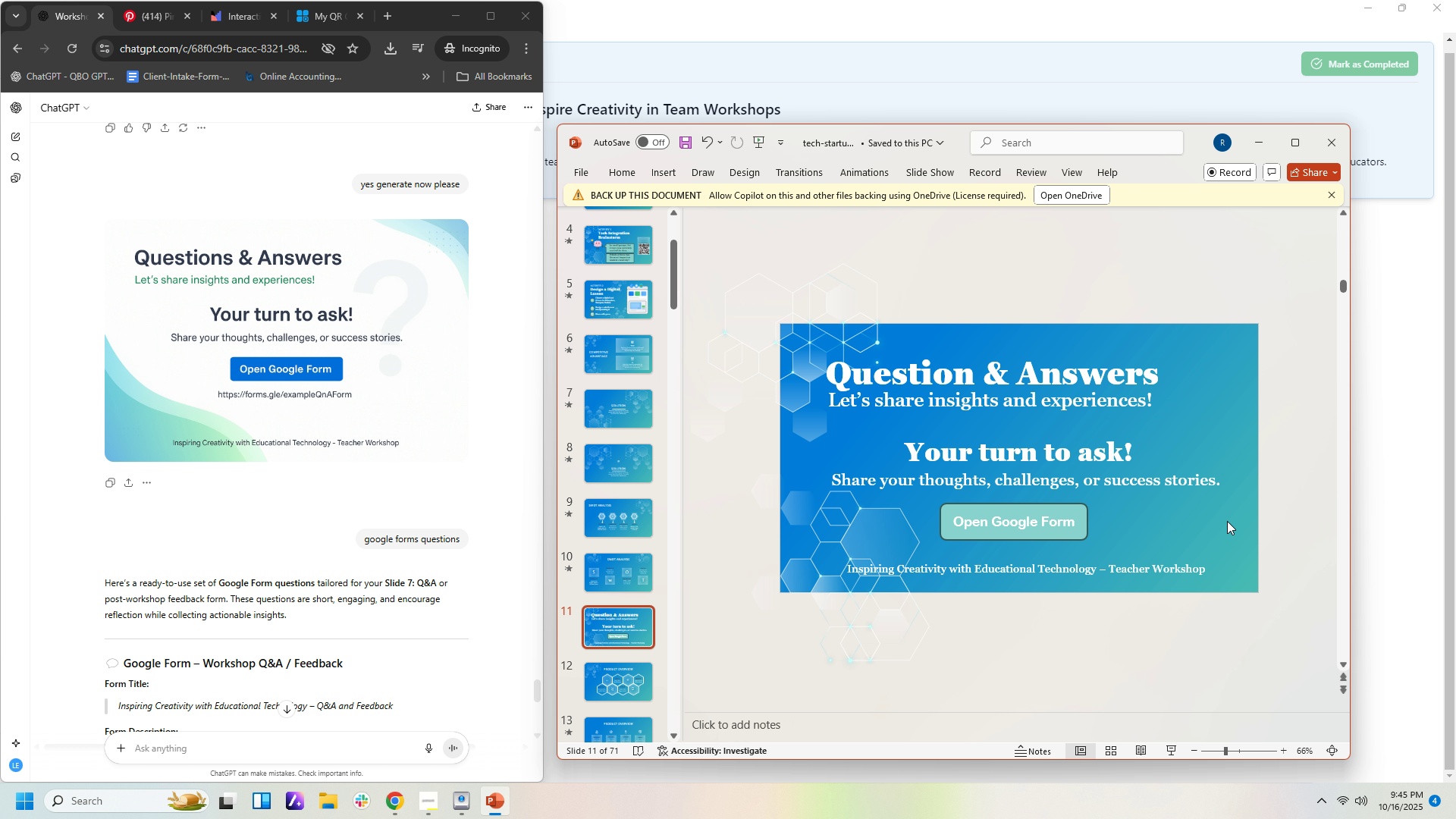 
wait(18.77)
 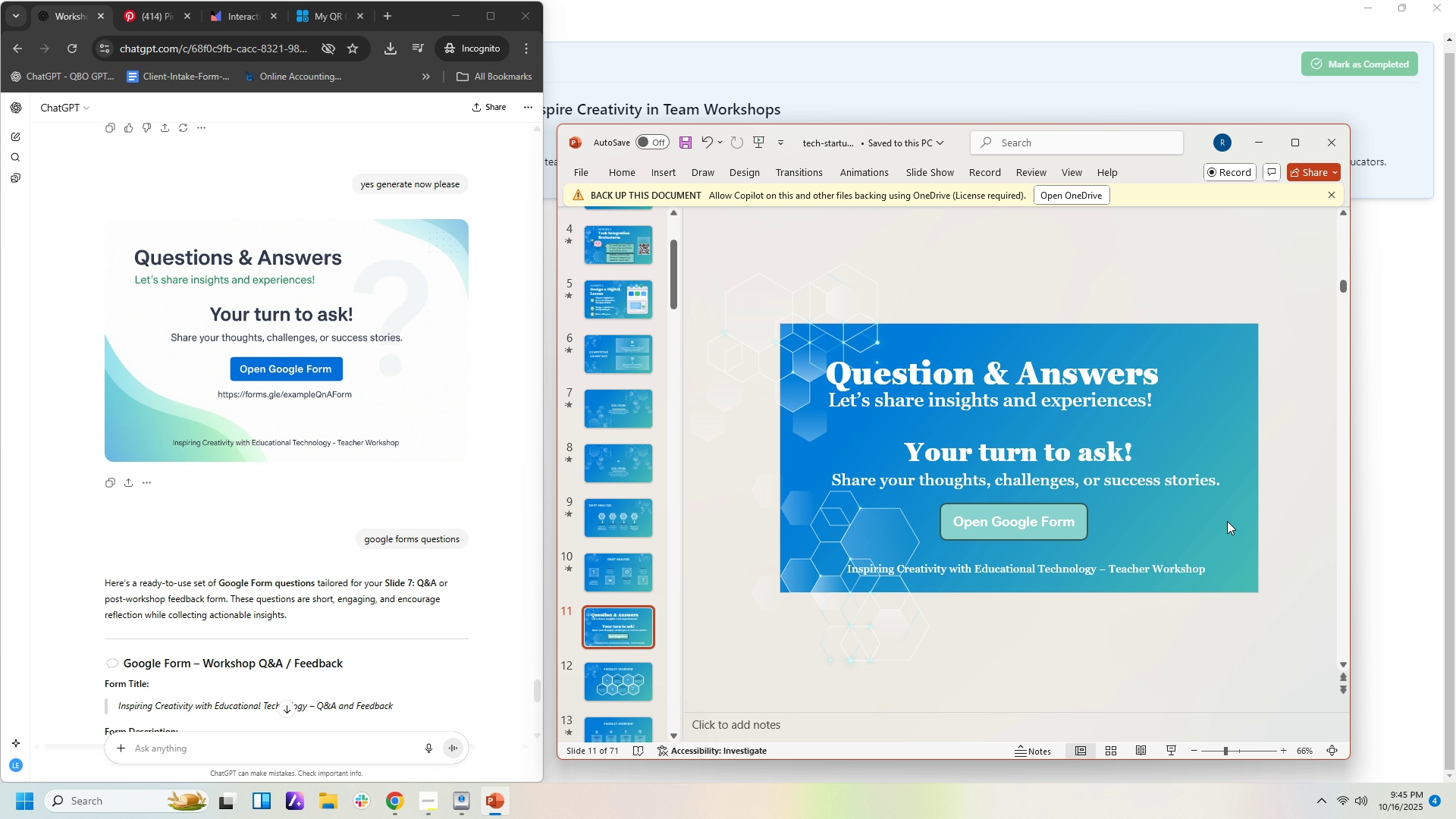 
left_click([388, 17])
 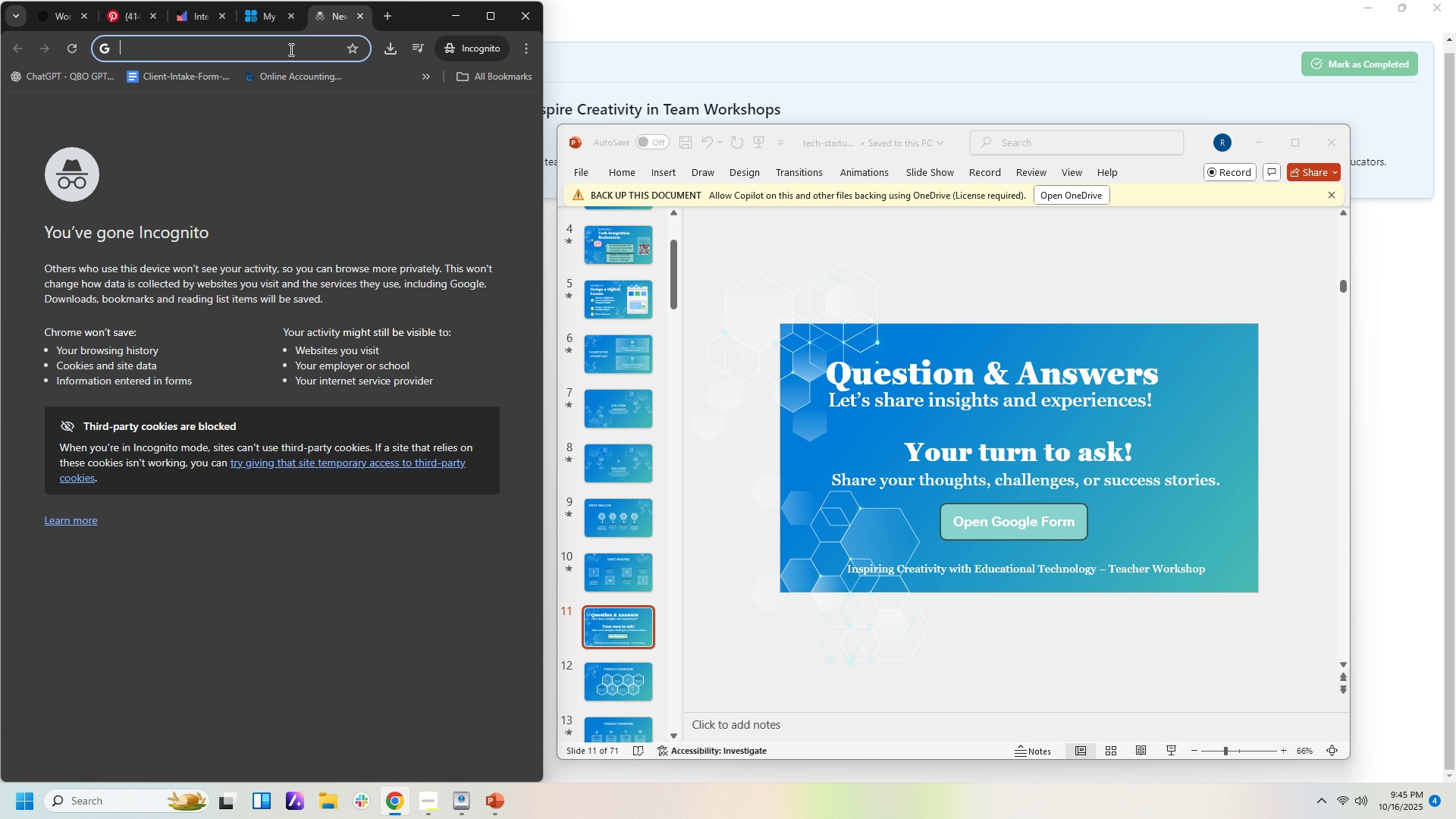 
left_click([290, 48])
 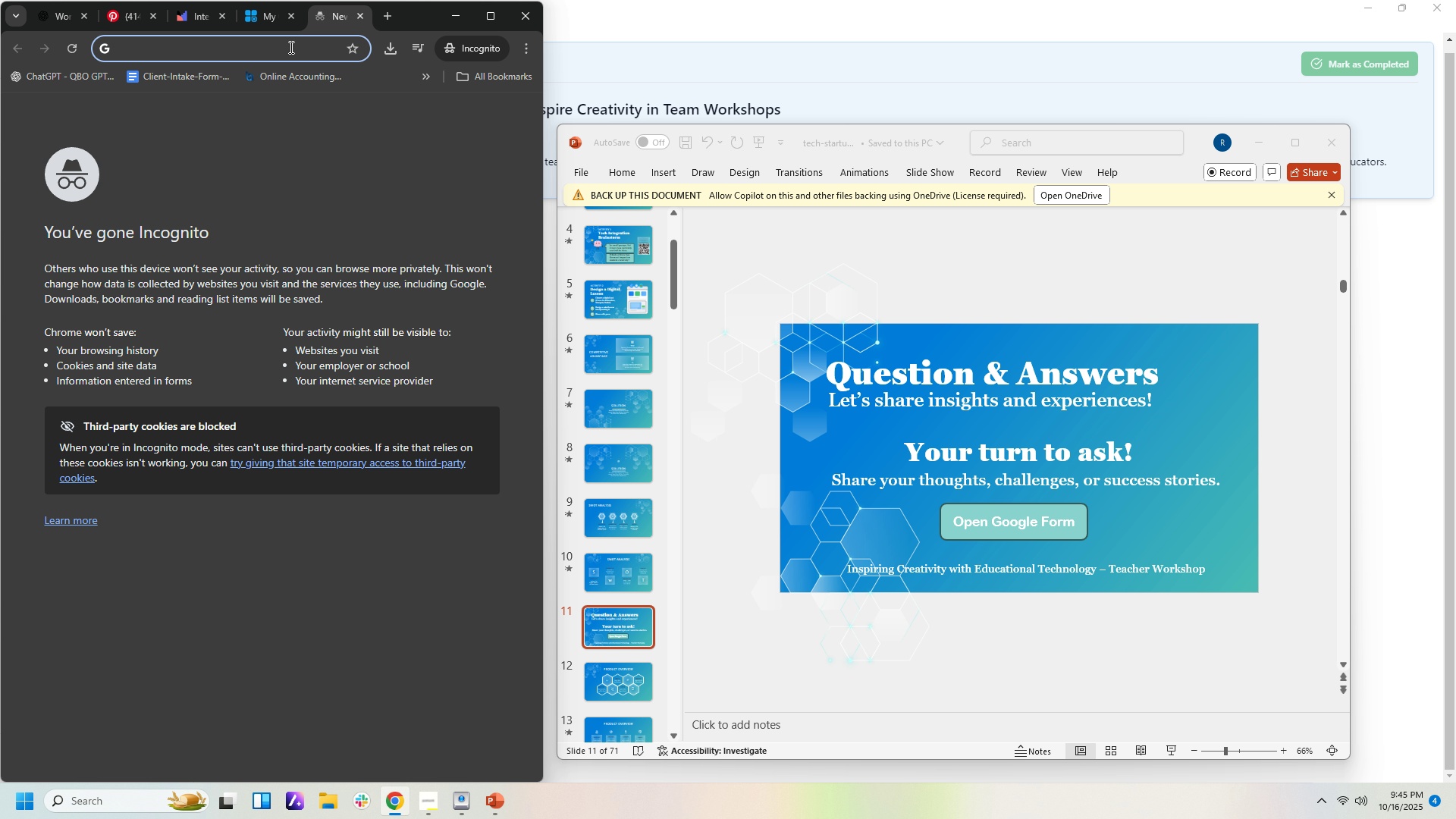 
type(googlefor)
key(Backspace)
key(Backspace)
key(Backspace)
type( gorm)
key(Backspace)
key(Backspace)
key(Backspace)
key(Backspace)
key(Backspace)
key(Backspace)
key(Backspace)
key(Backspace)
key(Backspace)
key(Backspace)
type(oogle foms)
key(Backspace)
key(Backspace)
type(rms)
 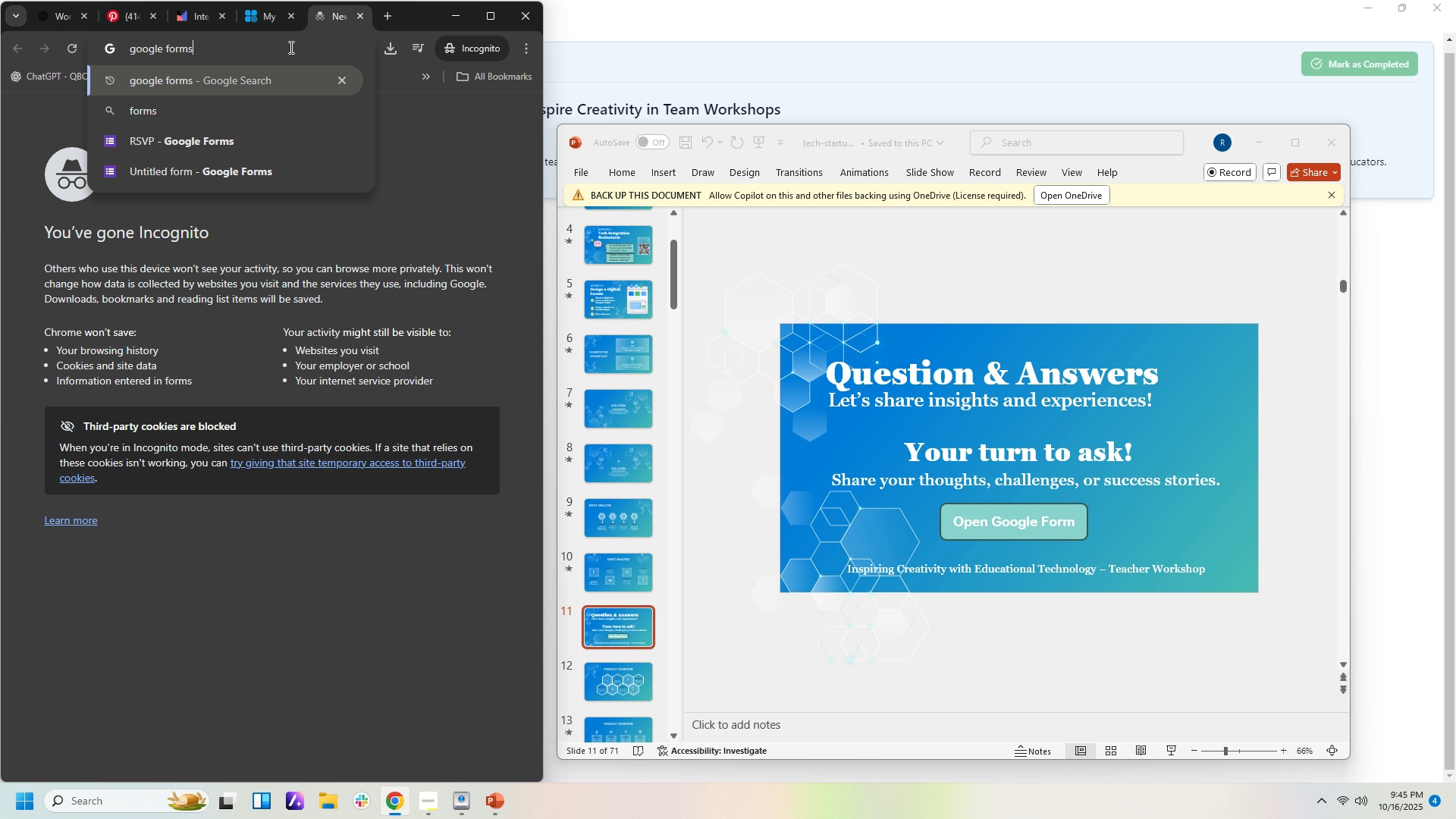 
key(Enter)
 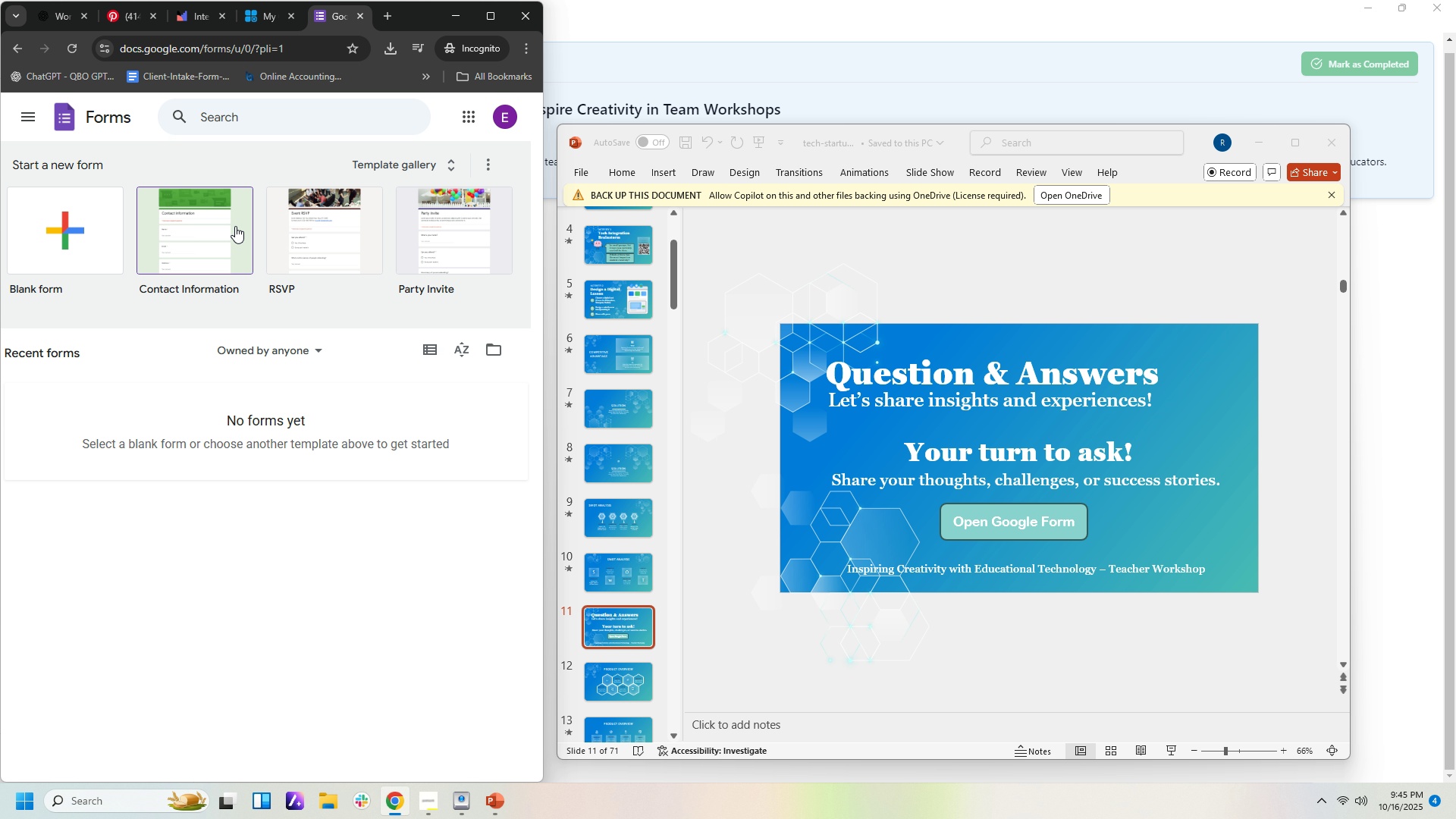 
wait(6.45)
 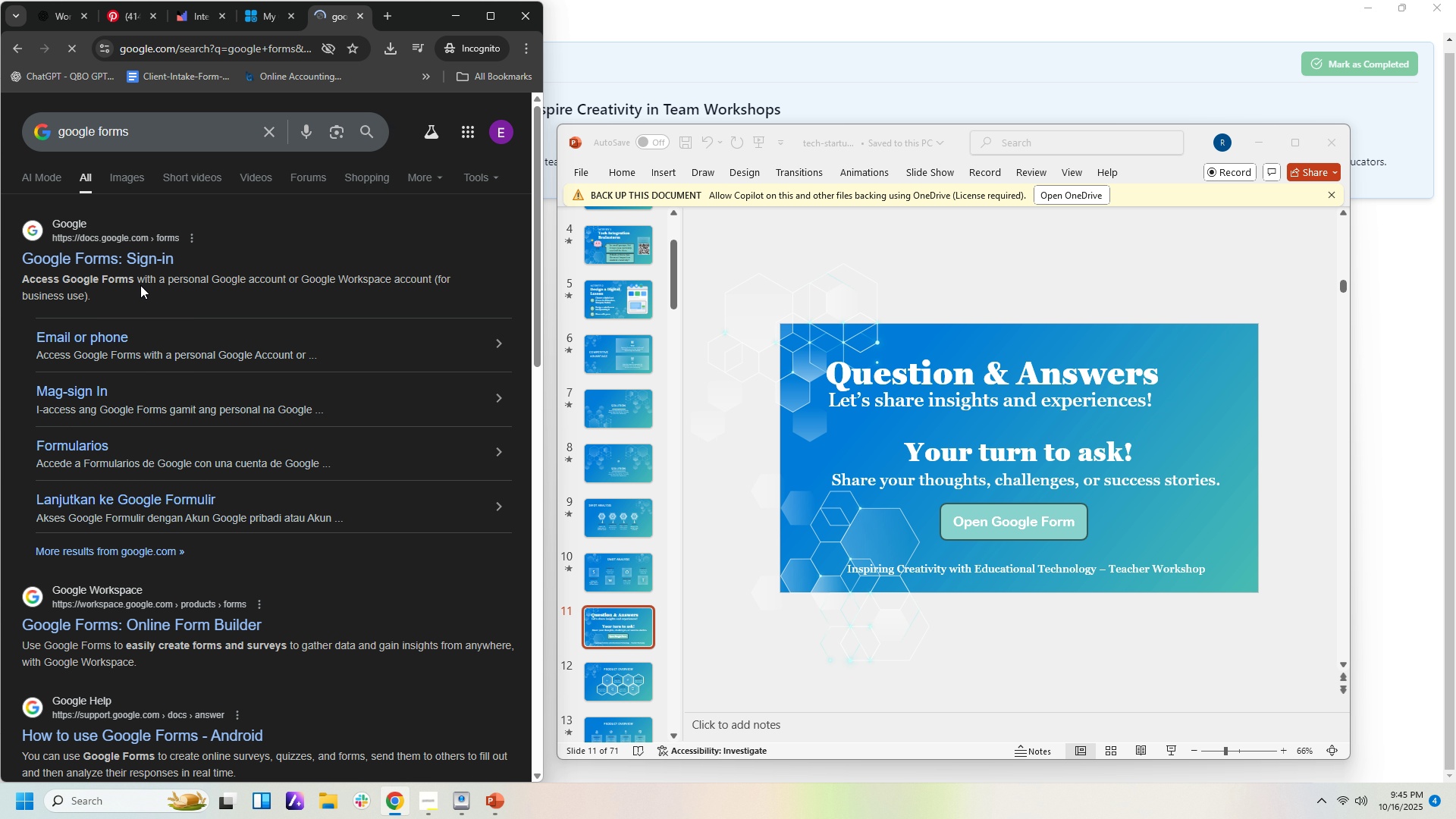 
left_click([80, 249])
 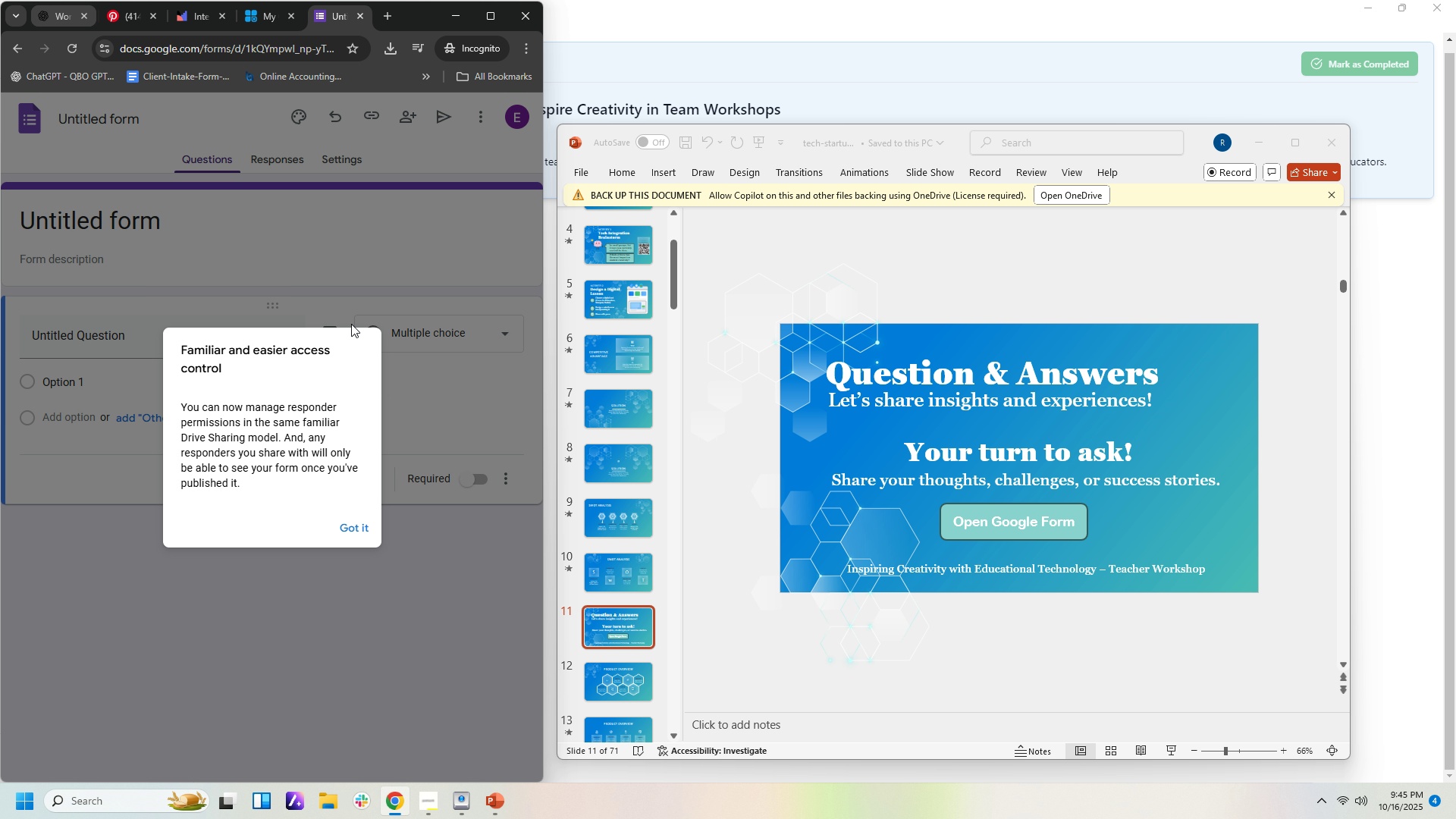 
left_click([361, 526])
 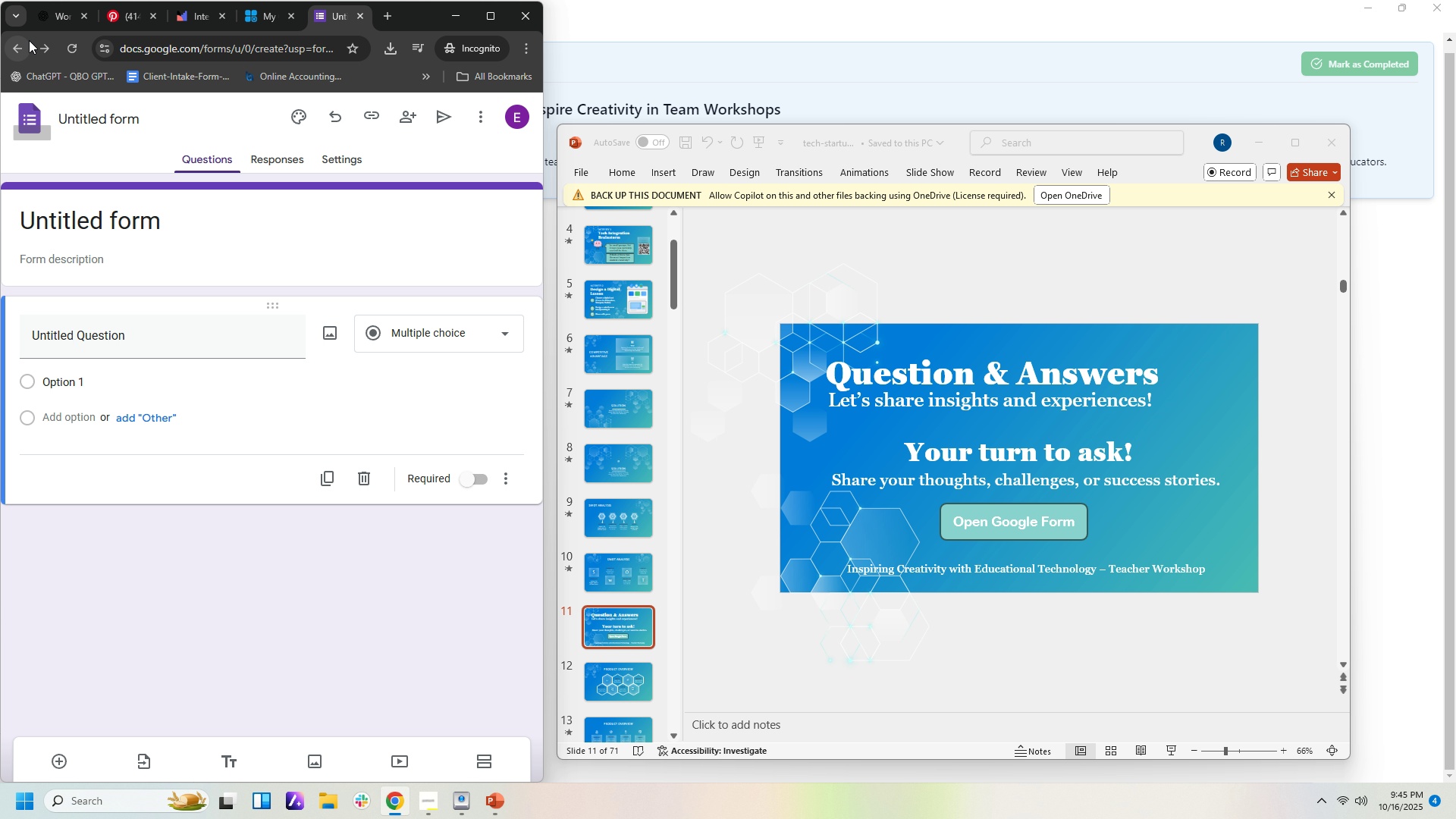 
left_click([25, 46])
 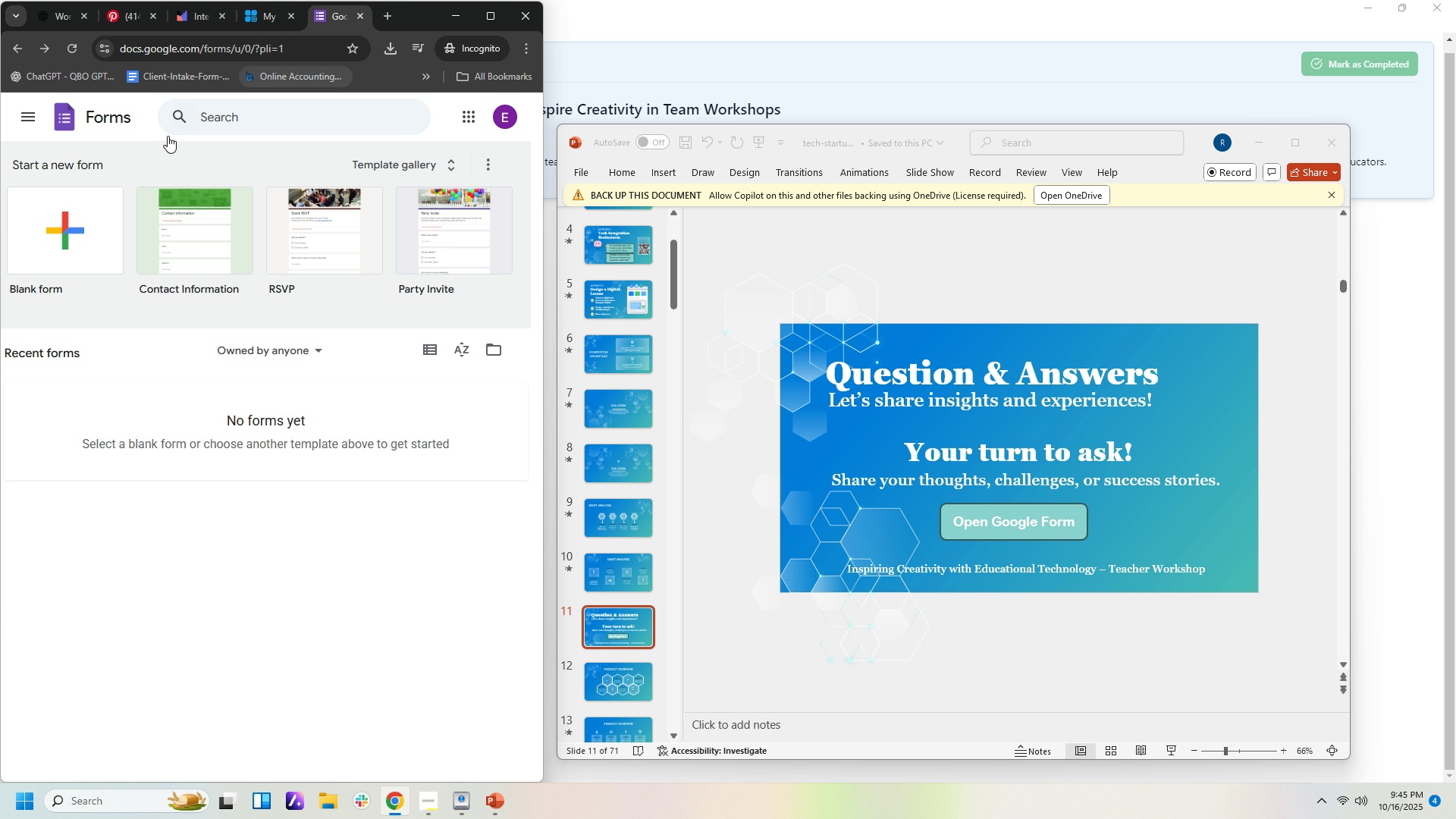 
left_click([68, 236])
 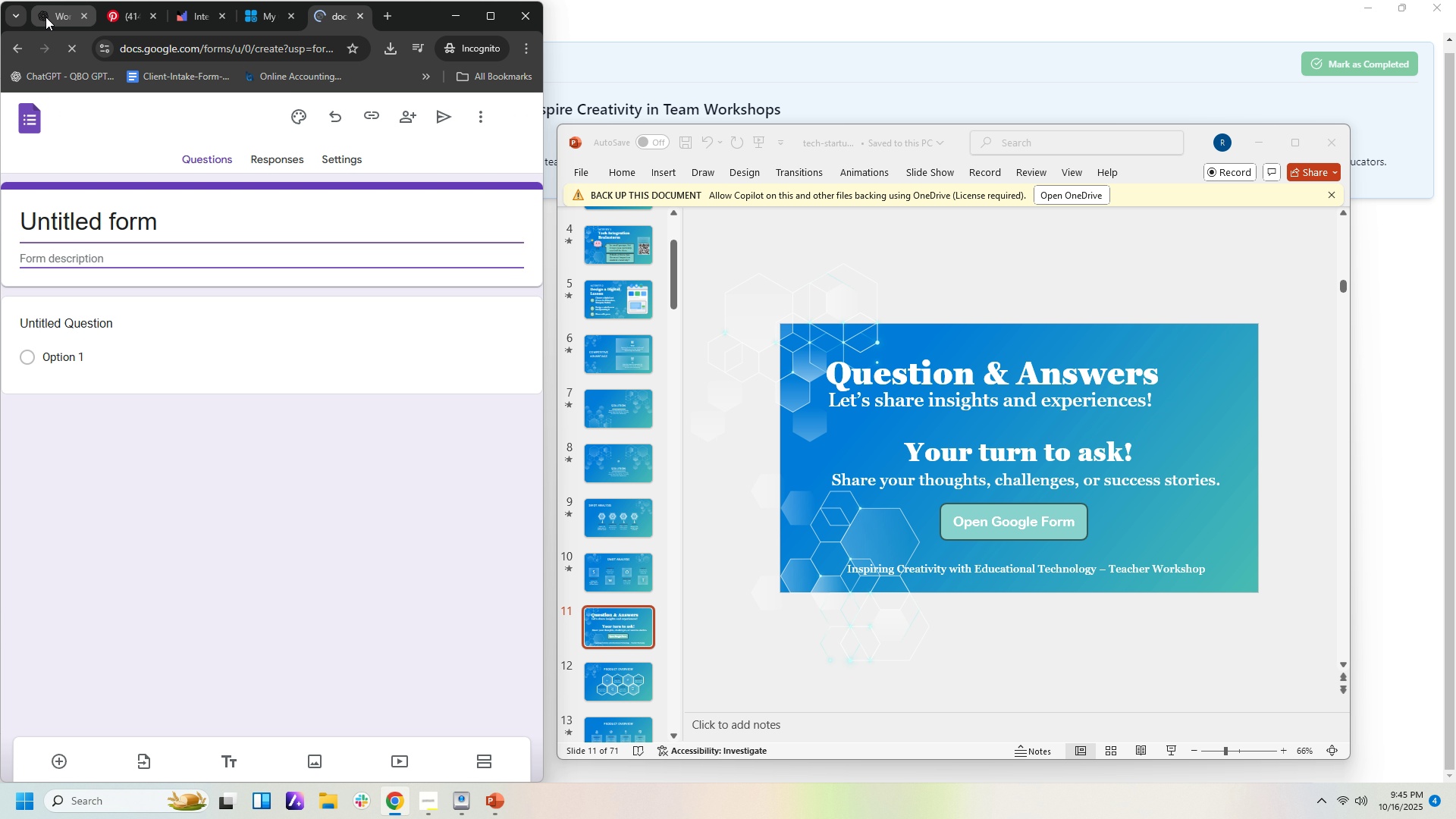 
left_click([46, 17])
 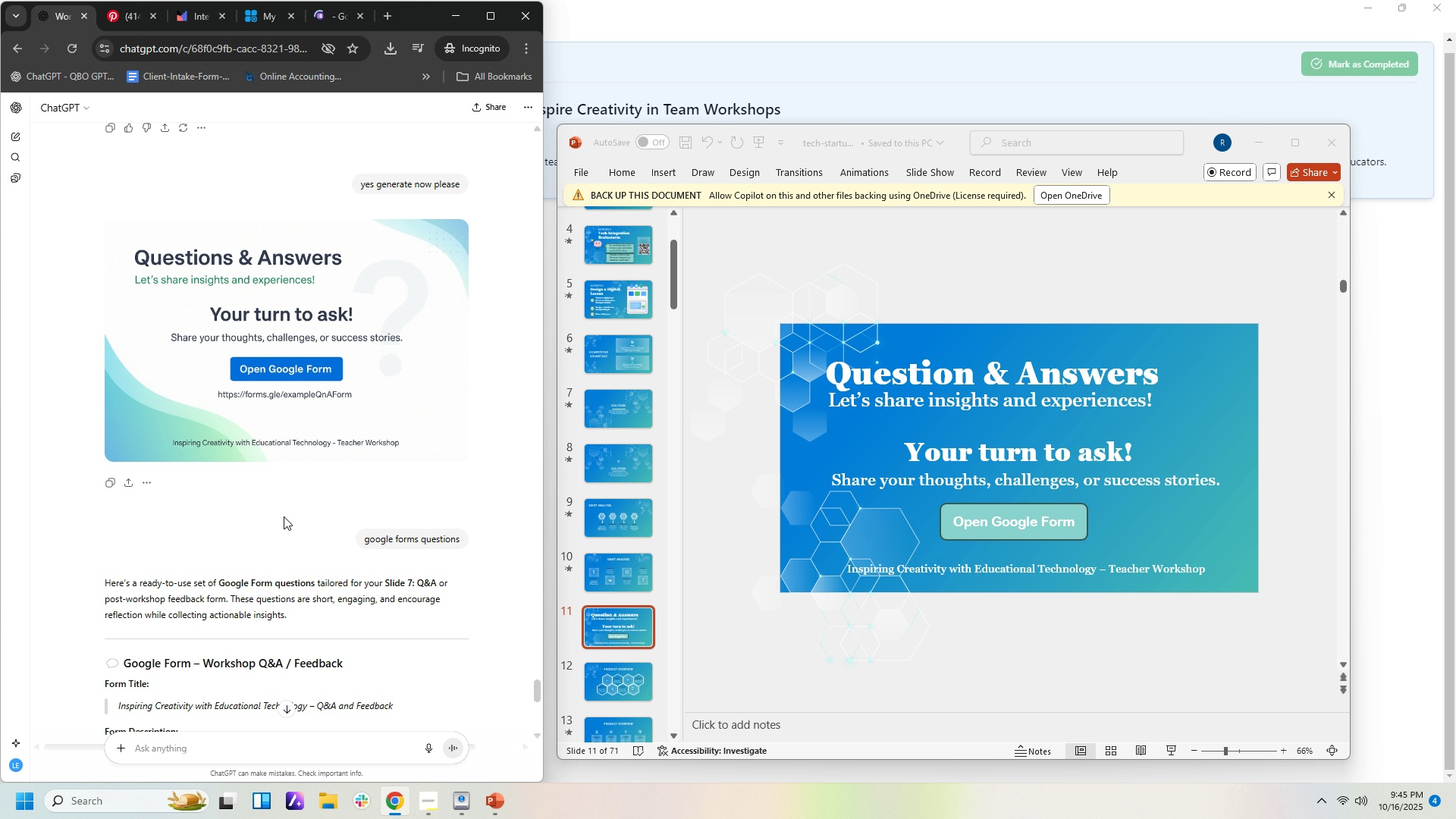 
scroll: coordinate [324, 526], scroll_direction: down, amount: 15.0
 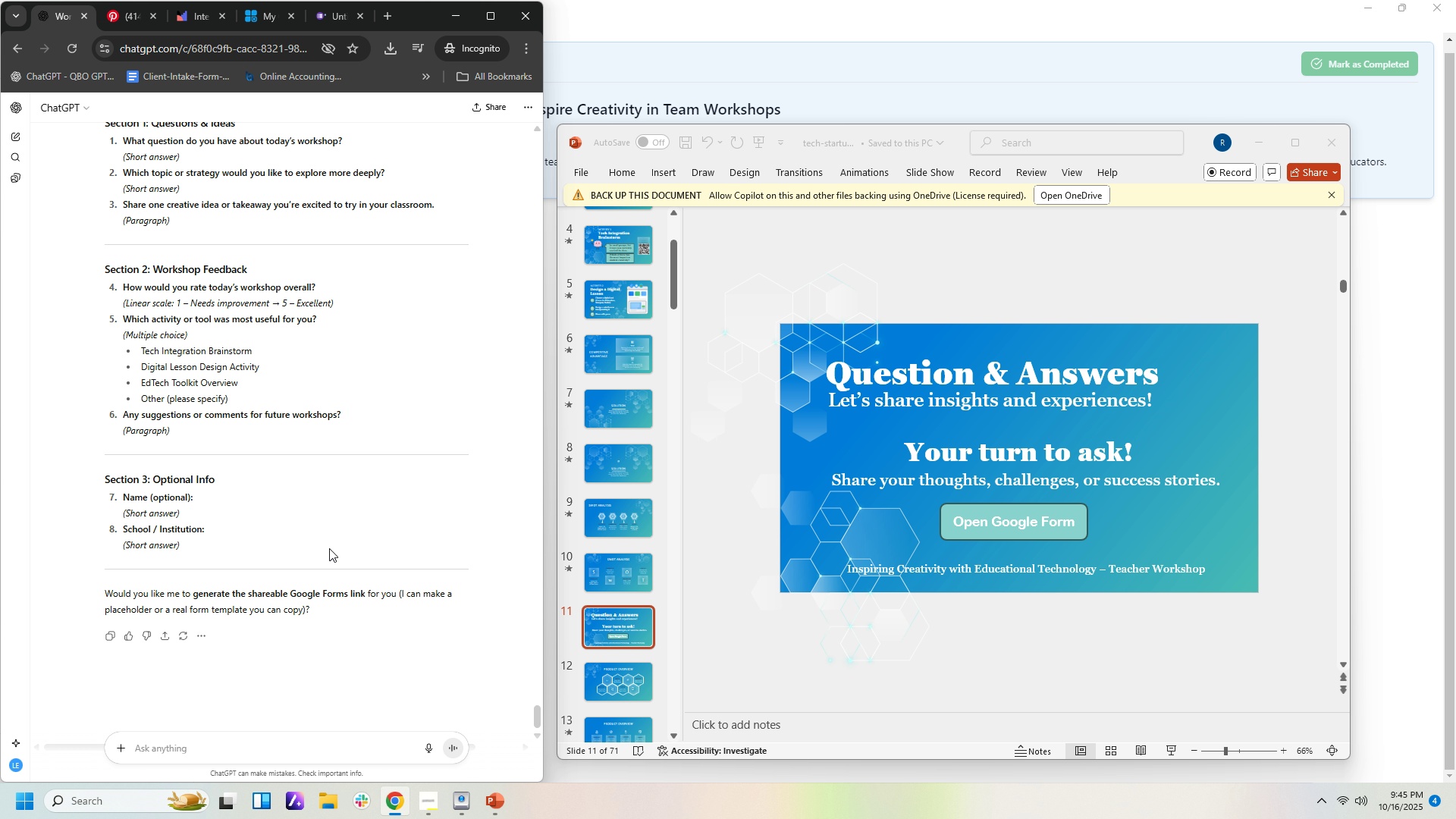 
scroll: coordinate [334, 515], scroll_direction: up, amount: 5.0
 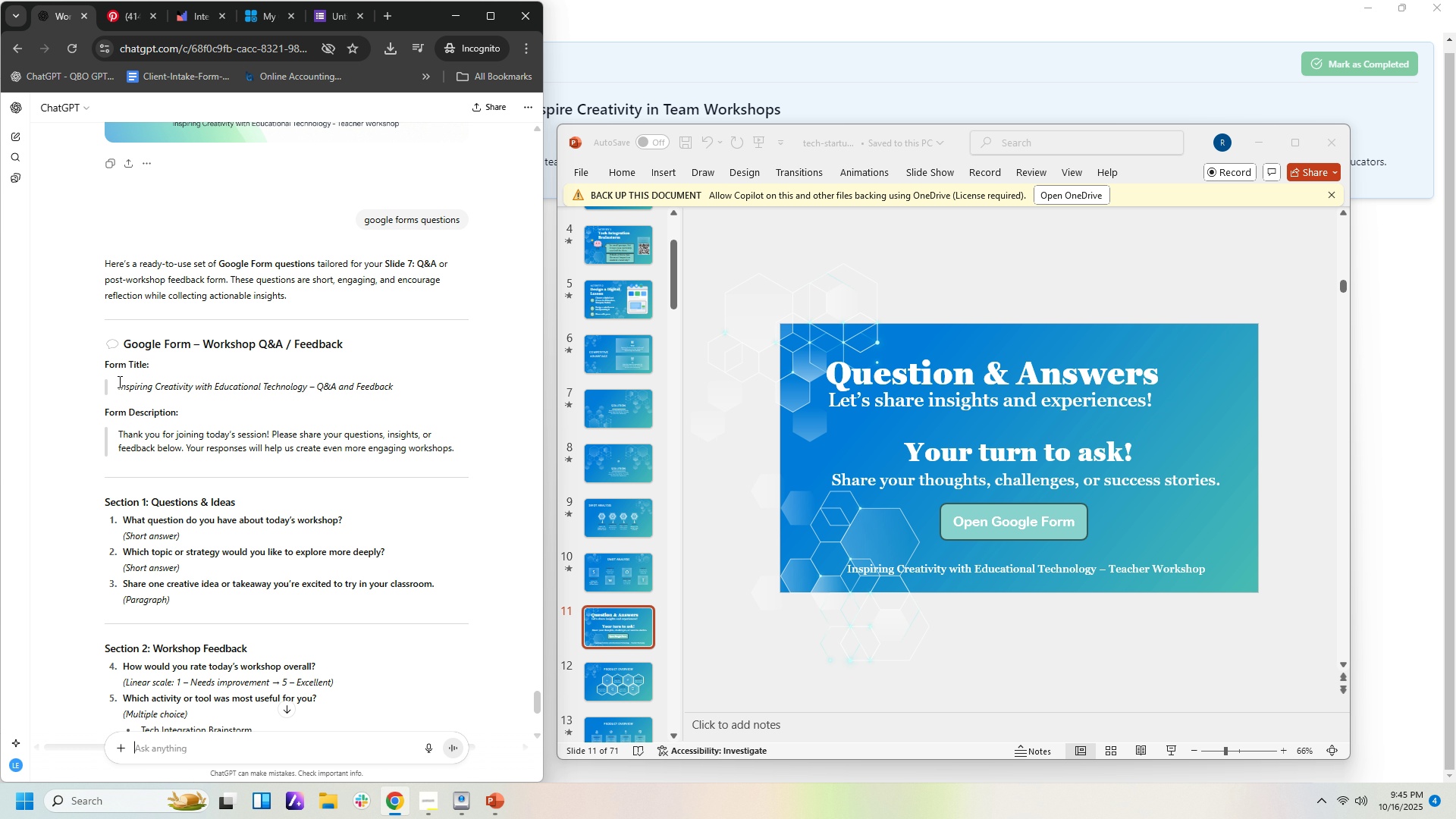 
left_click_drag(start_coordinate=[118, 387], to_coordinate=[392, 393])
 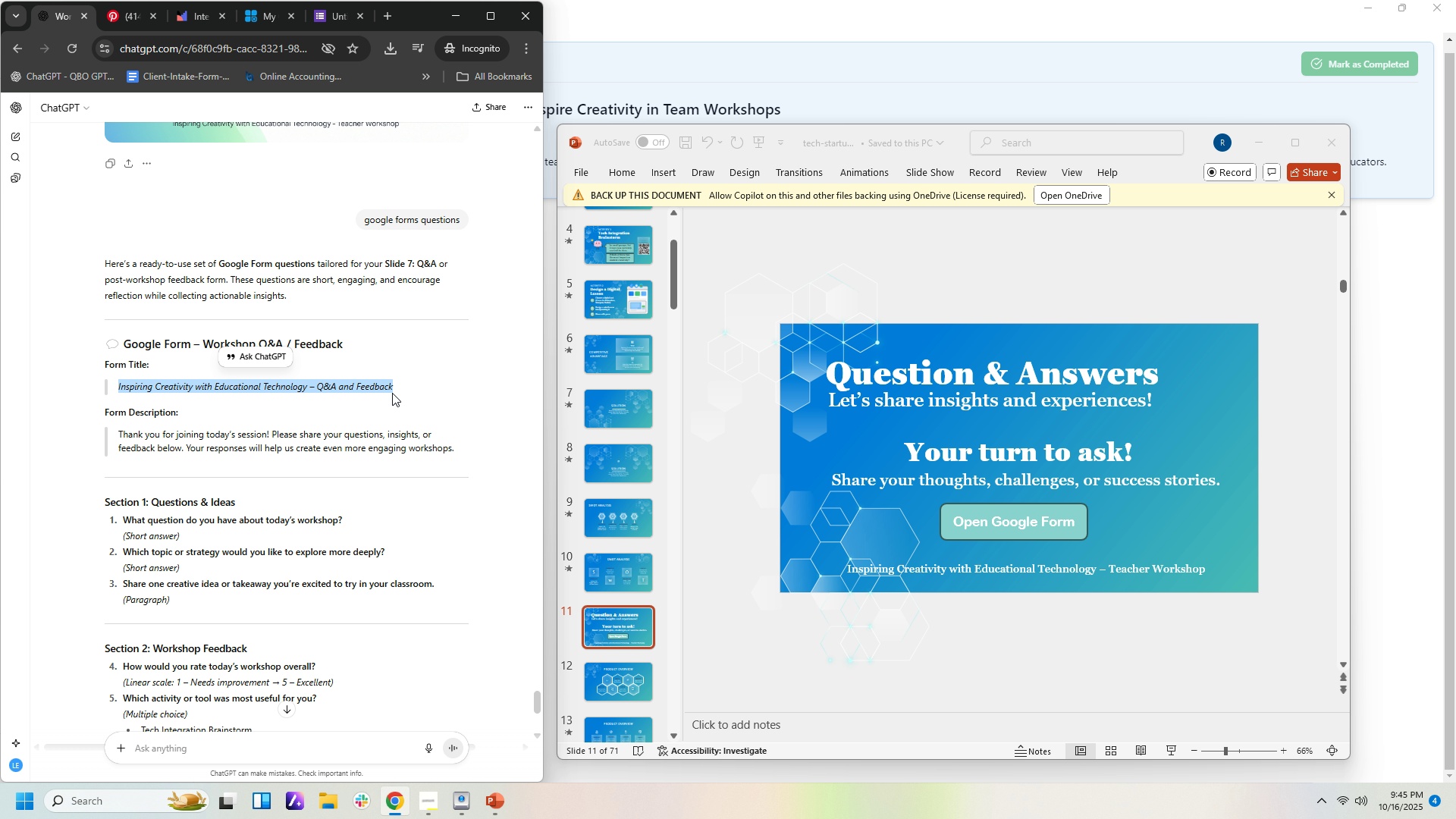 
key(Control+C)
 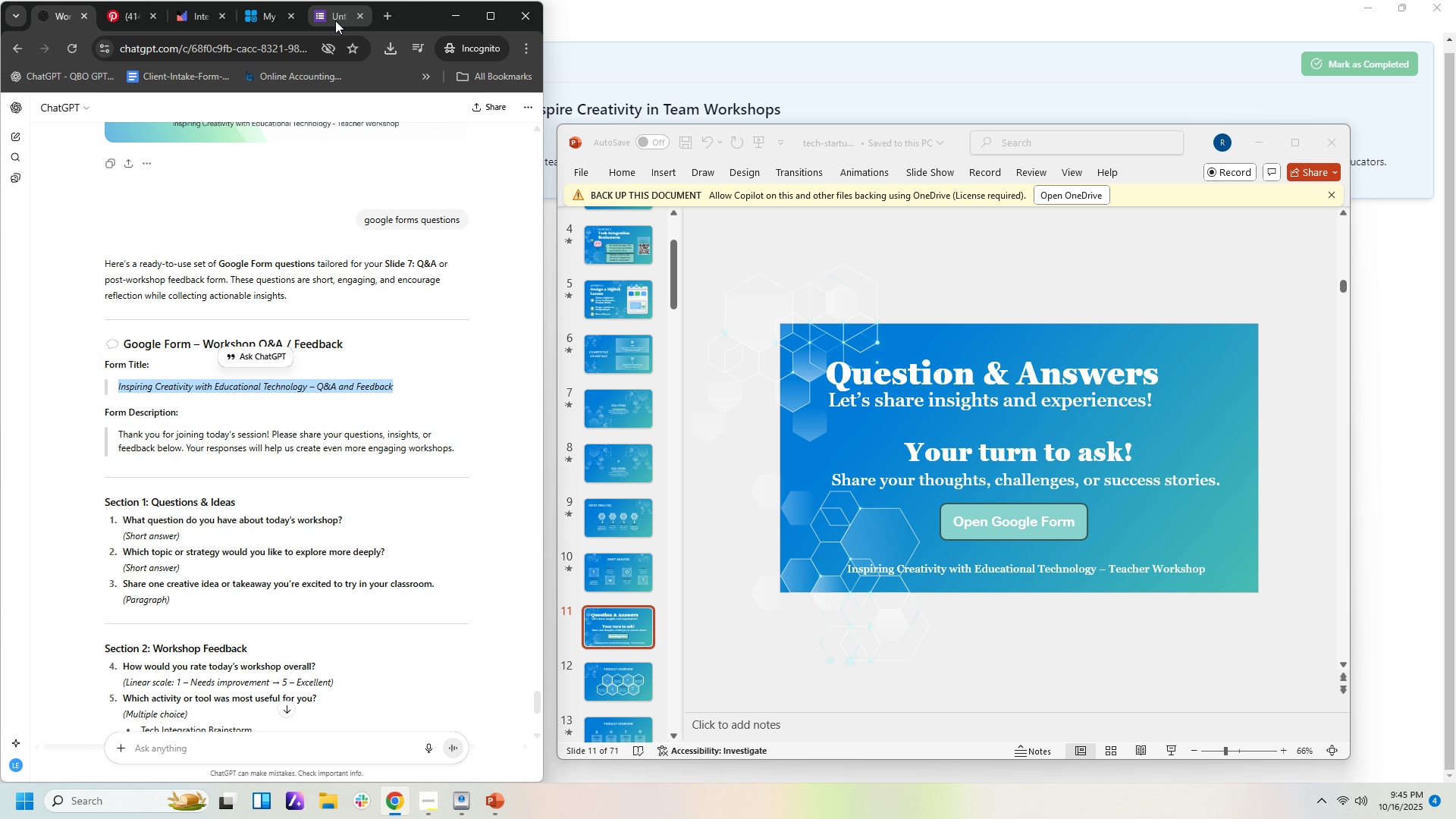 
left_click([335, 20])
 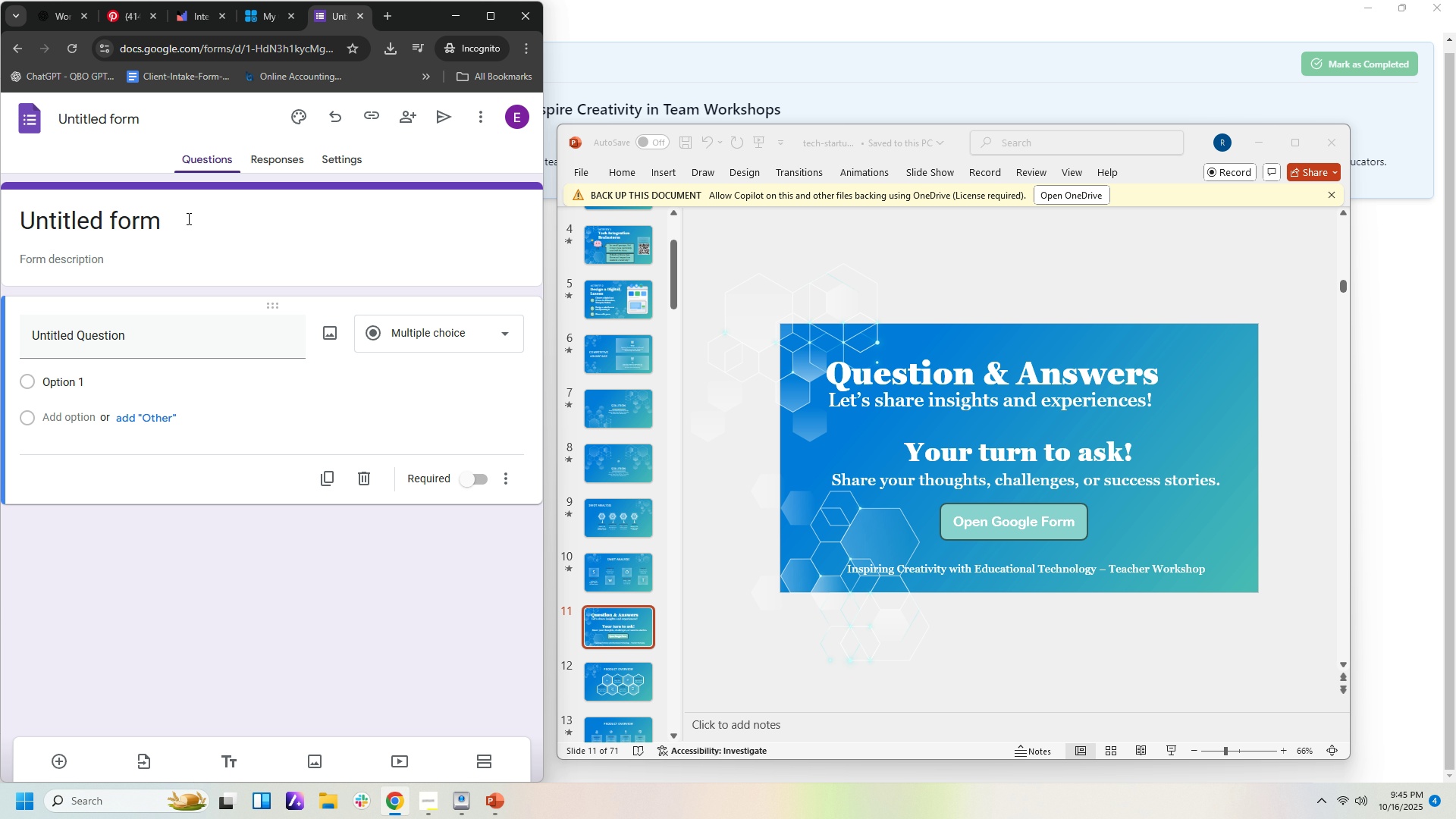 
left_click([187, 218])
 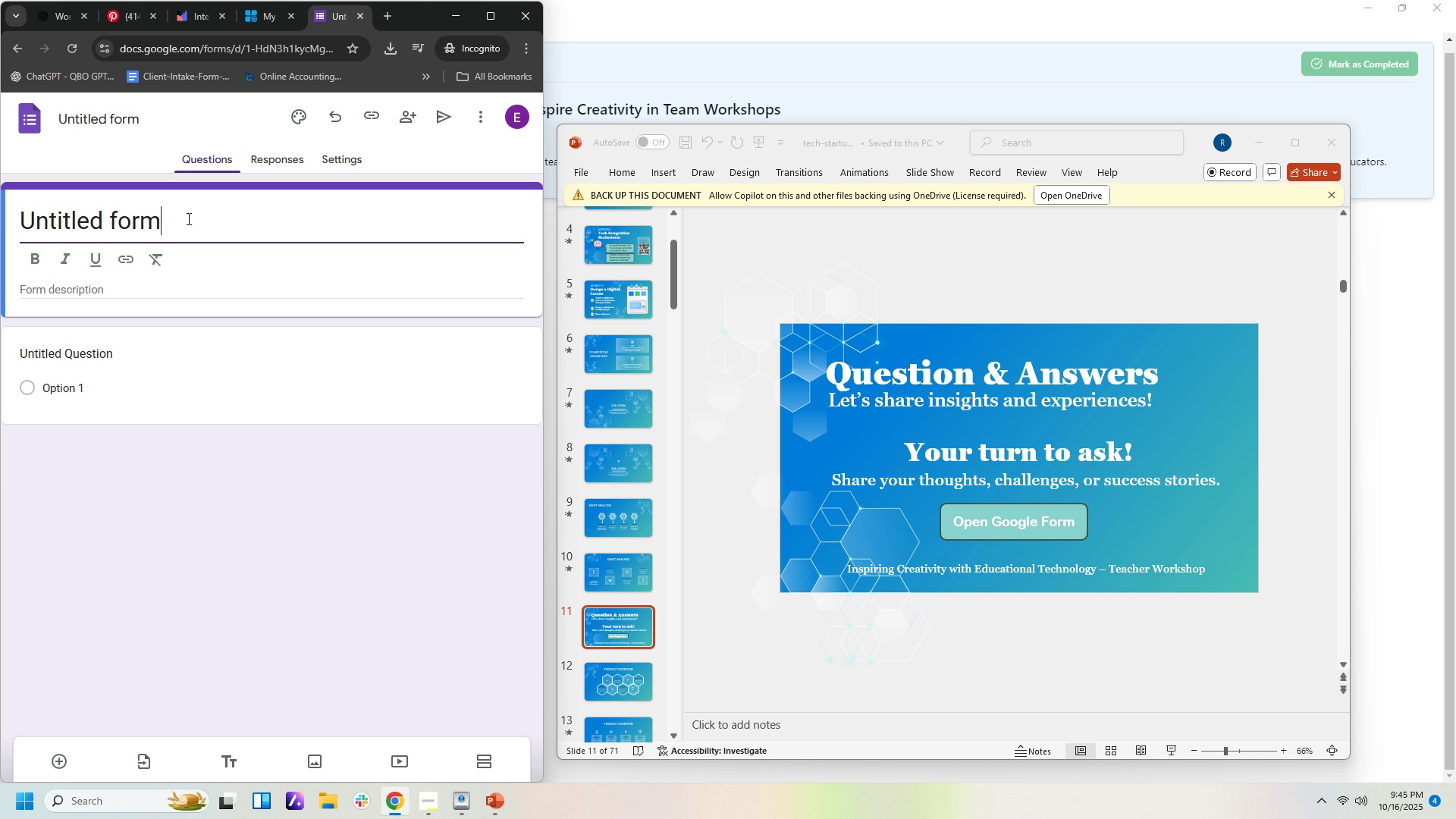 
key(Control+V)
 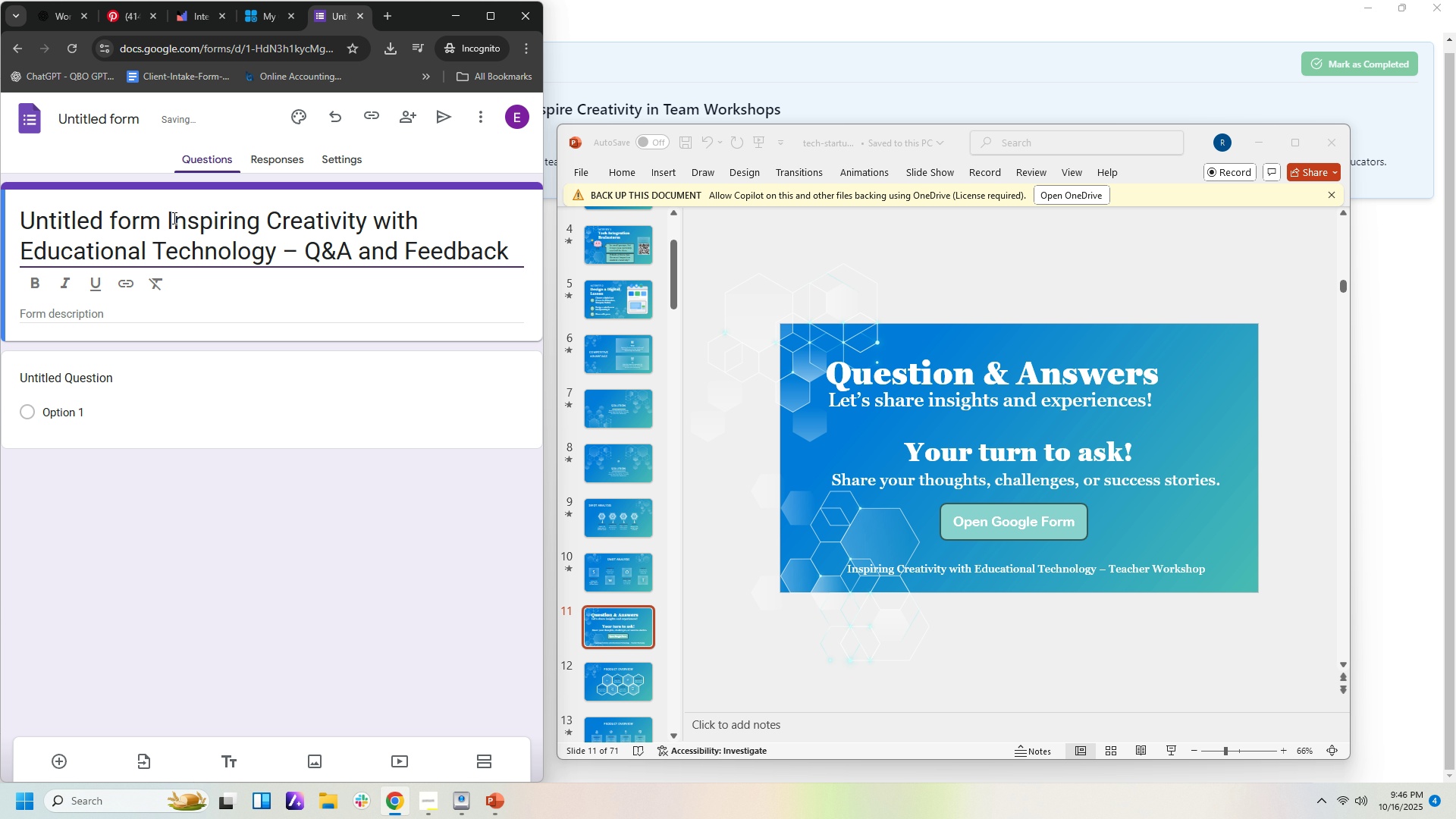 
left_click([165, 218])
 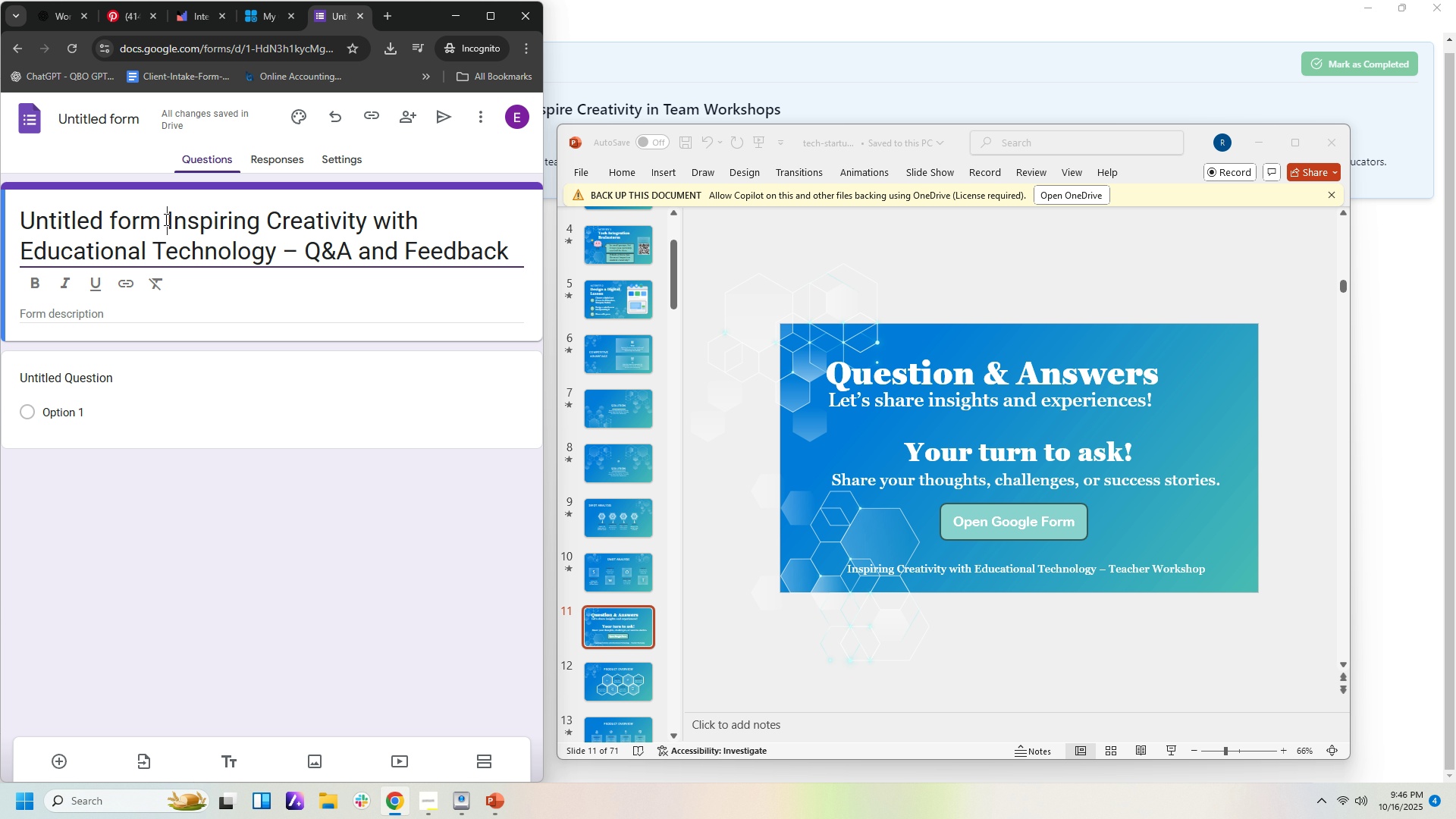 
left_click_drag(start_coordinate=[165, 219], to_coordinate=[0, 216])
 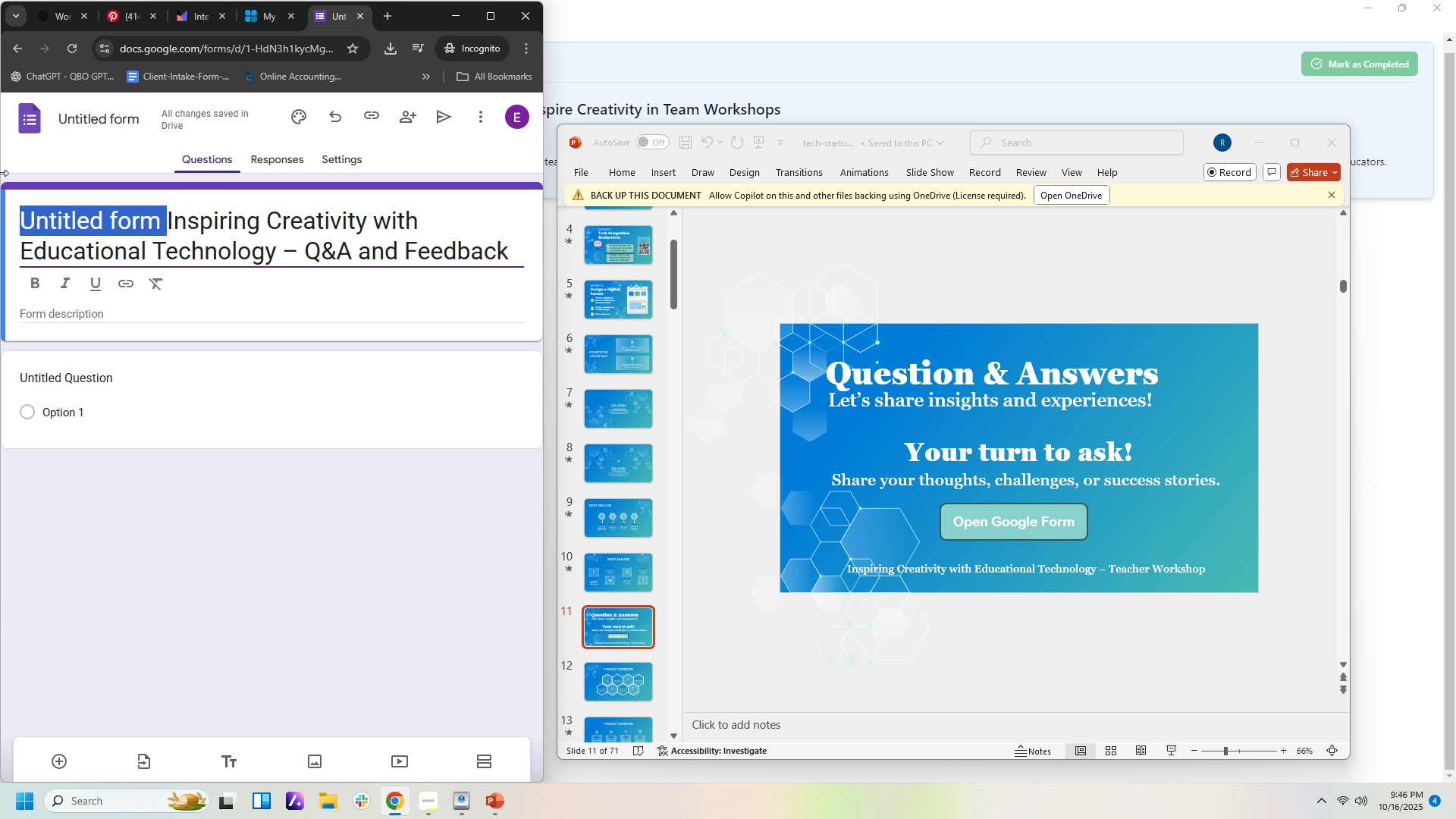 
key(Backspace)
 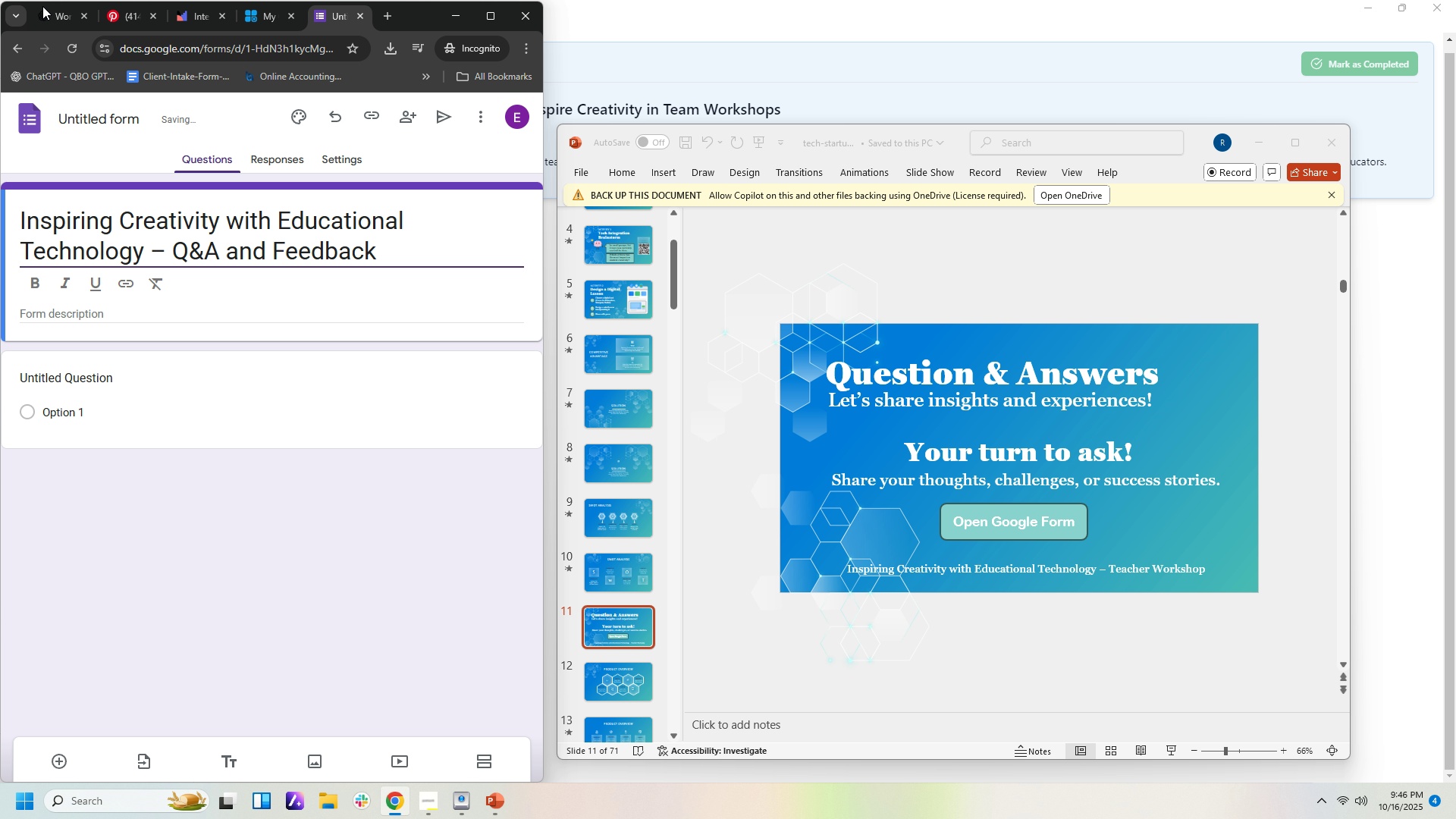 
left_click([52, 13])
 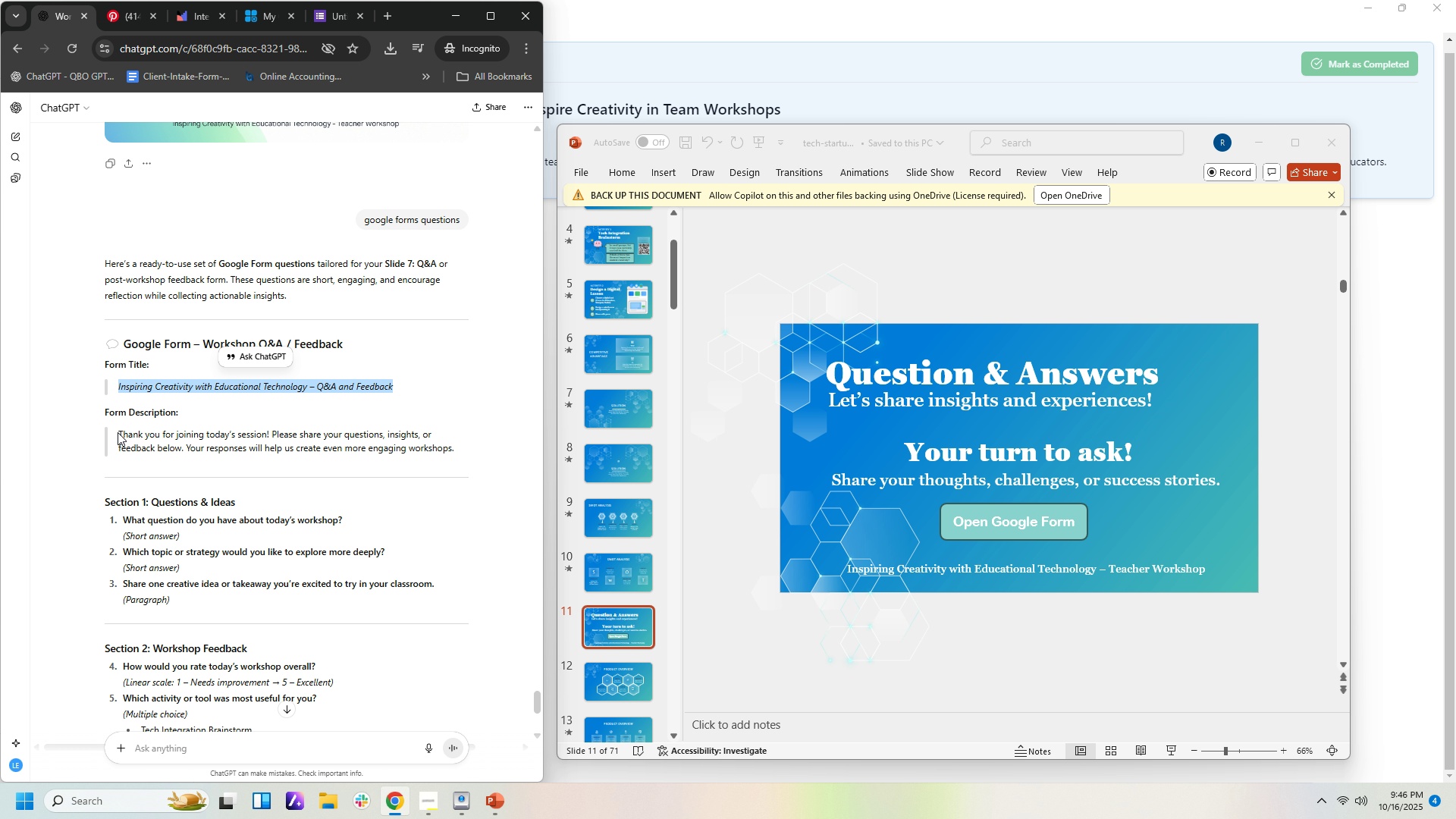 
left_click_drag(start_coordinate=[118, 432], to_coordinate=[462, 450])
 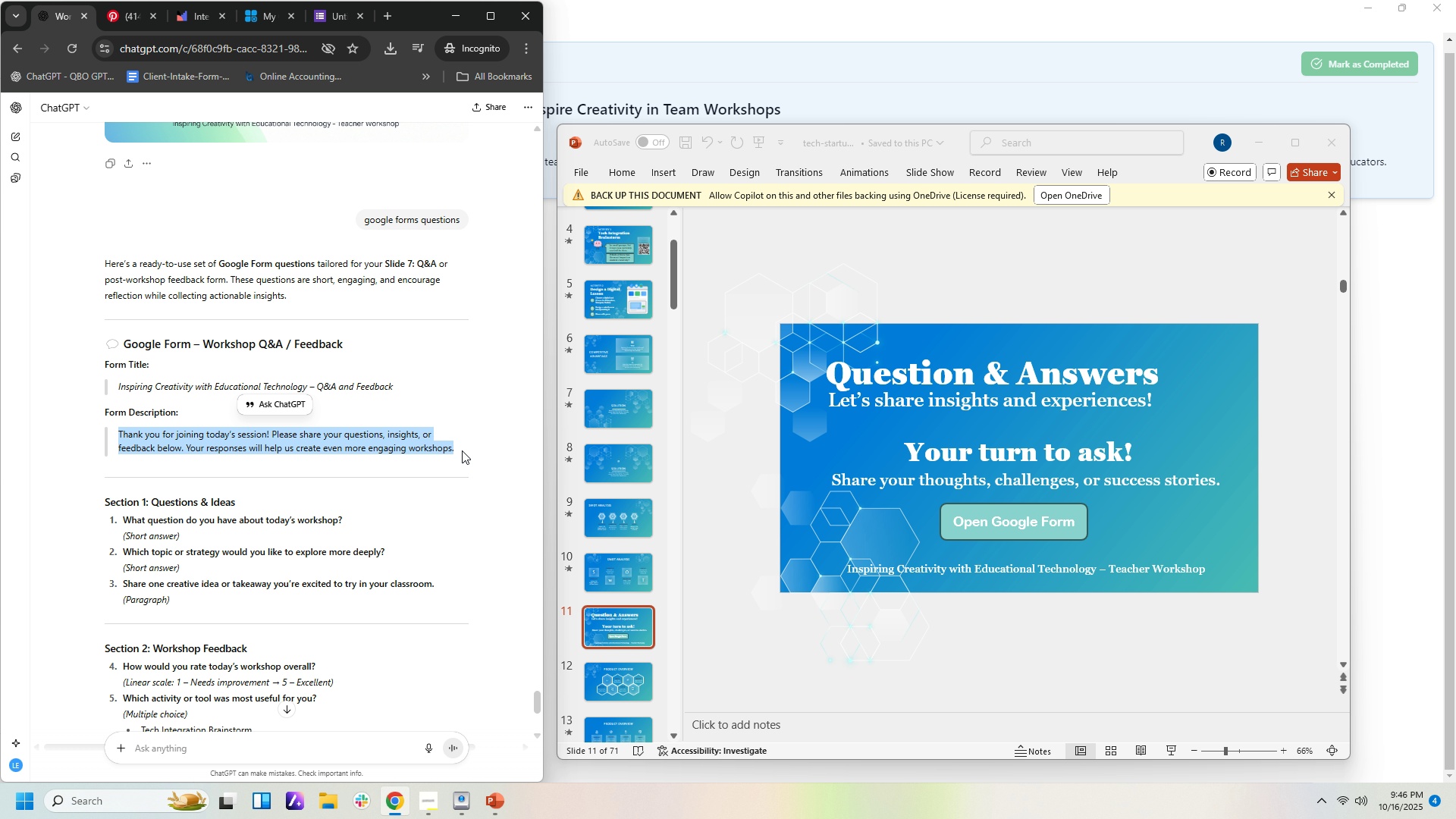 
key(Control+C)
 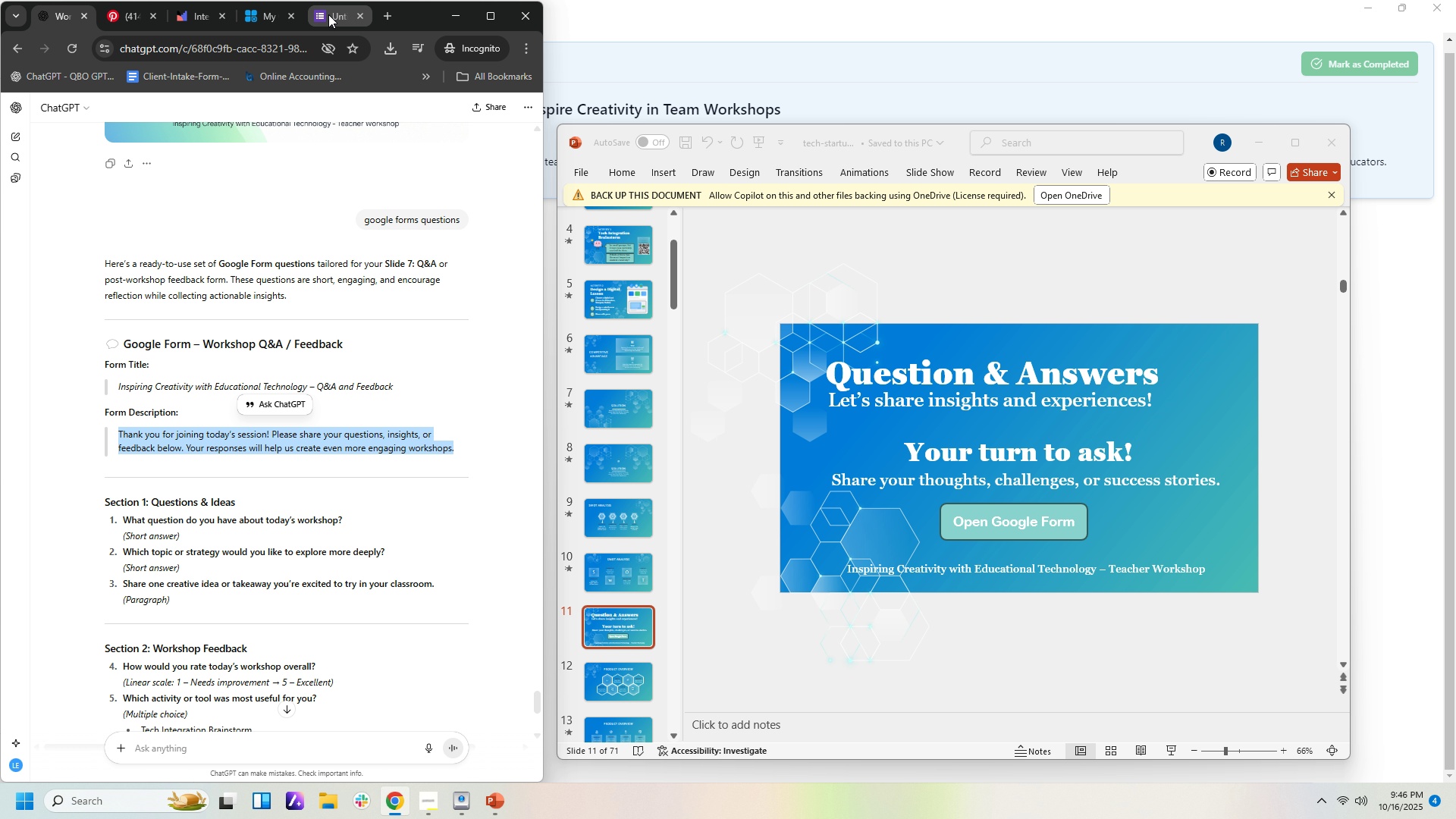 
left_click([328, 14])
 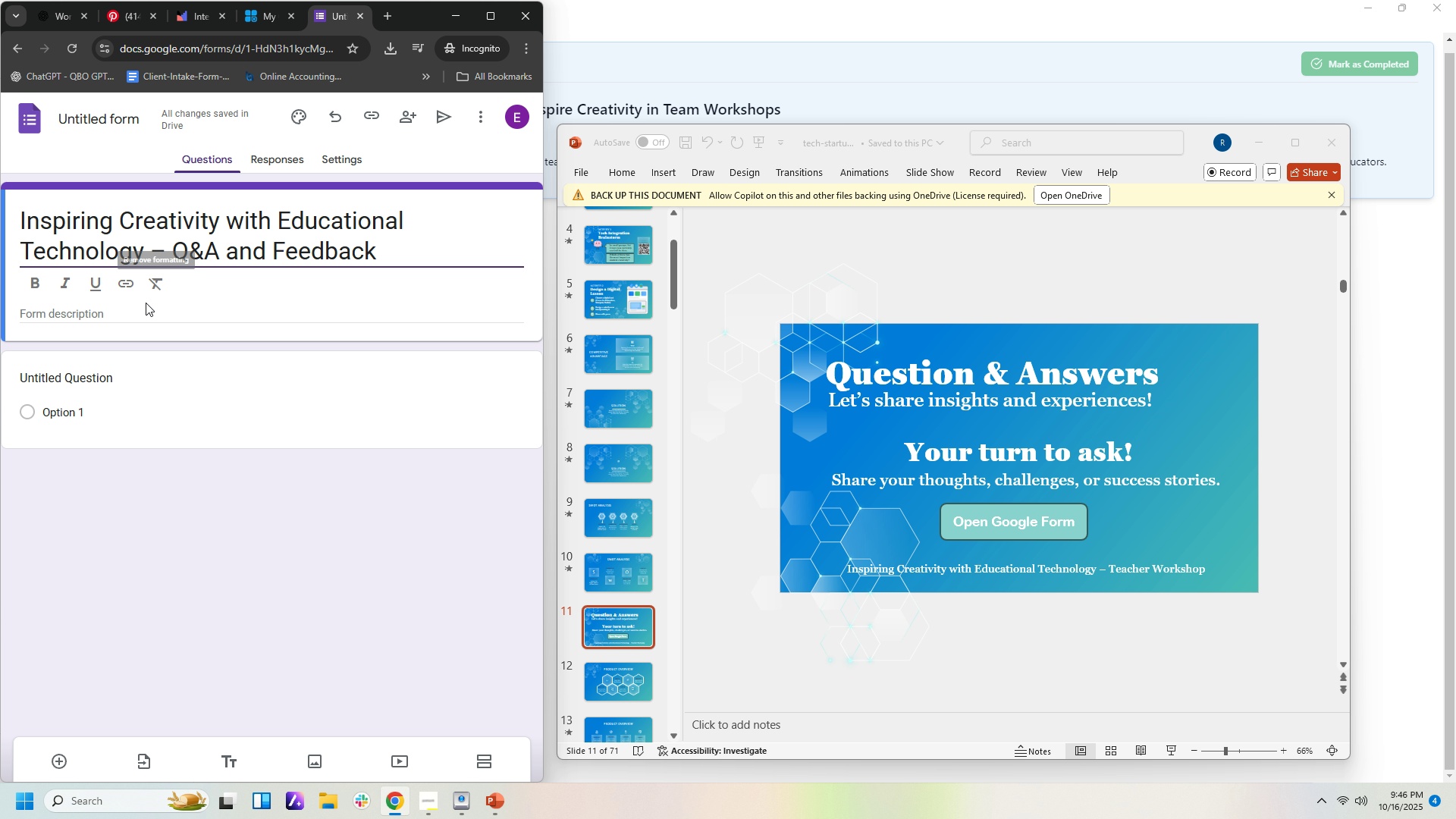 
left_click([146, 303])
 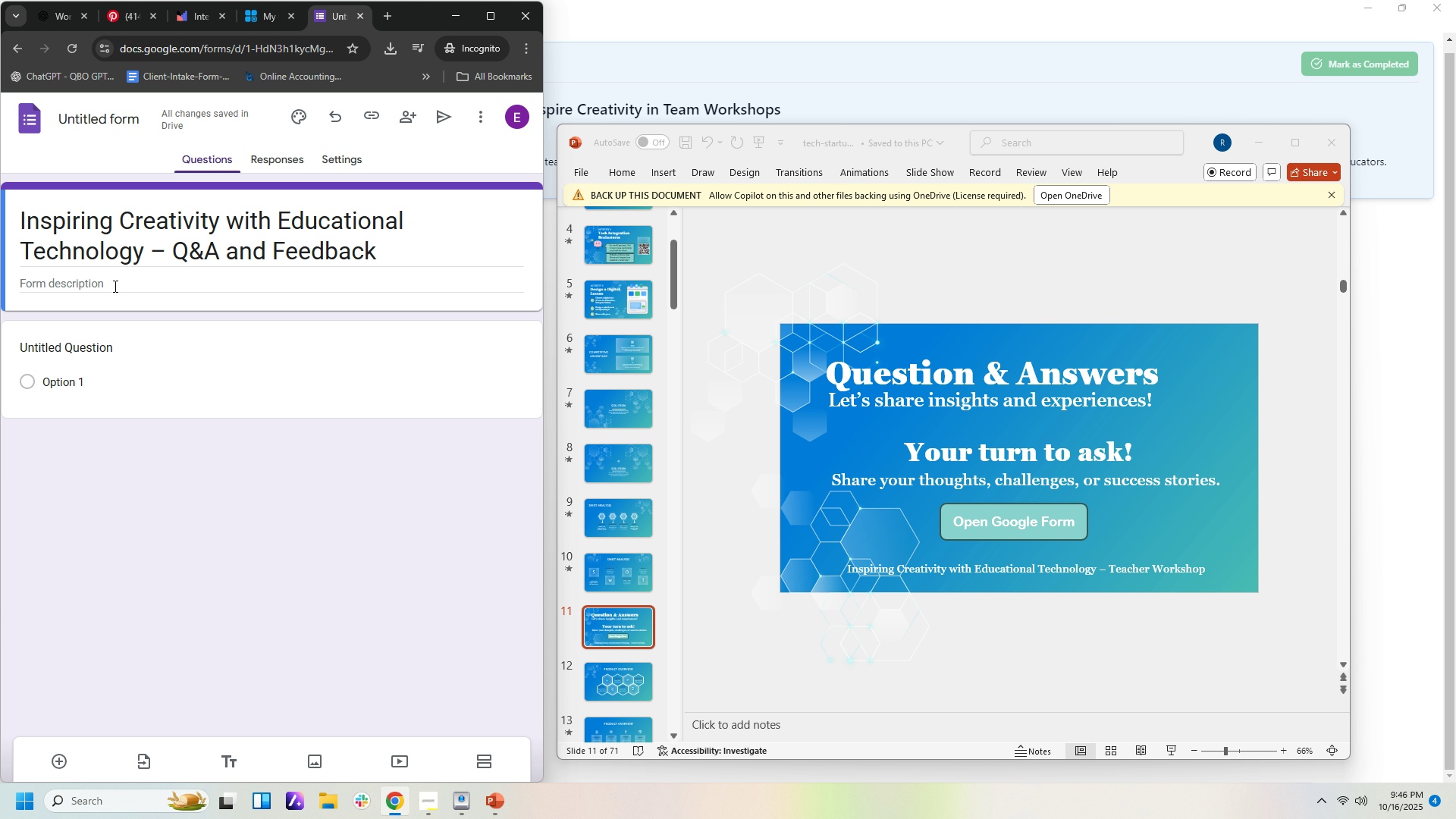 
left_click([114, 286])
 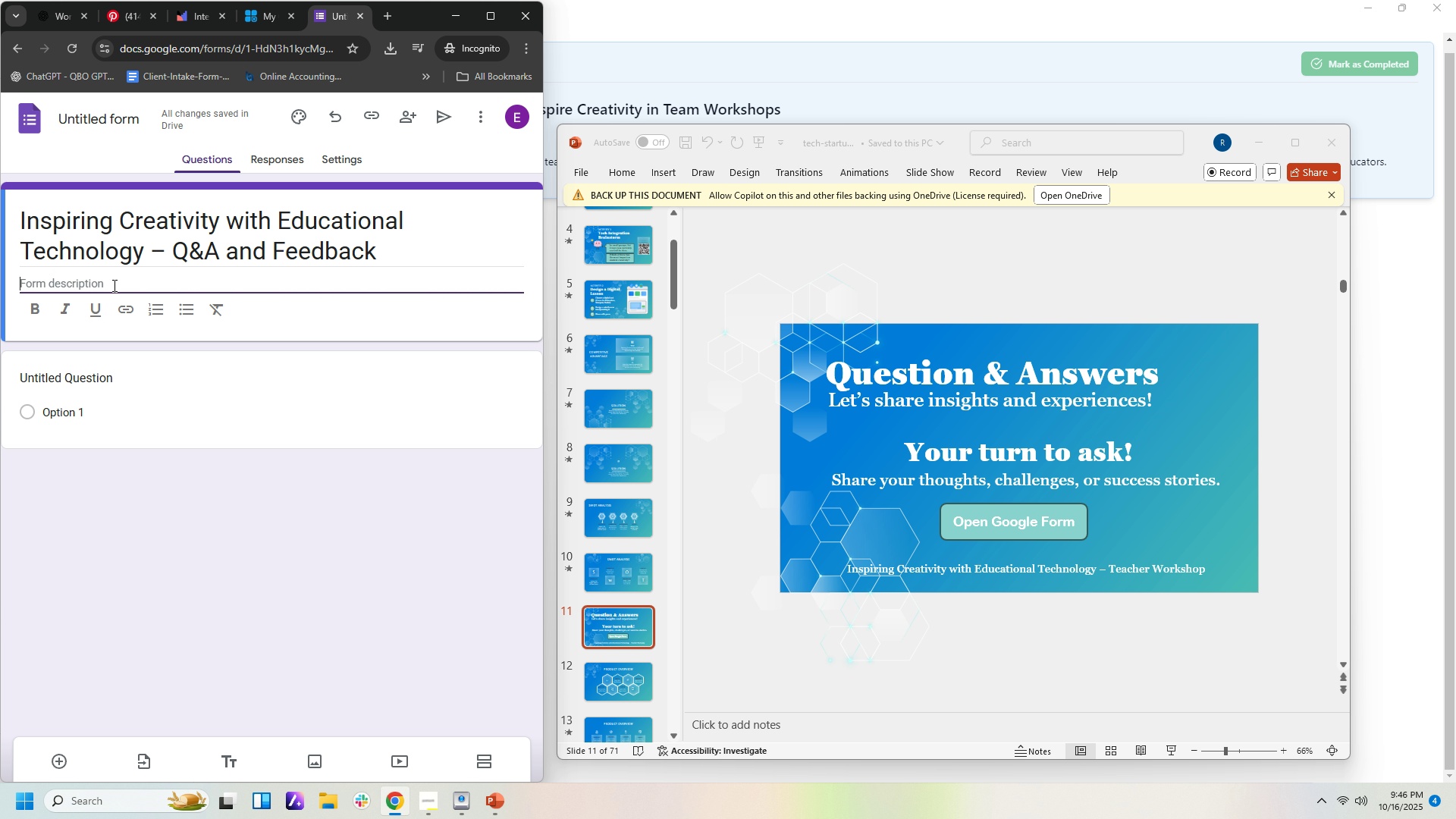 
key(Control+V)
 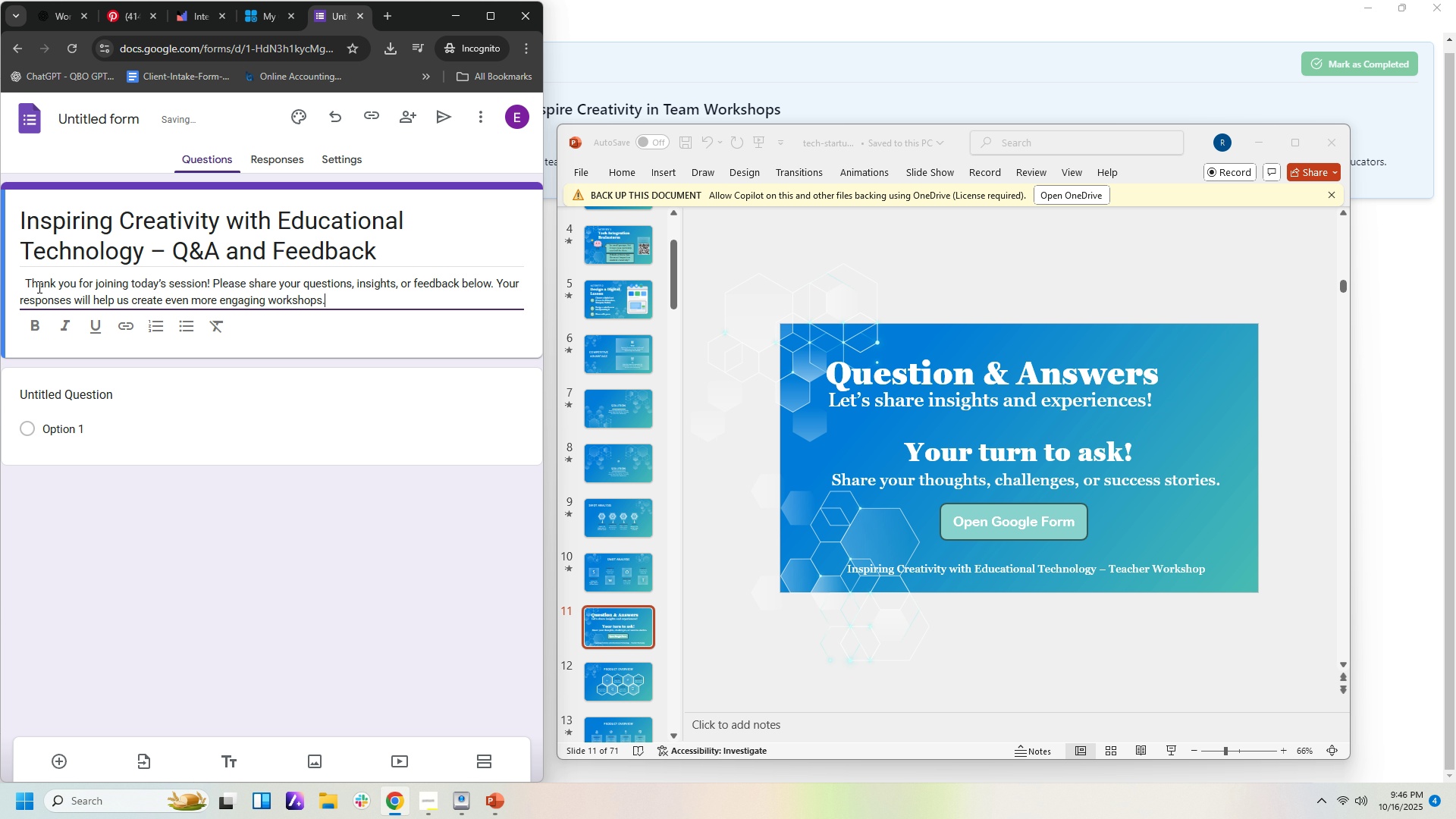 
left_click_drag(start_coordinate=[23, 284], to_coordinate=[17, 284])
 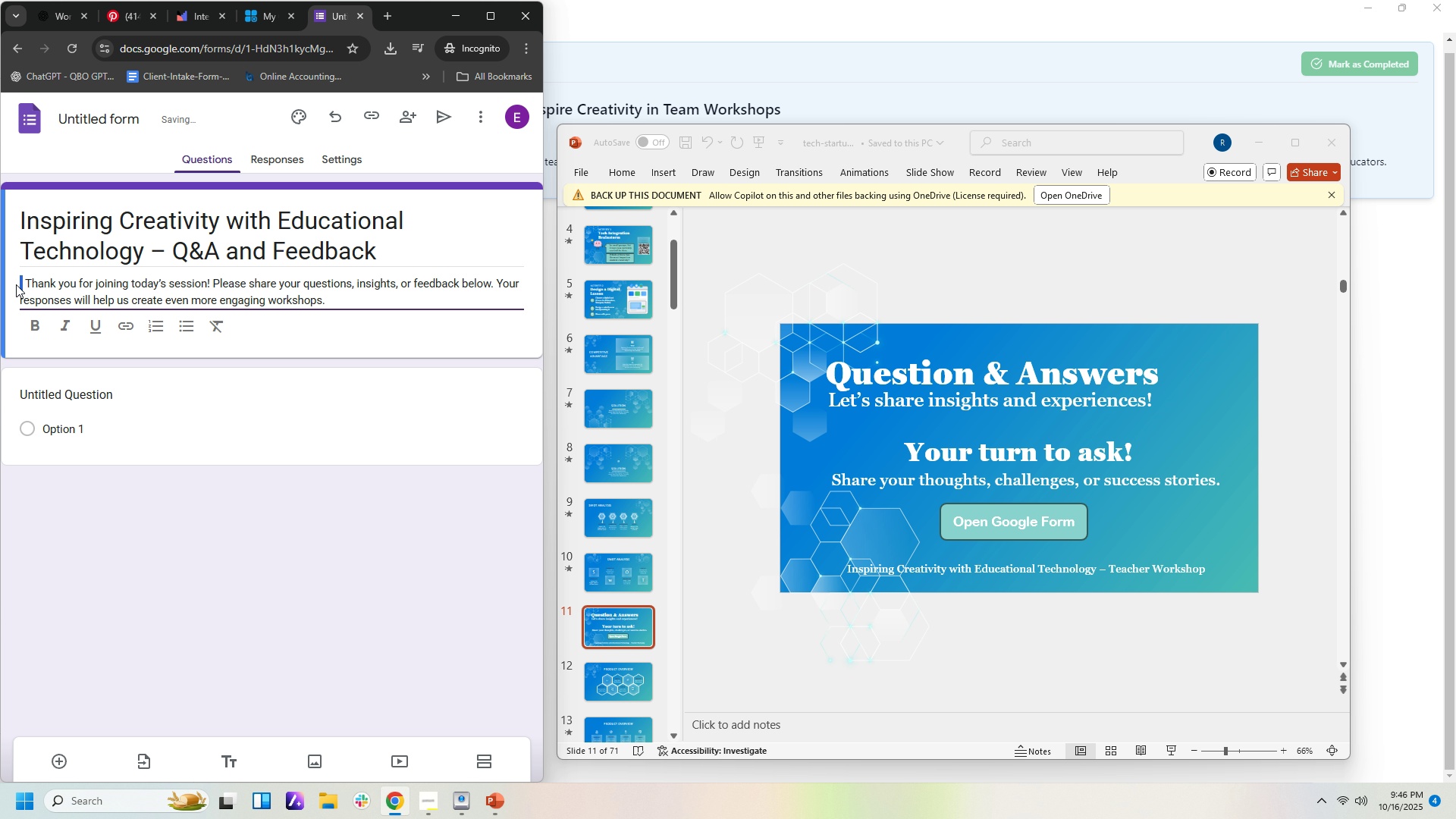 
key(Delete)
 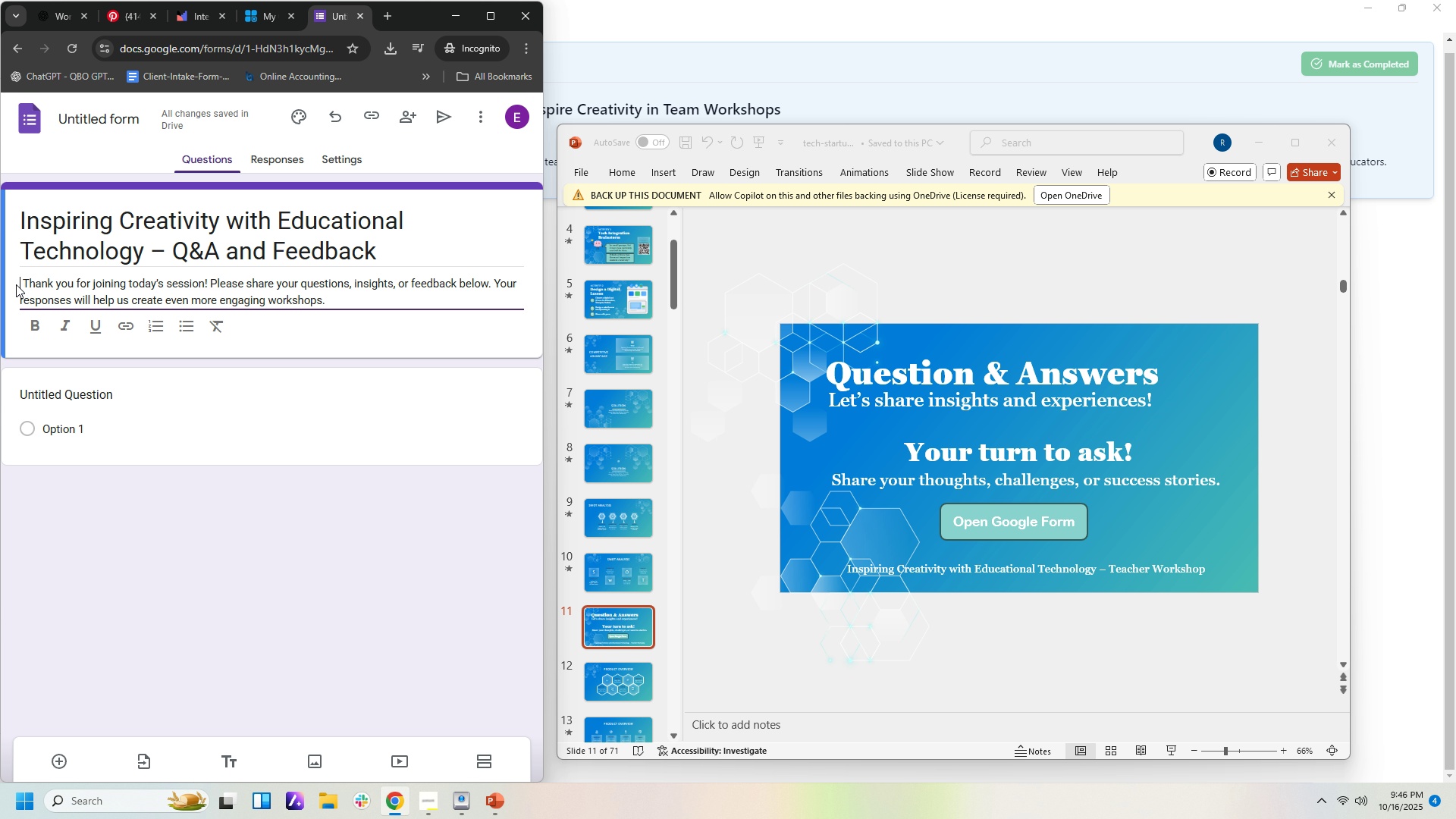 
key(Delete)
 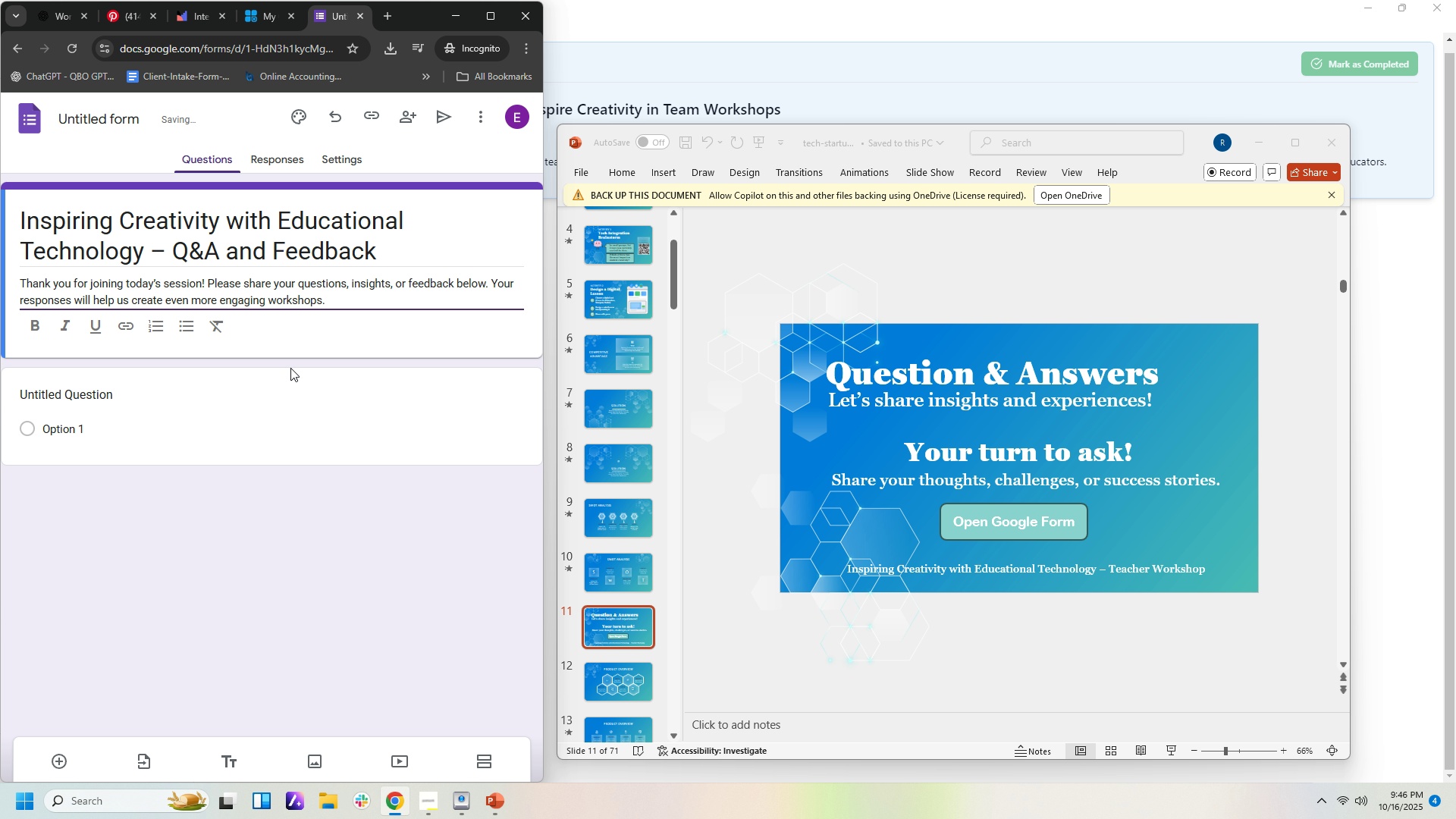 
left_click([293, 382])
 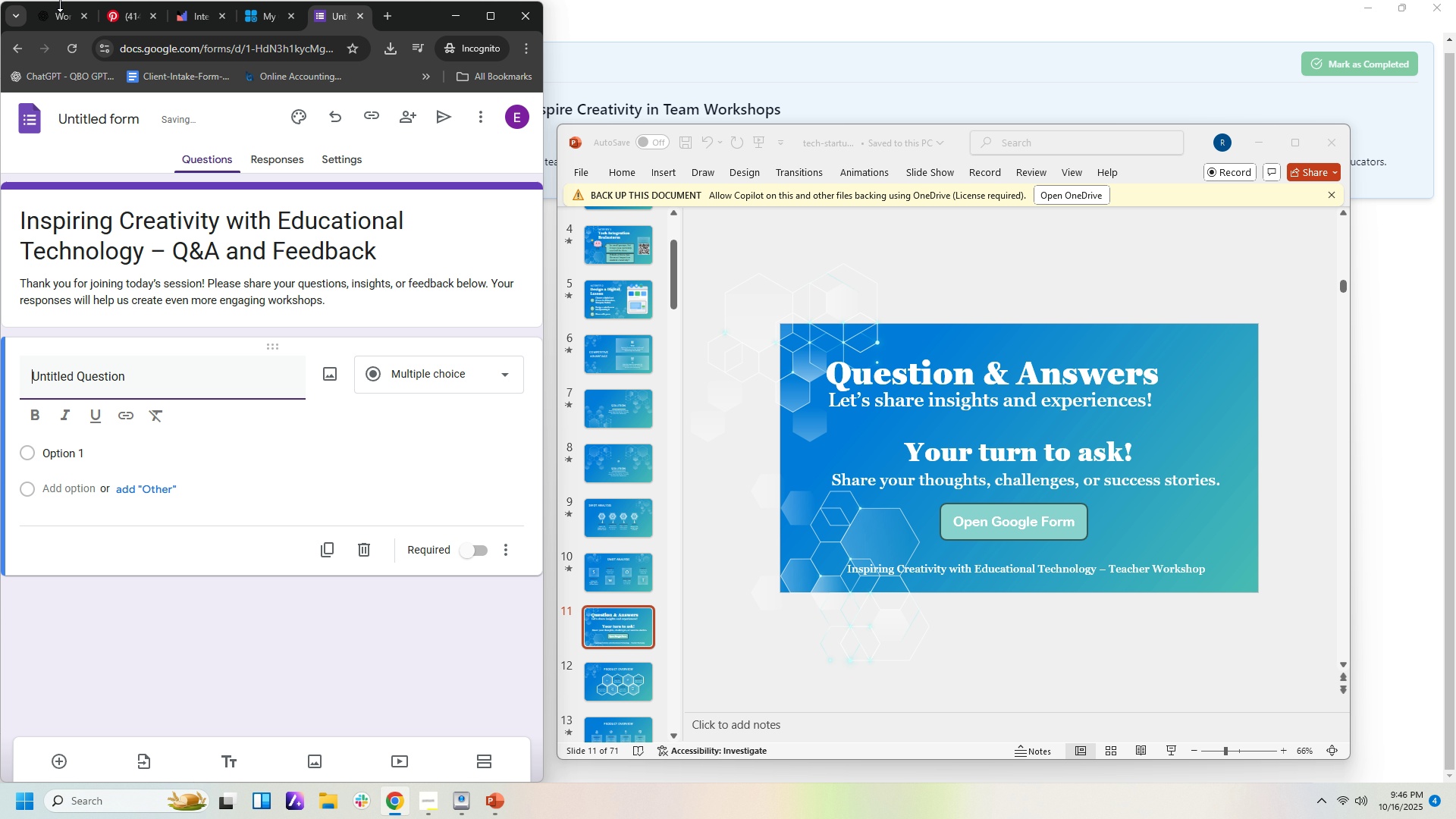 
left_click([60, 13])
 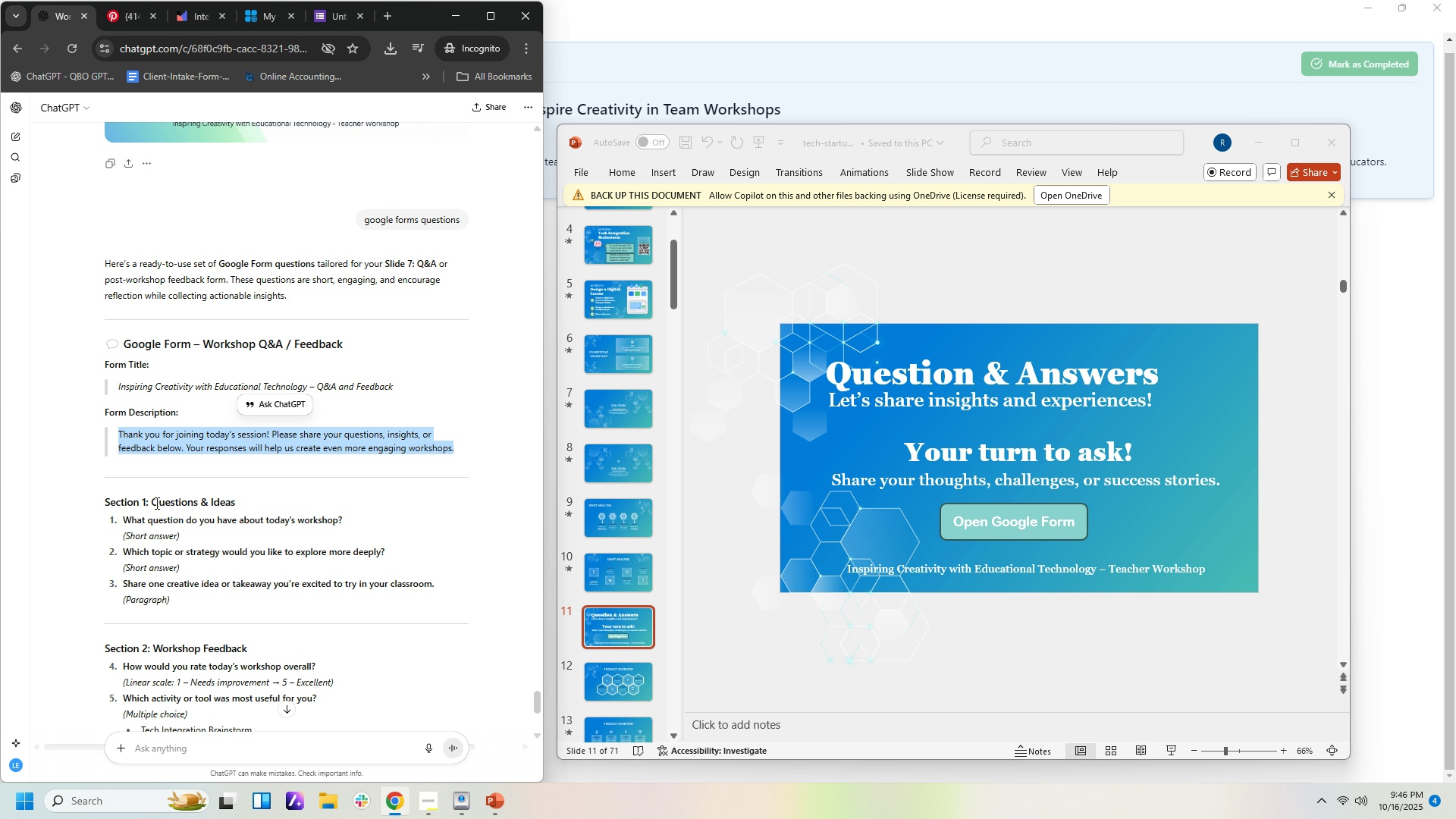 
wait(8.09)
 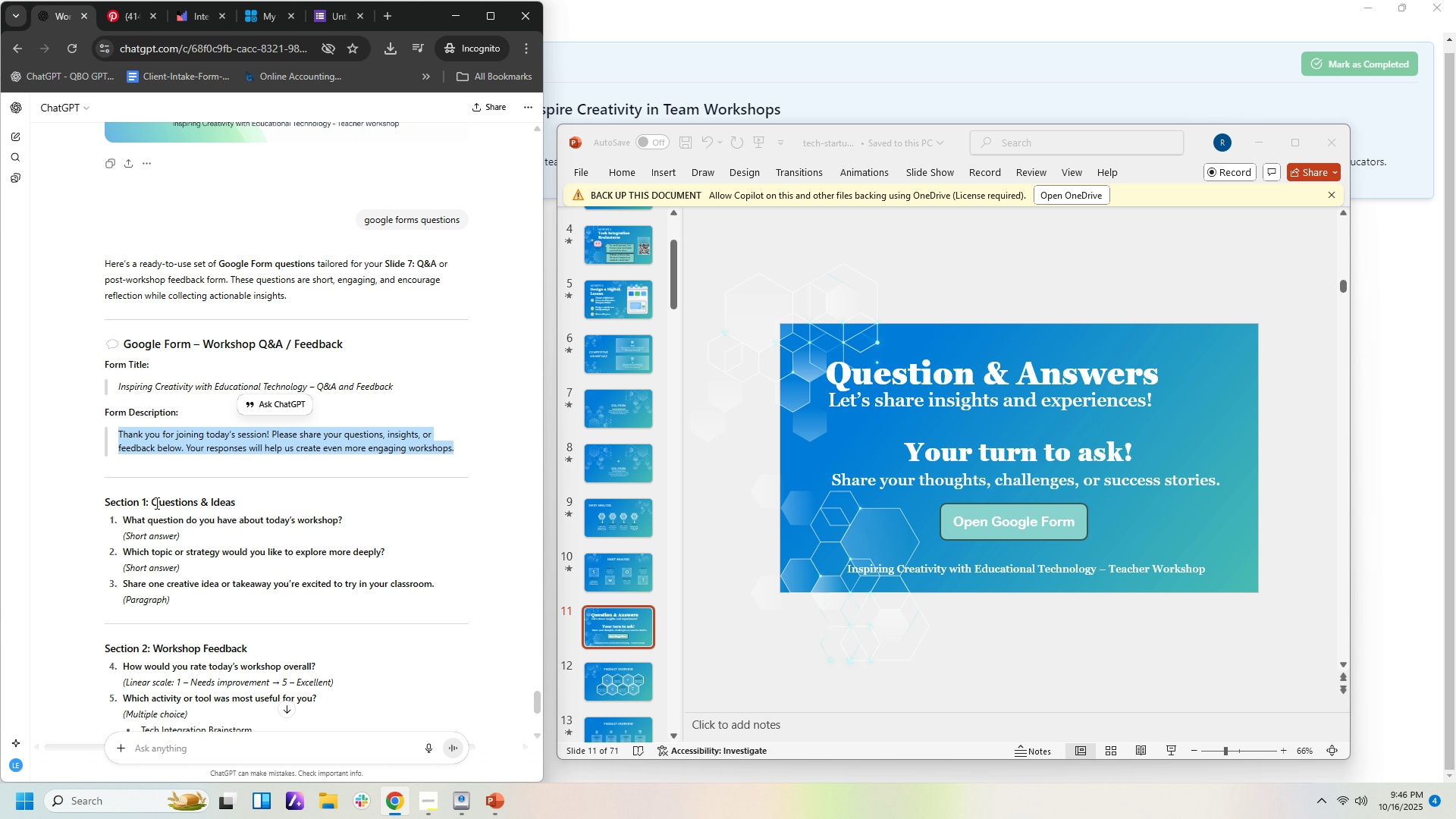 
left_click_drag(start_coordinate=[109, 518], to_coordinate=[343, 522])
 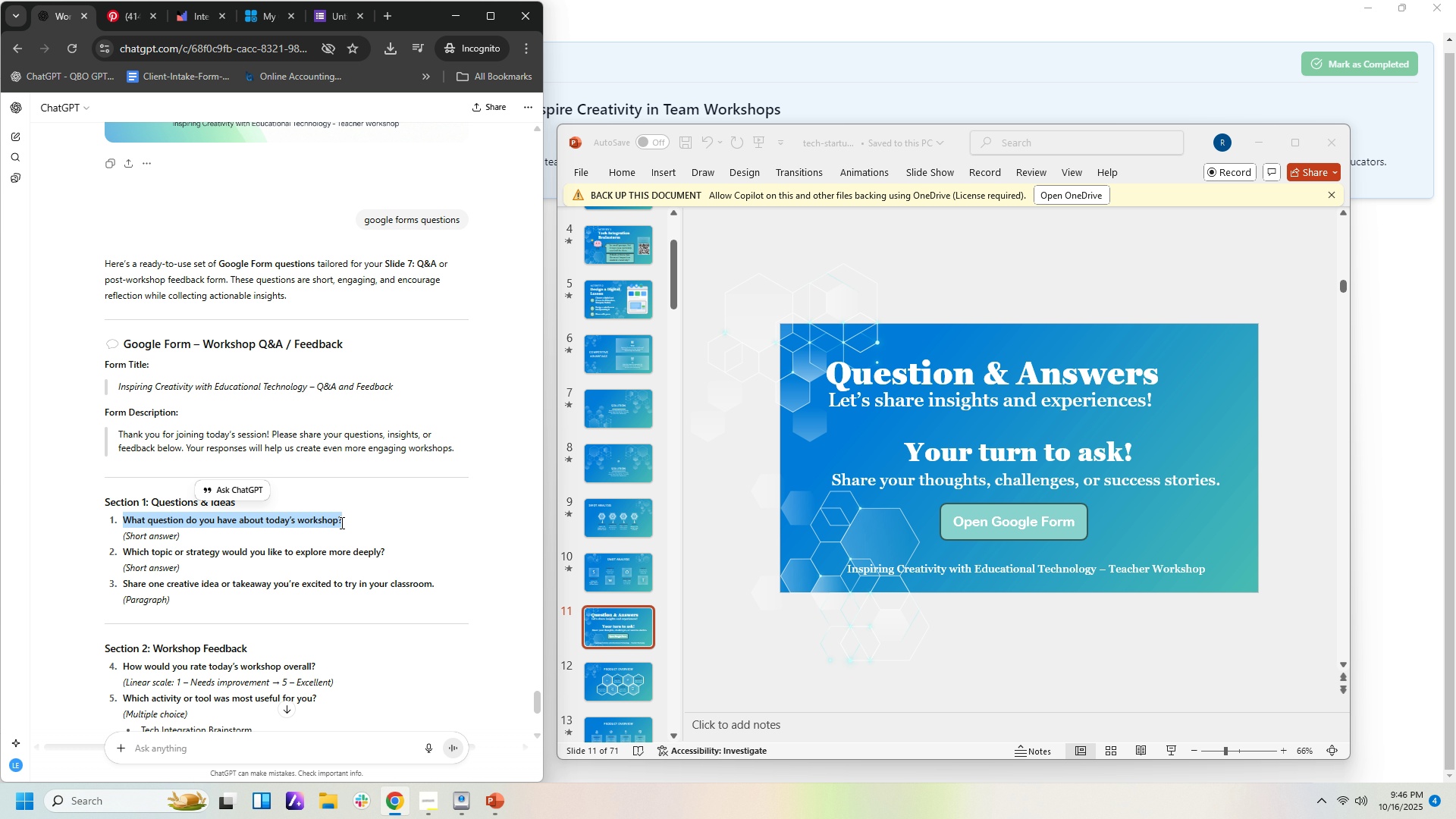 
key(Control+C)
 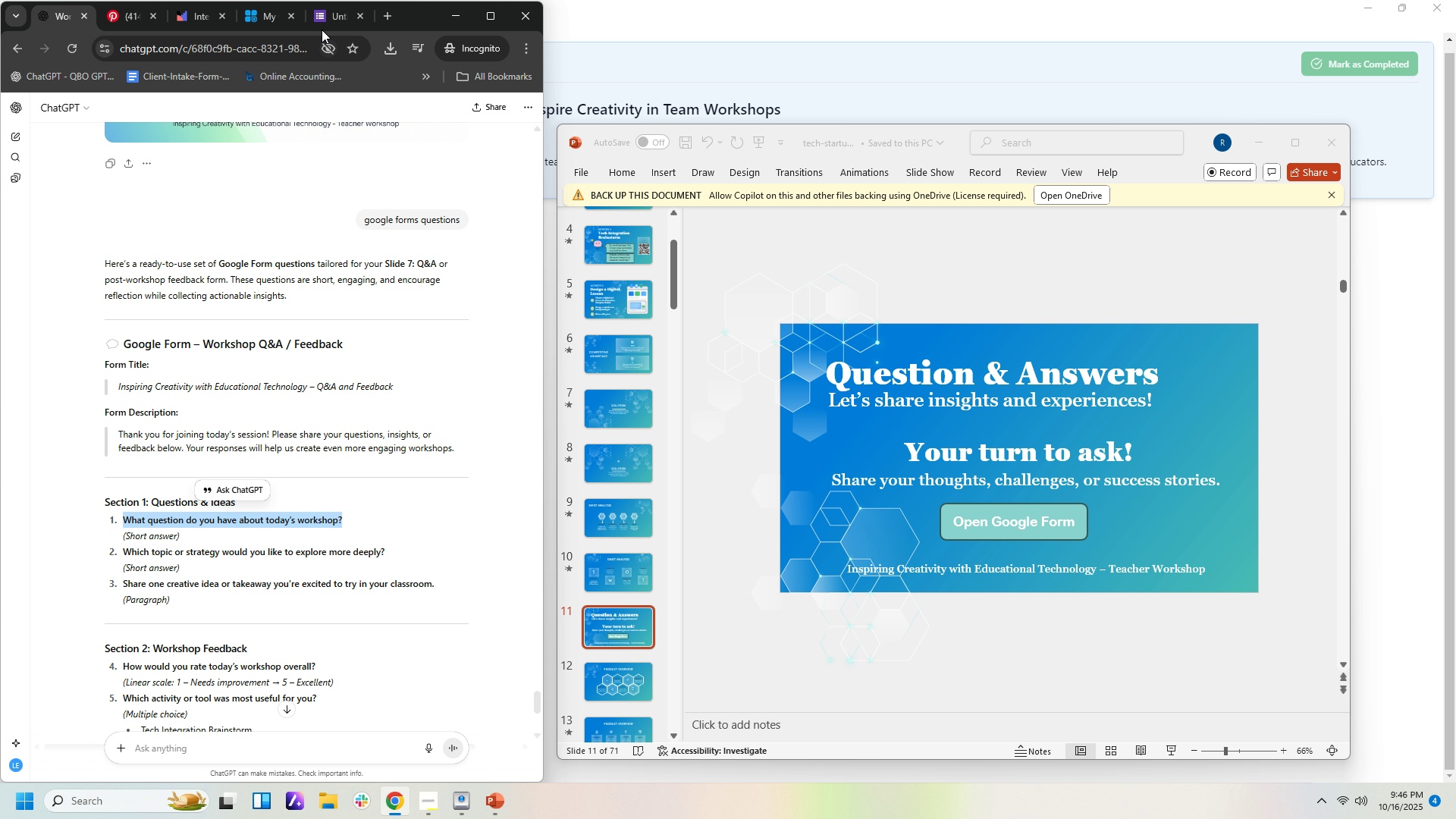 
left_click([315, 17])
 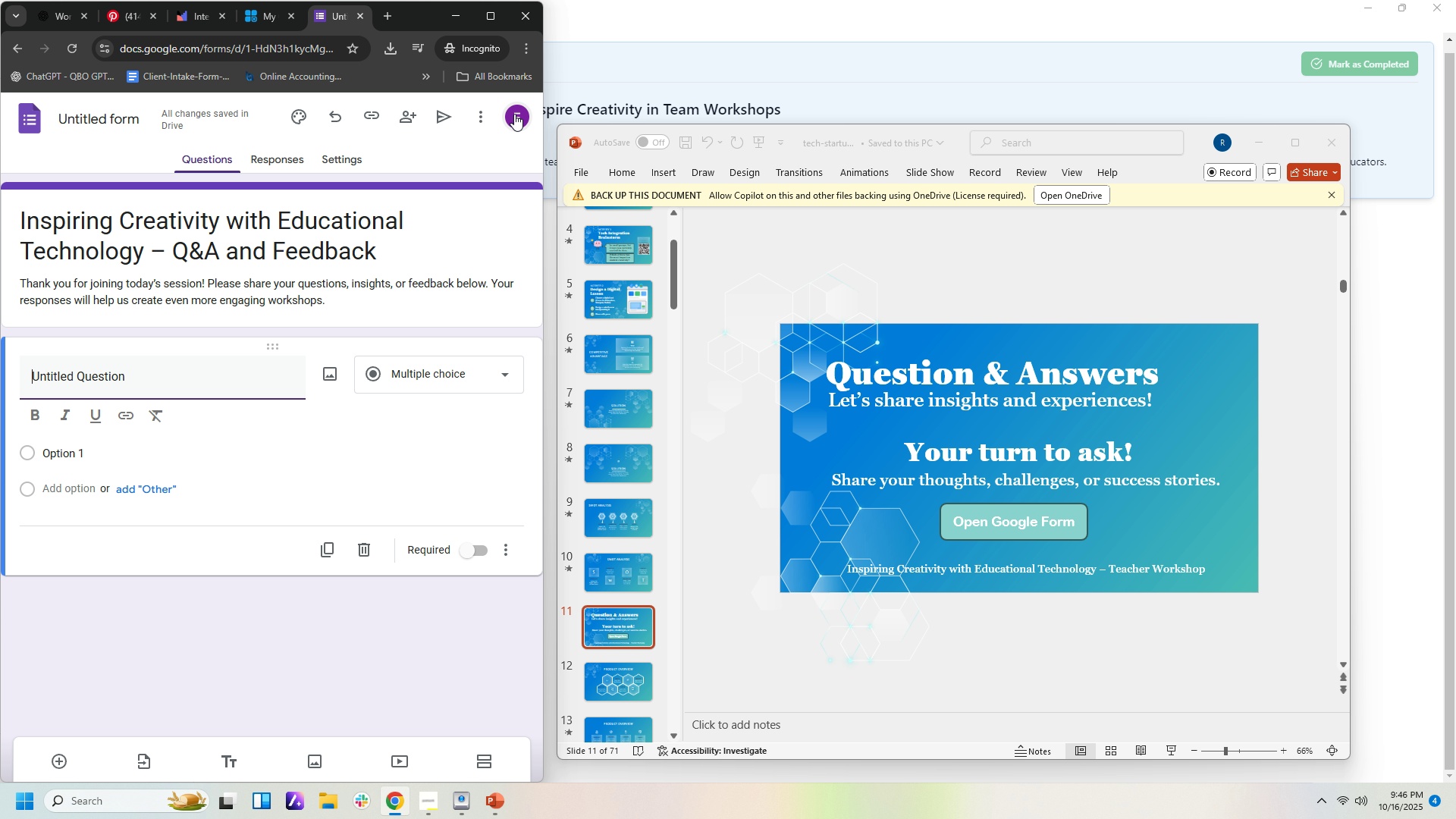 
left_click([501, 21])
 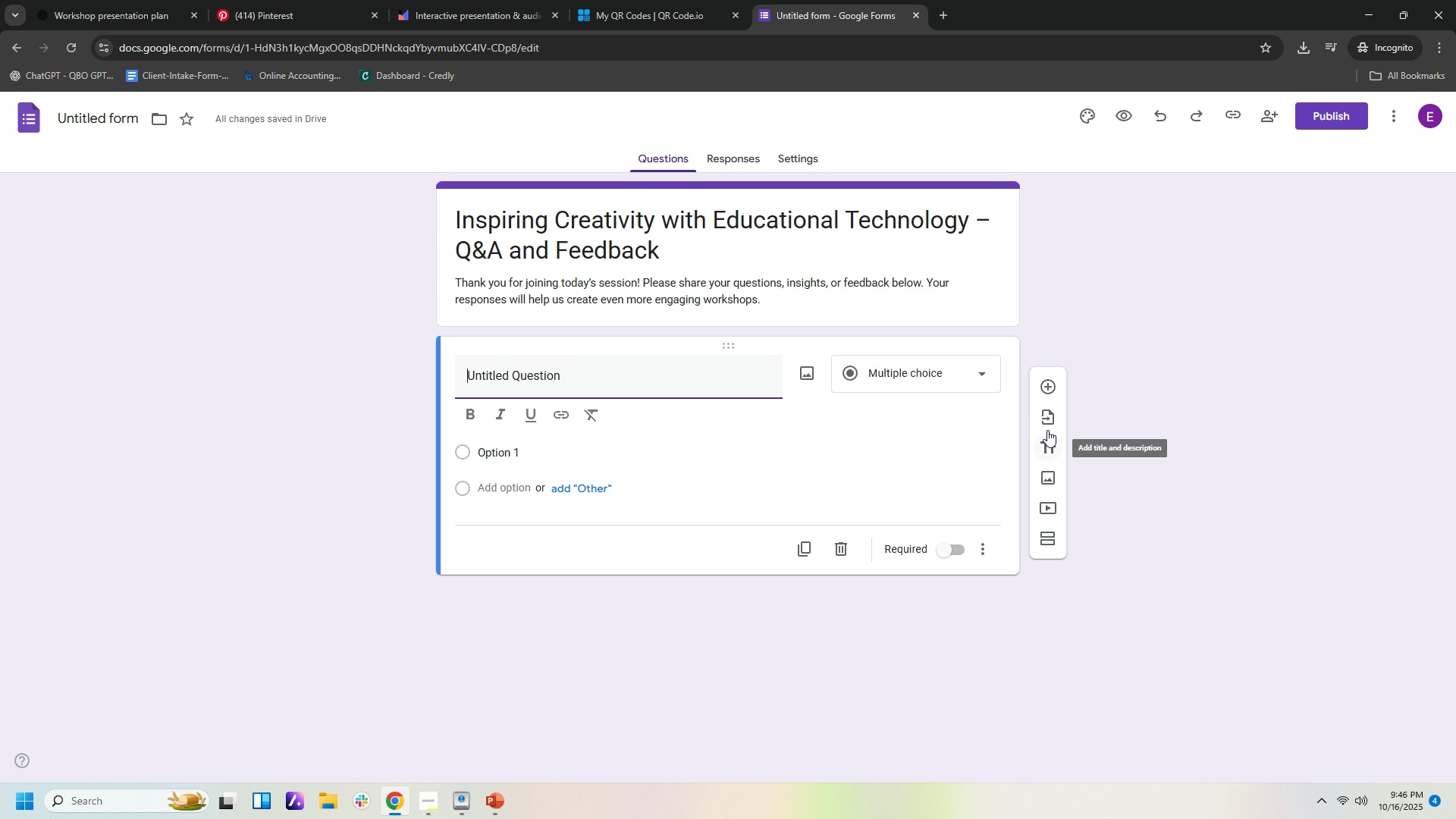 
left_click([1051, 534])
 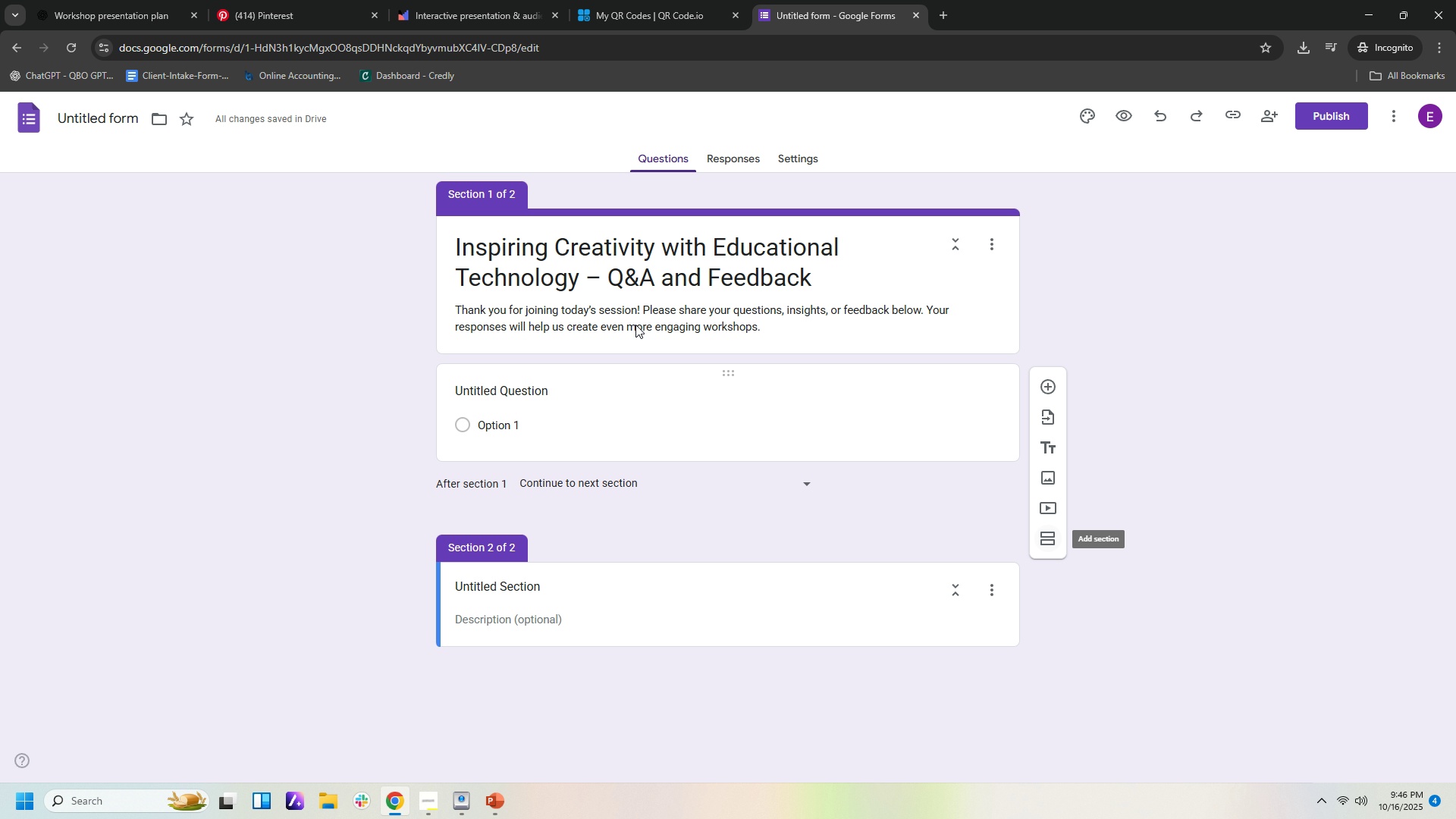 
left_click_drag(start_coordinate=[473, 196], to_coordinate=[475, 231])
 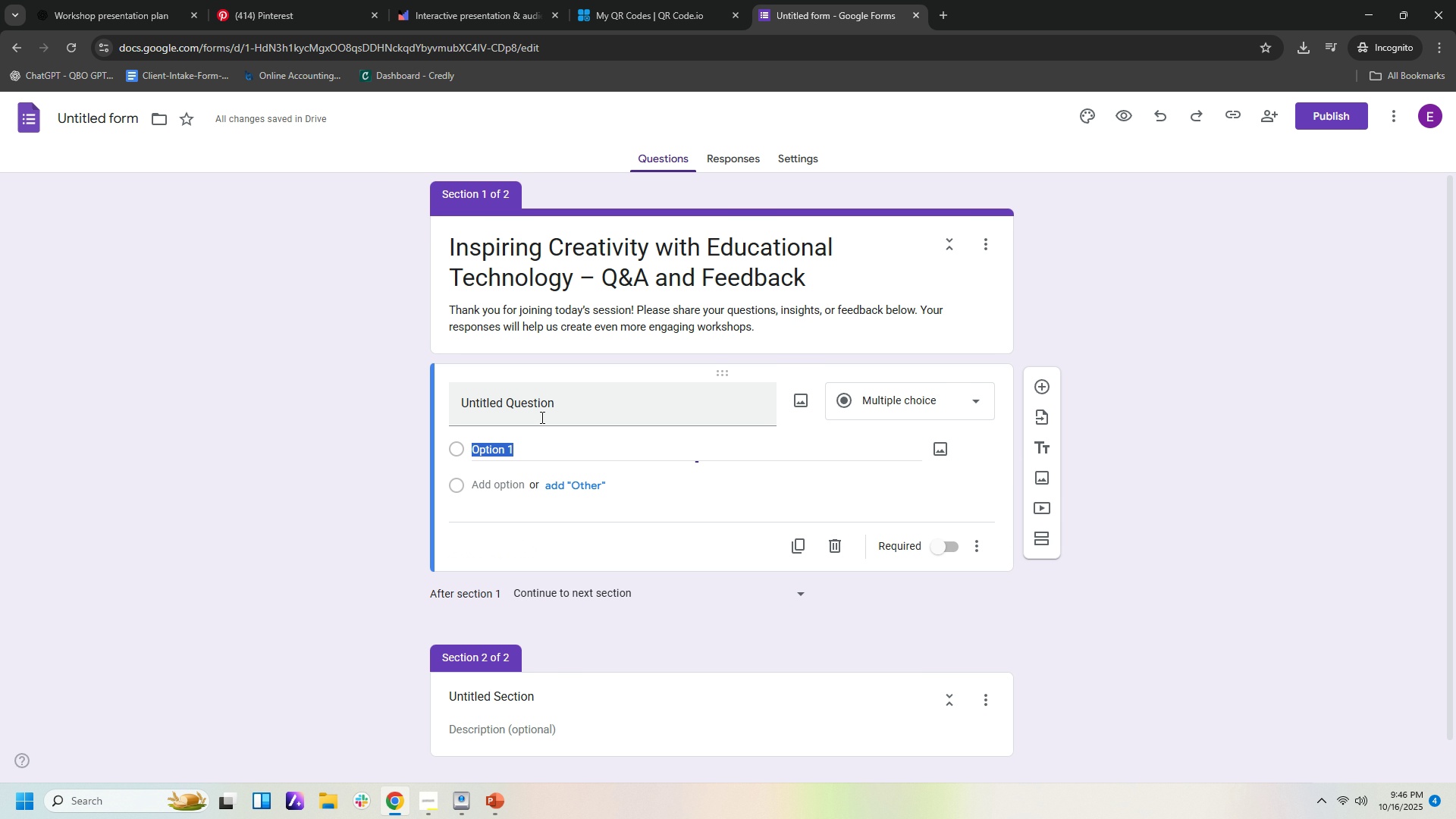 
left_click([541, 417])
 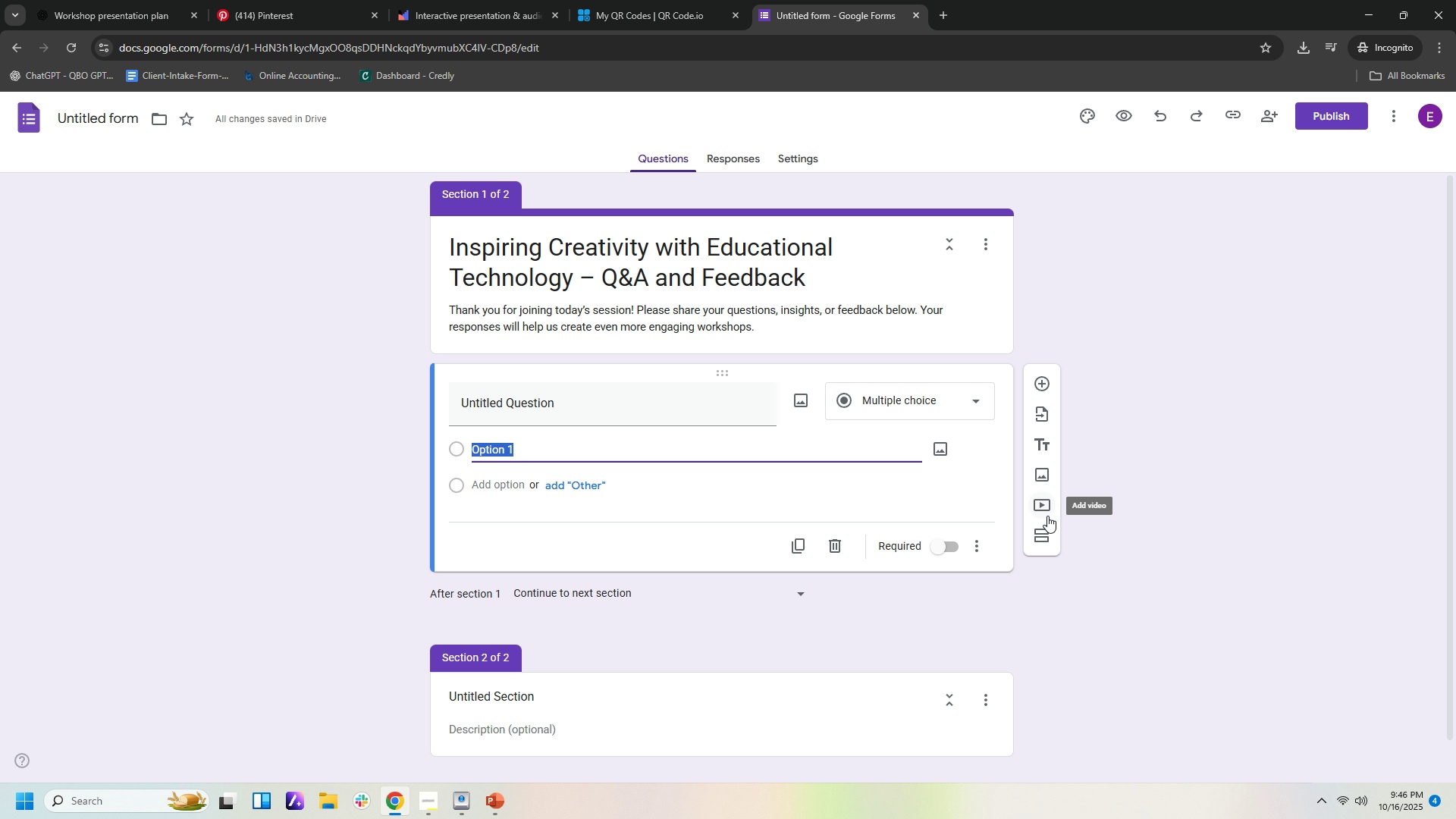 
left_click([1043, 528])
 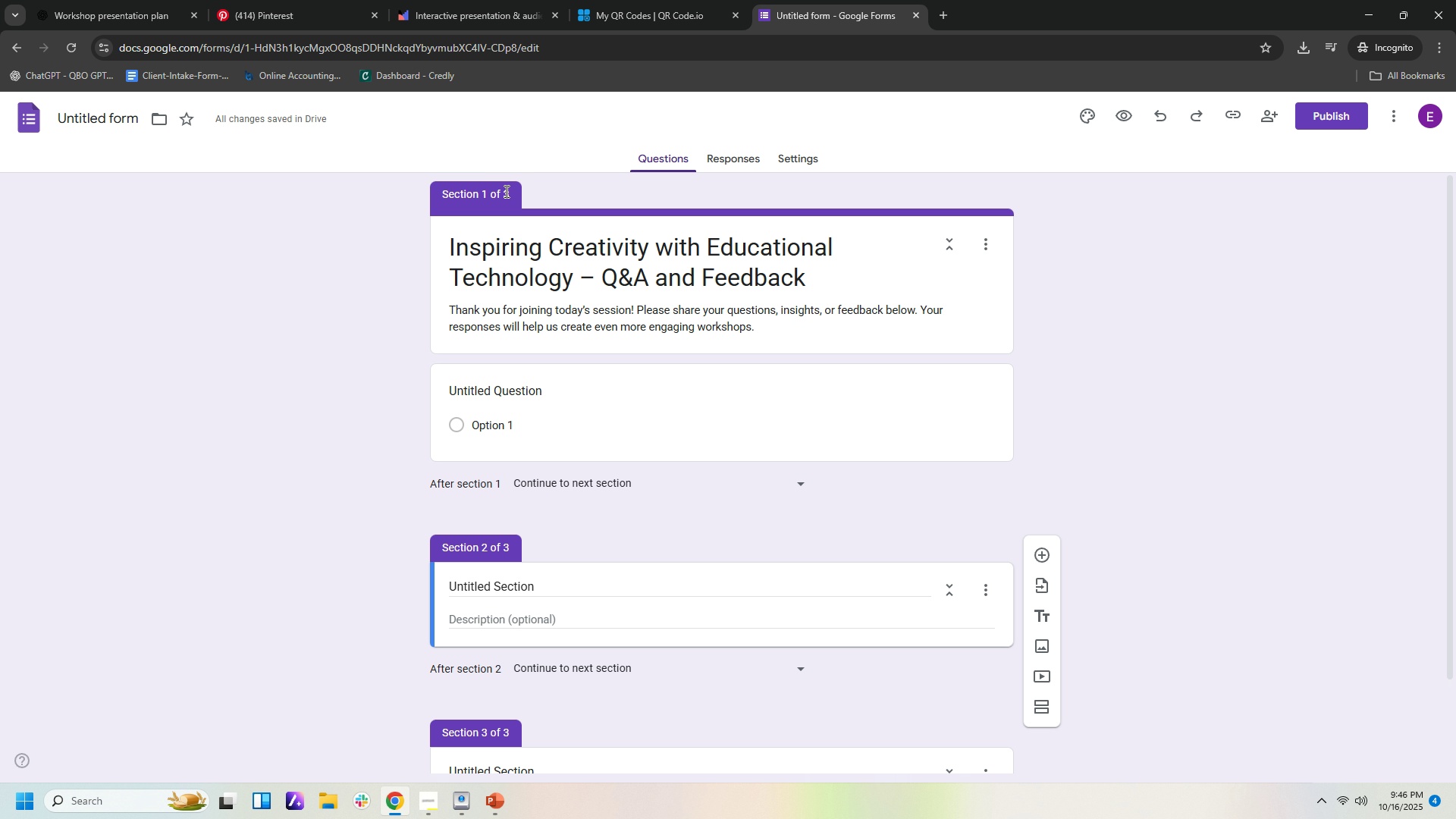 
scroll: coordinate [681, 544], scroll_direction: down, amount: 3.0
 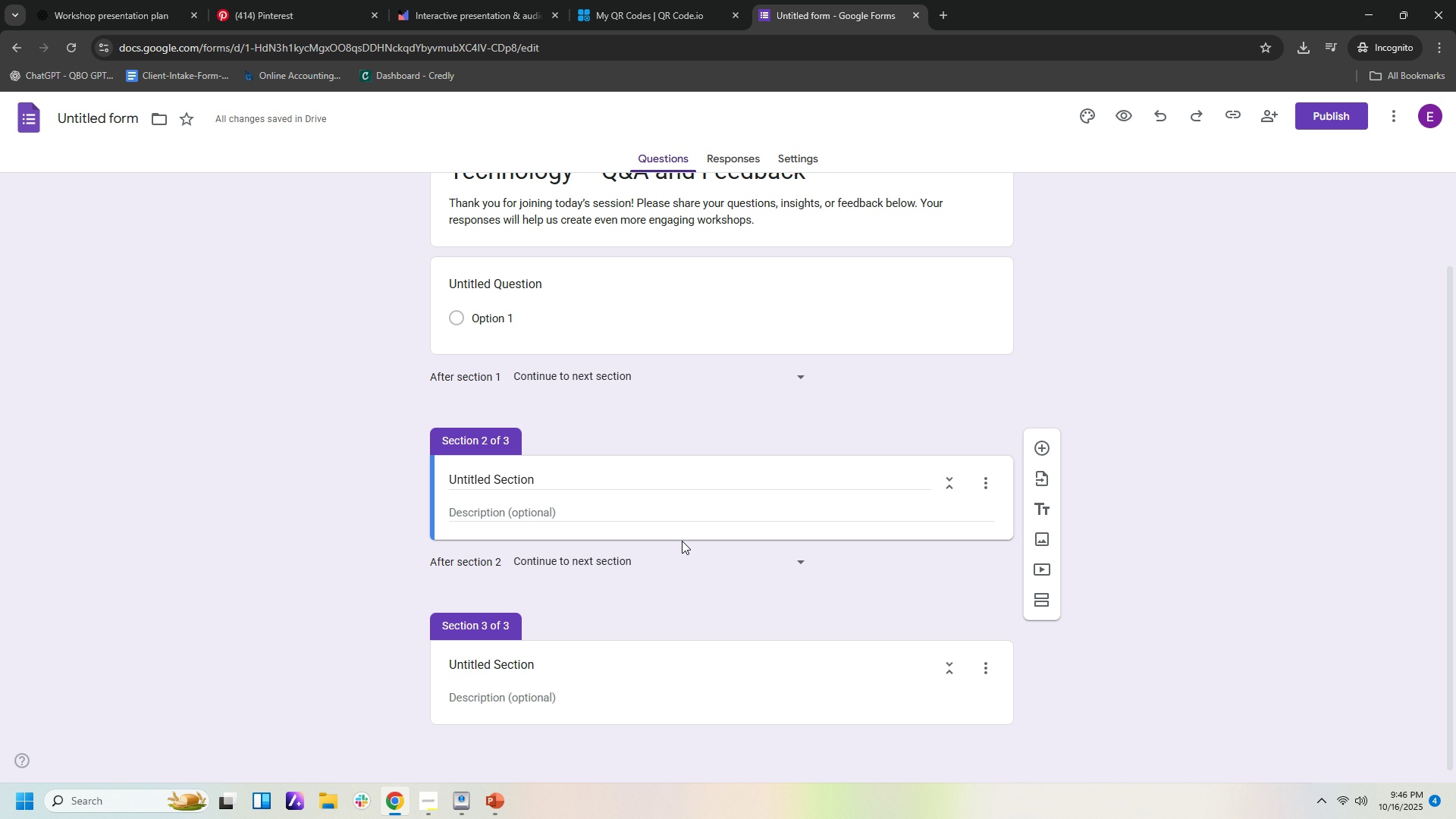 
scroll: coordinate [682, 541], scroll_direction: up, amount: 5.0
 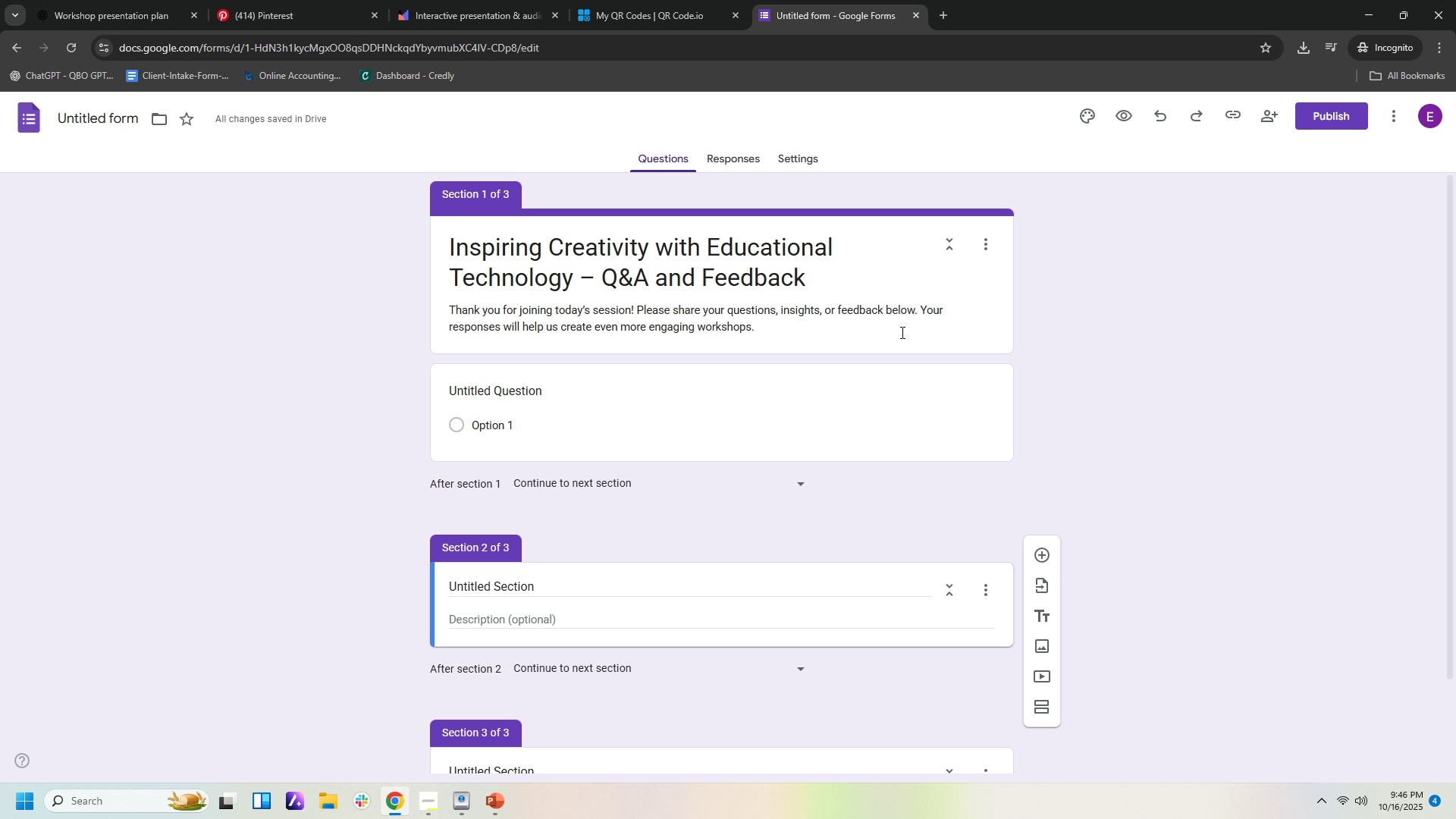 
key(Control+Z)
 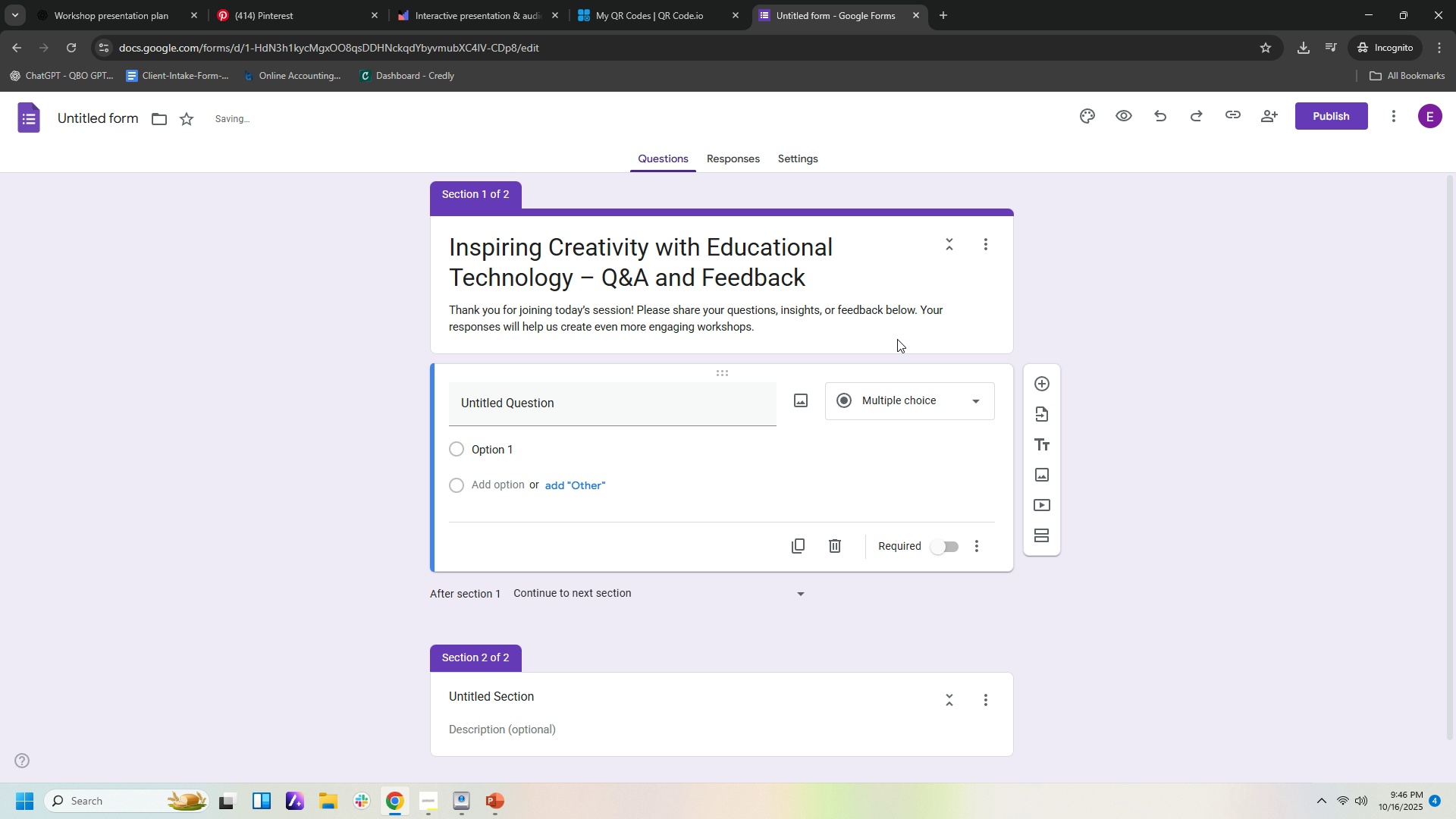 
key(Control+Z)
 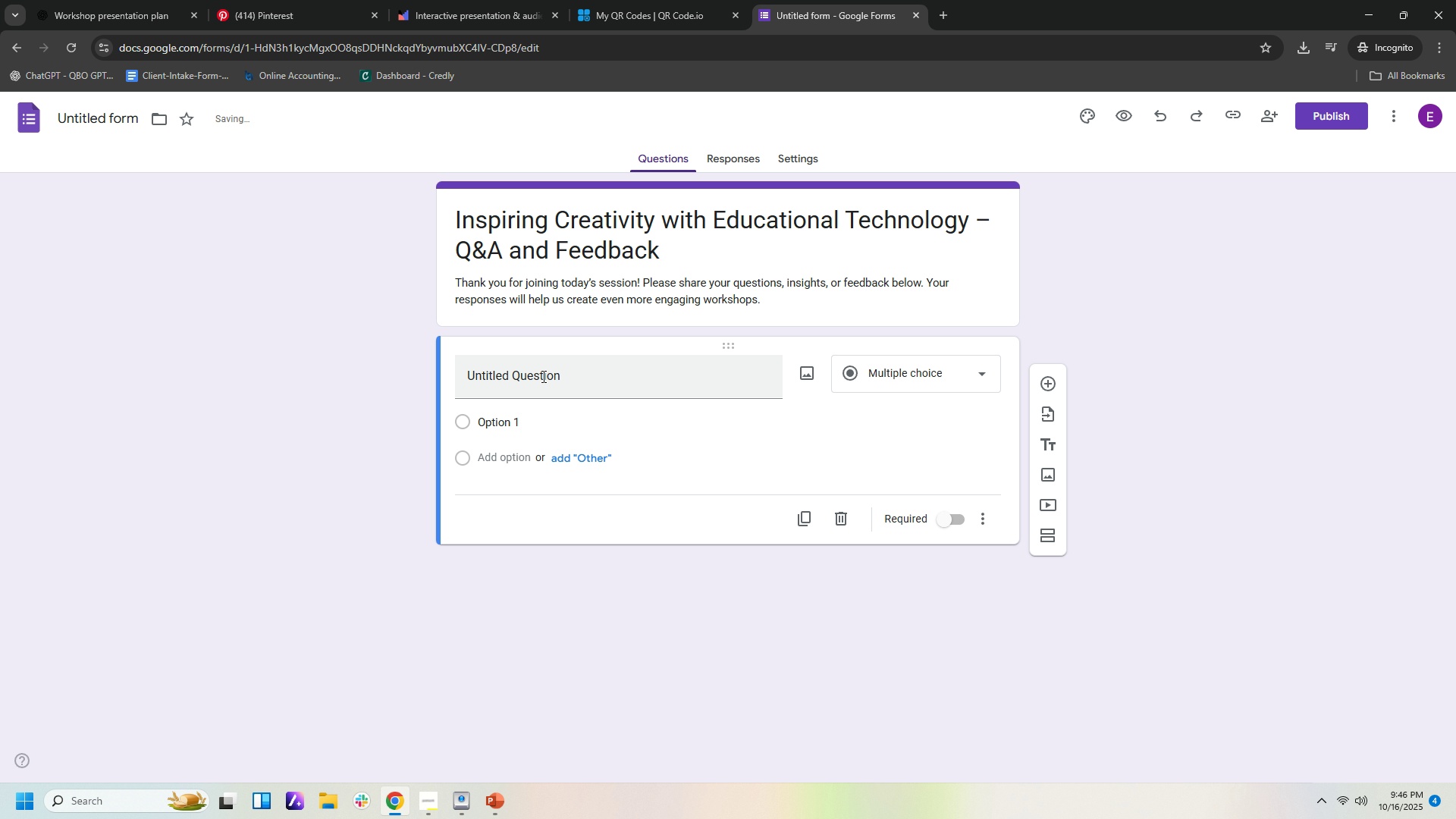 
left_click([543, 377])
 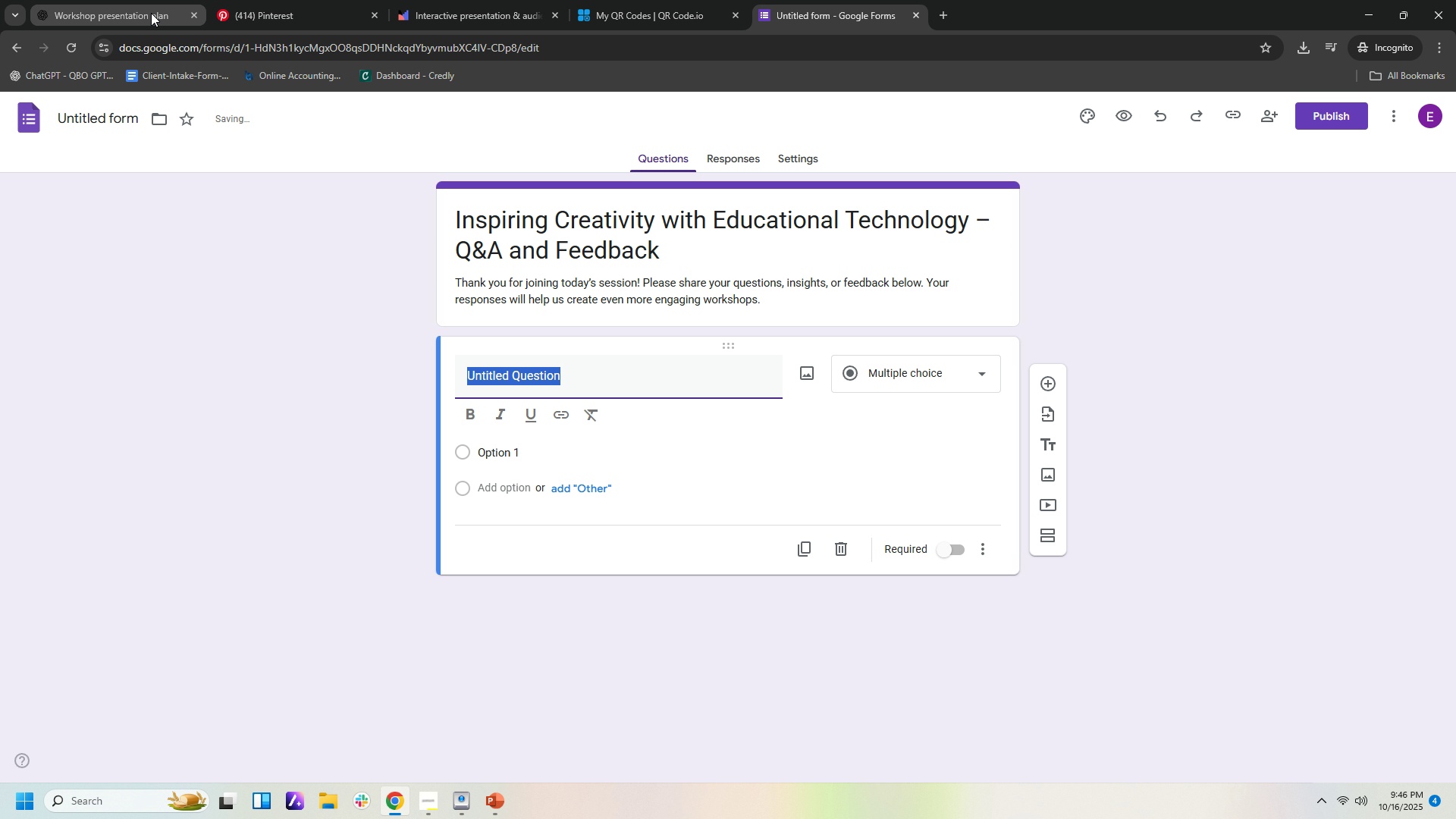 
left_click([151, 13])
 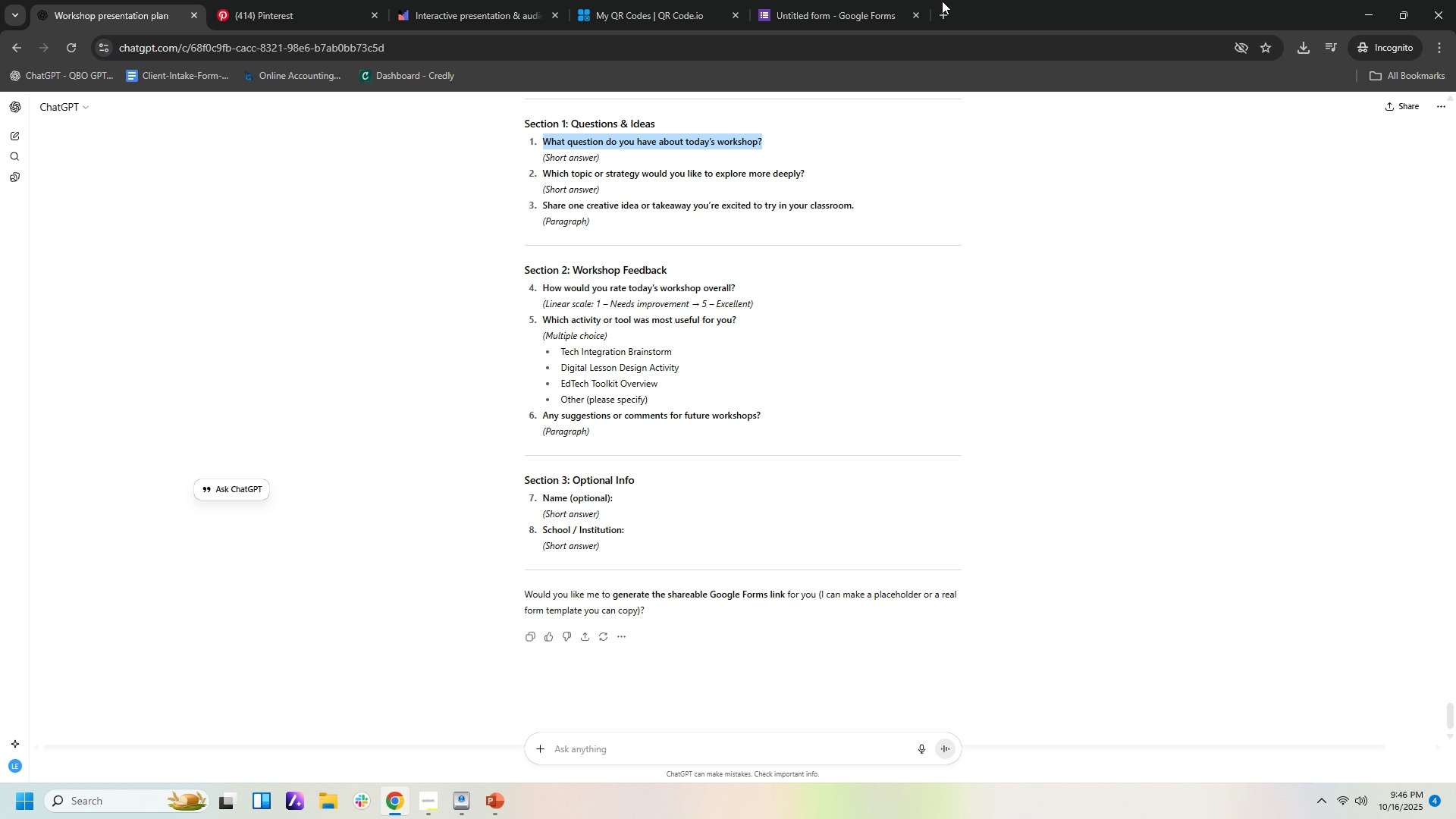 
left_click([894, 15])
 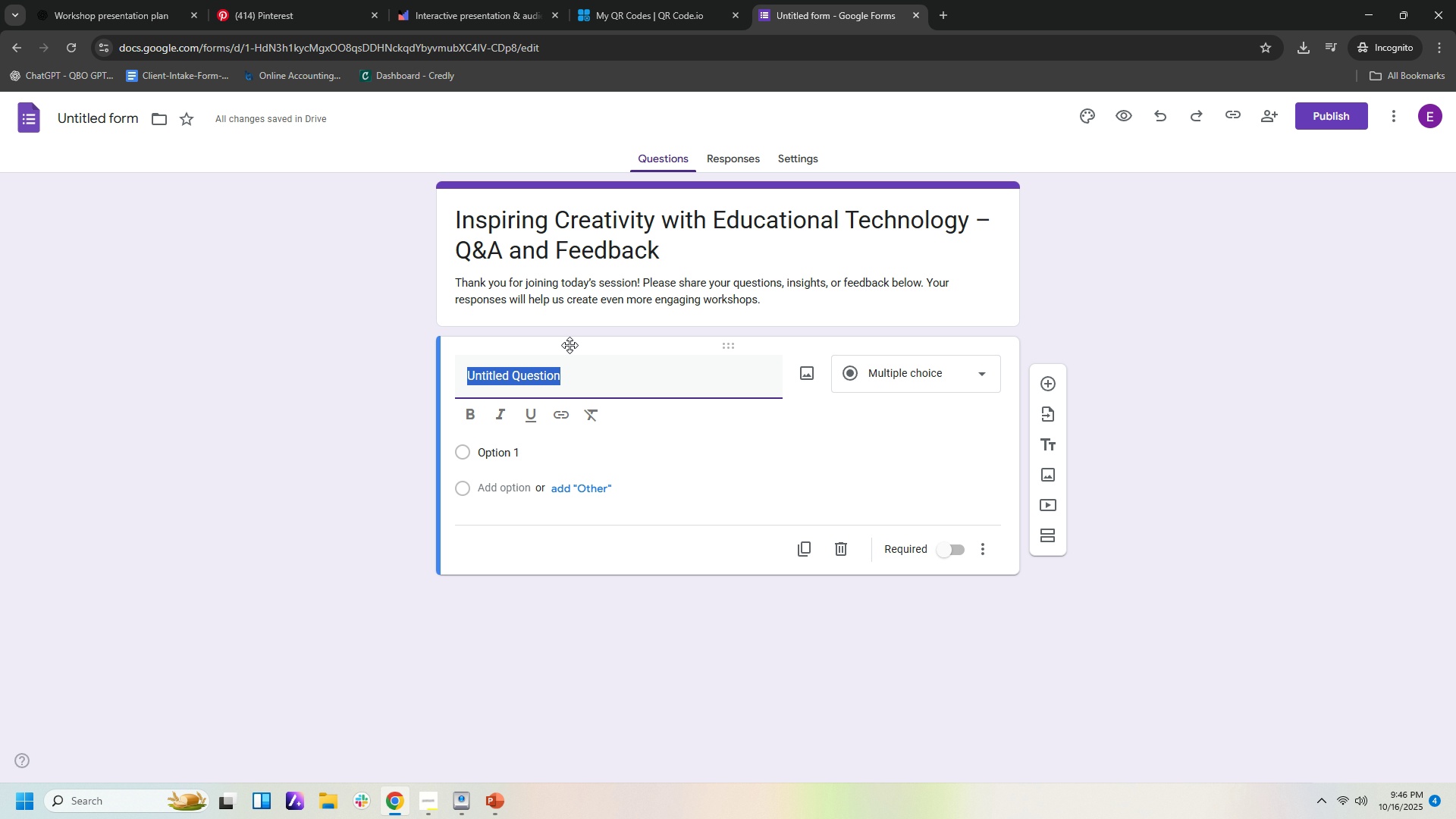 
key(1)
 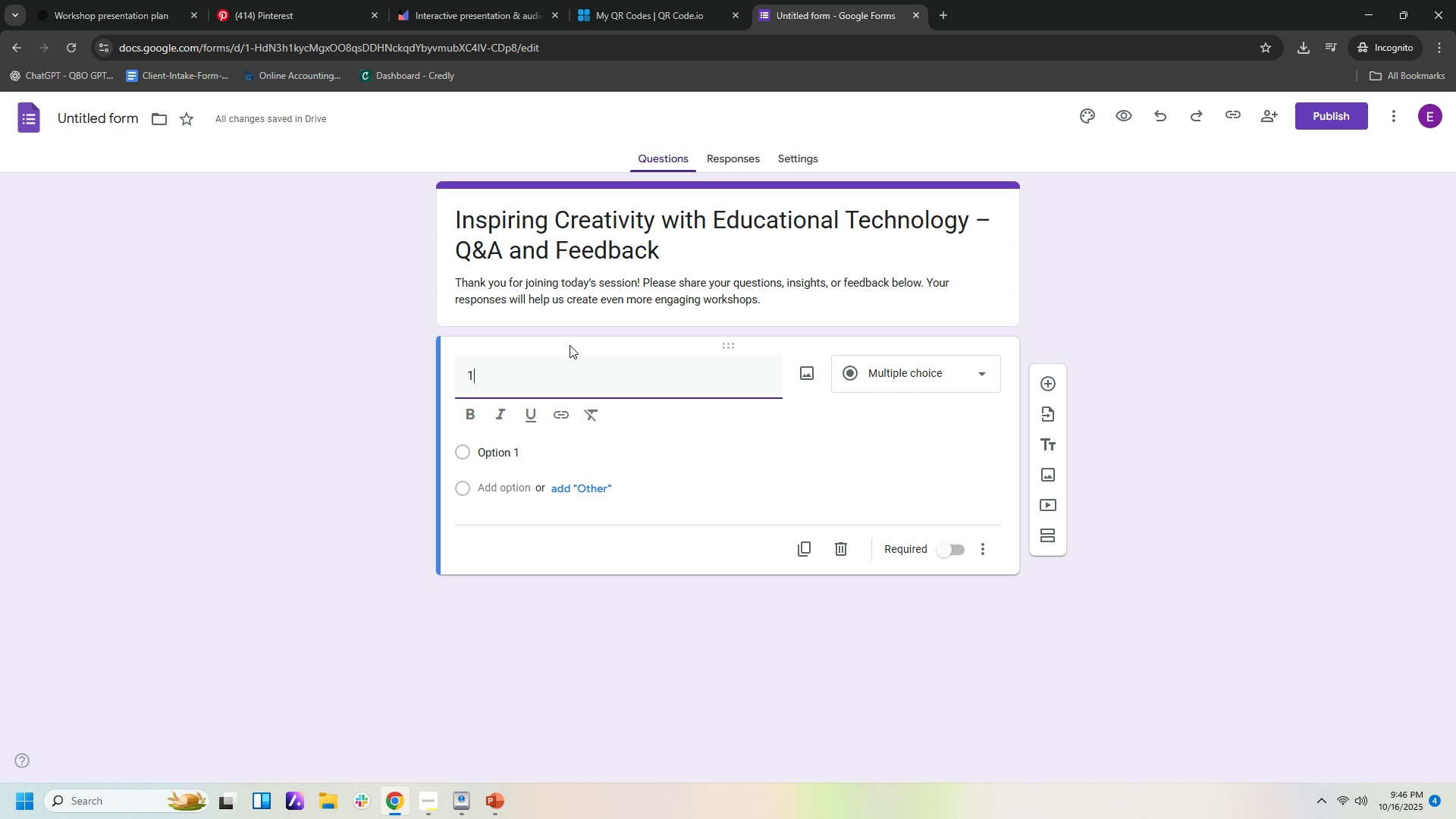 
key(Period)
 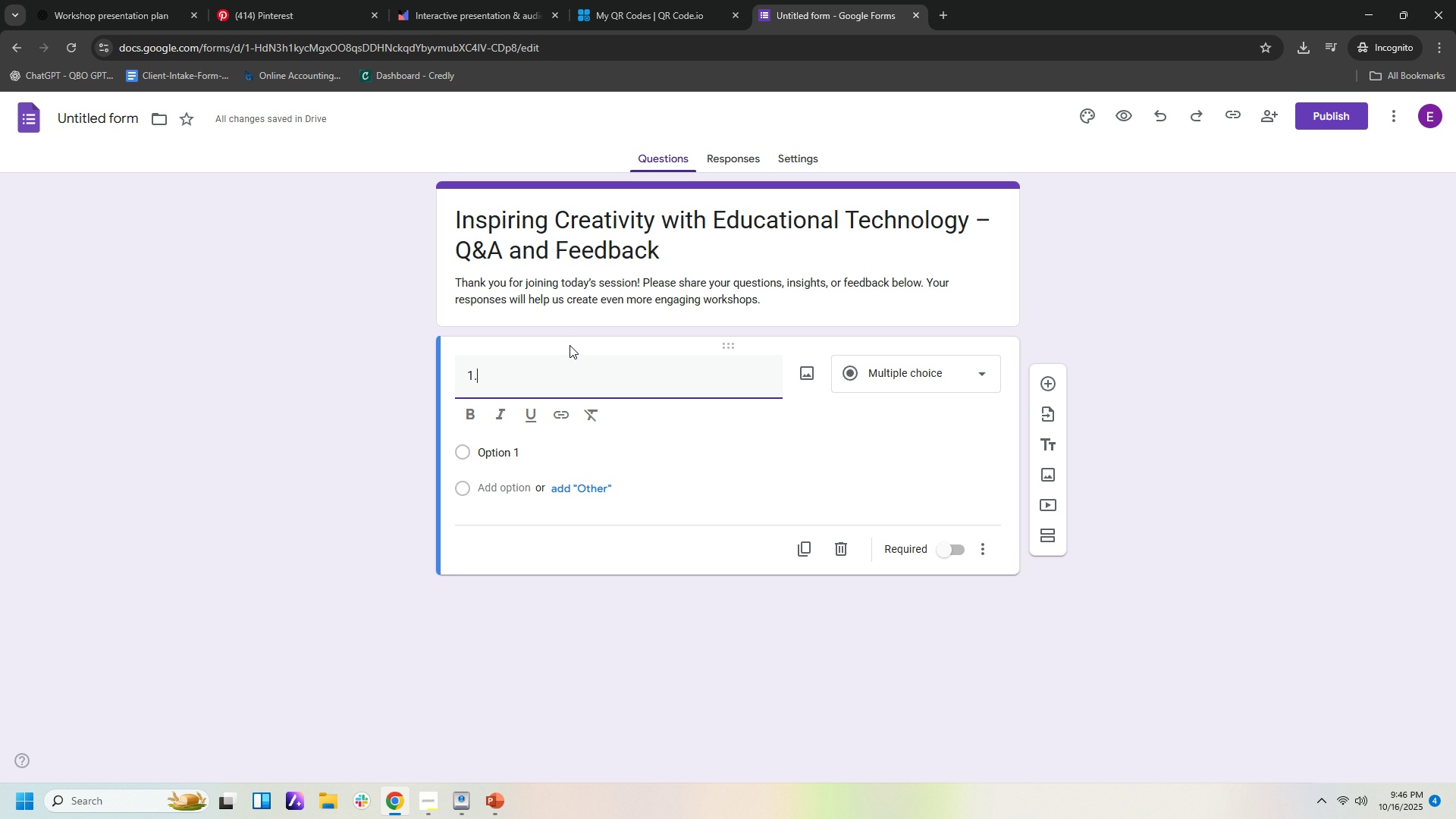 
key(Space)
 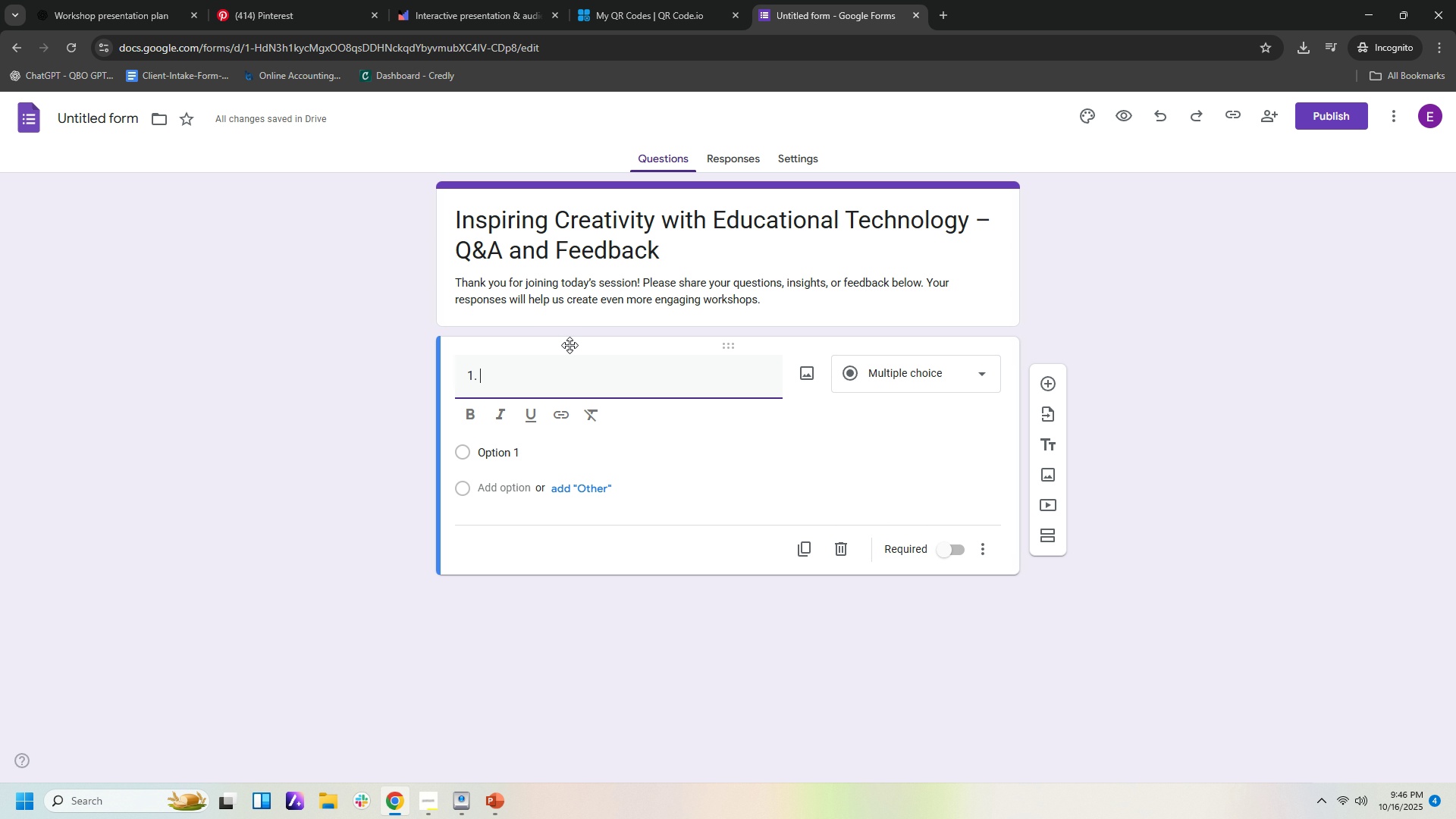 
key(Control+ControlLeft)
 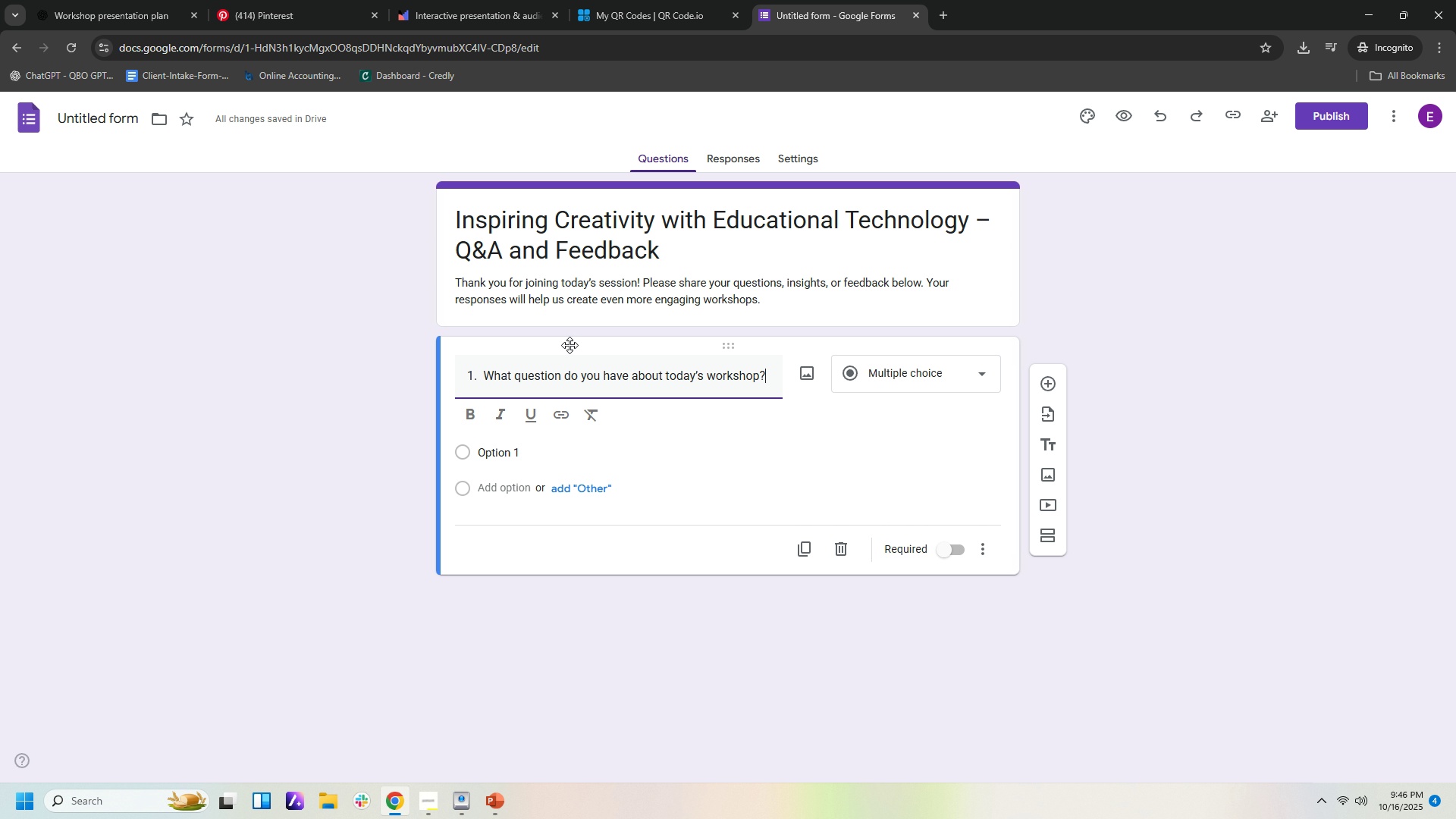 
key(Control+V)
 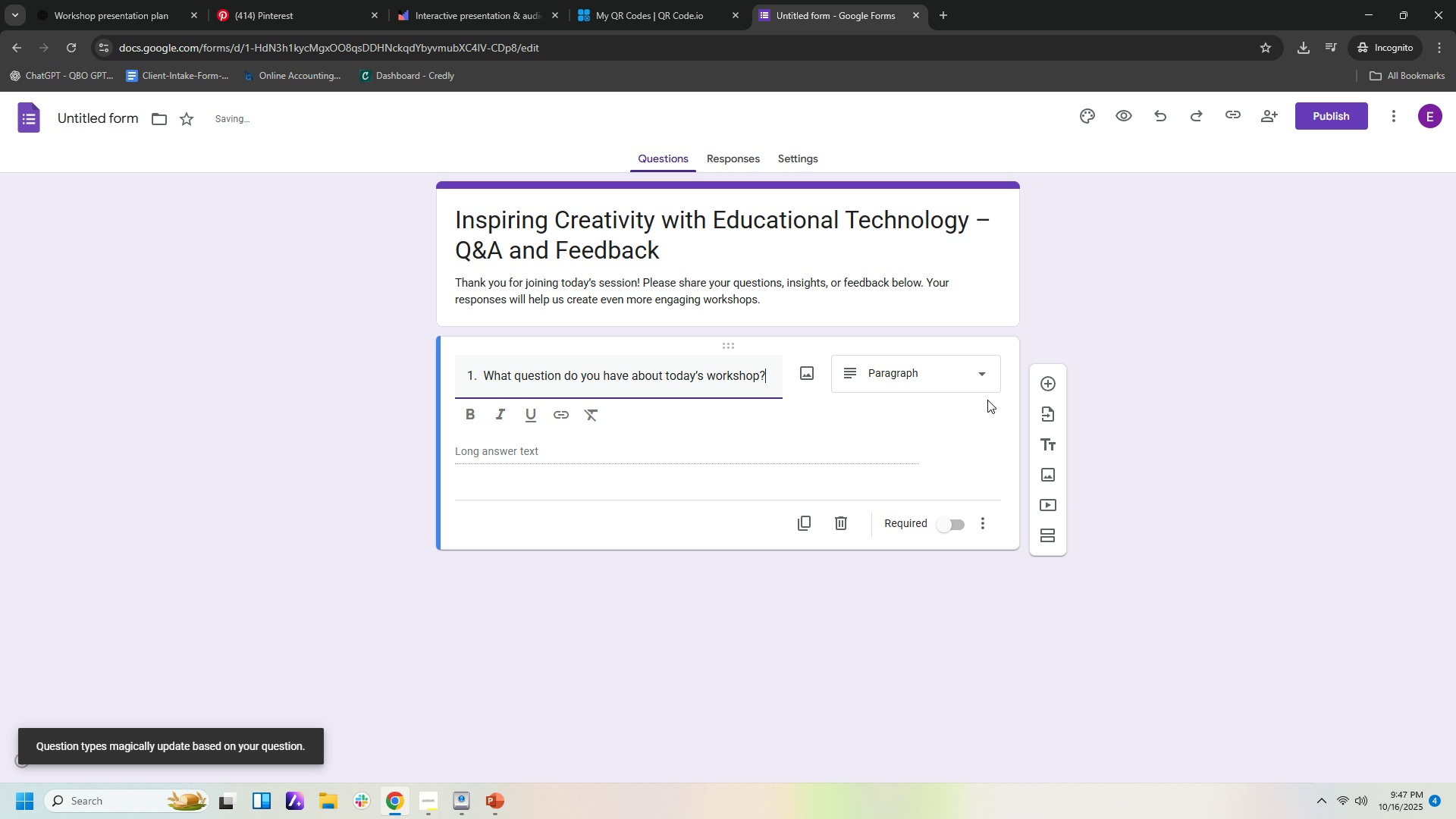 
left_click([1056, 389])
 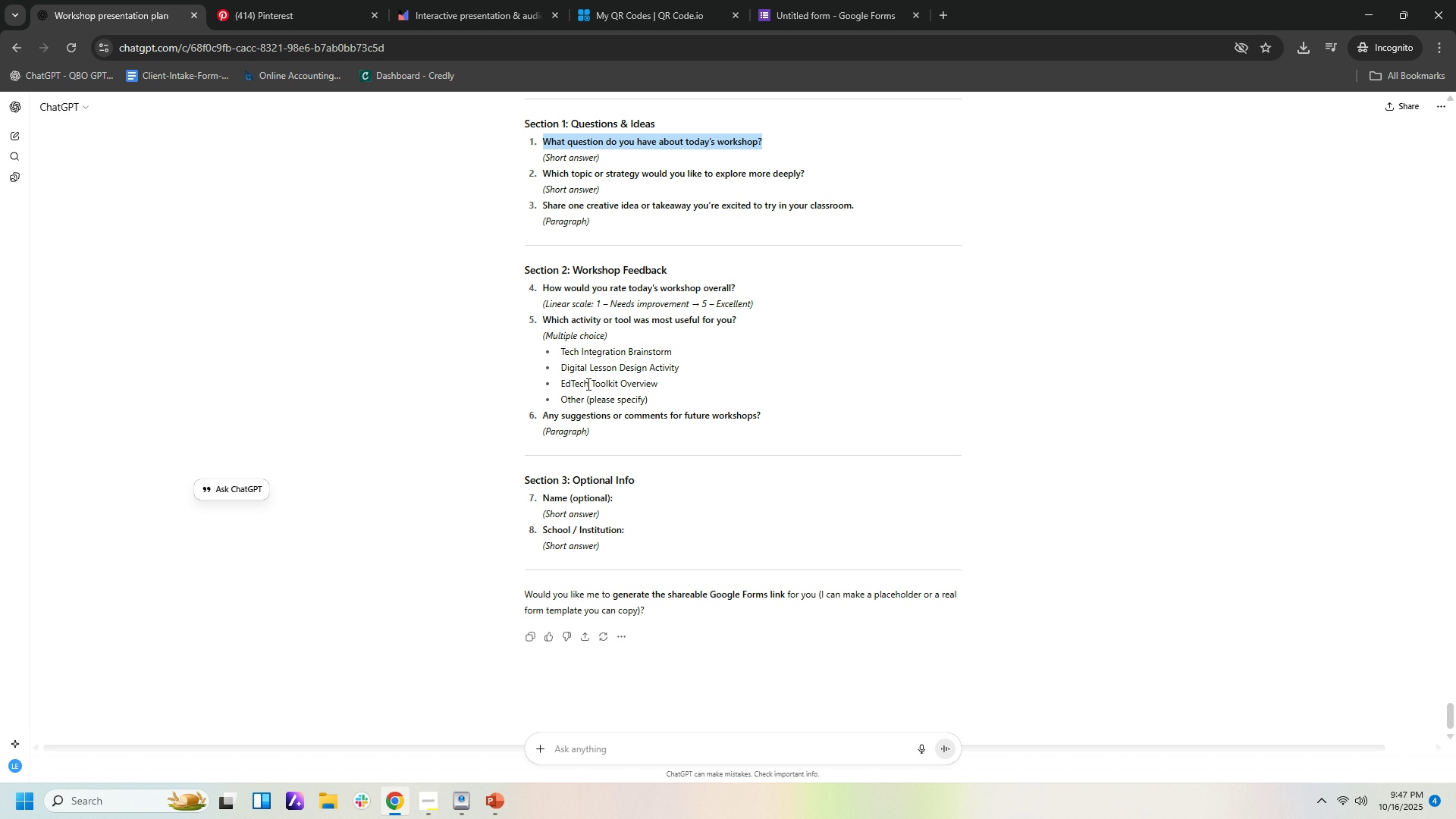 
wait(7.63)
 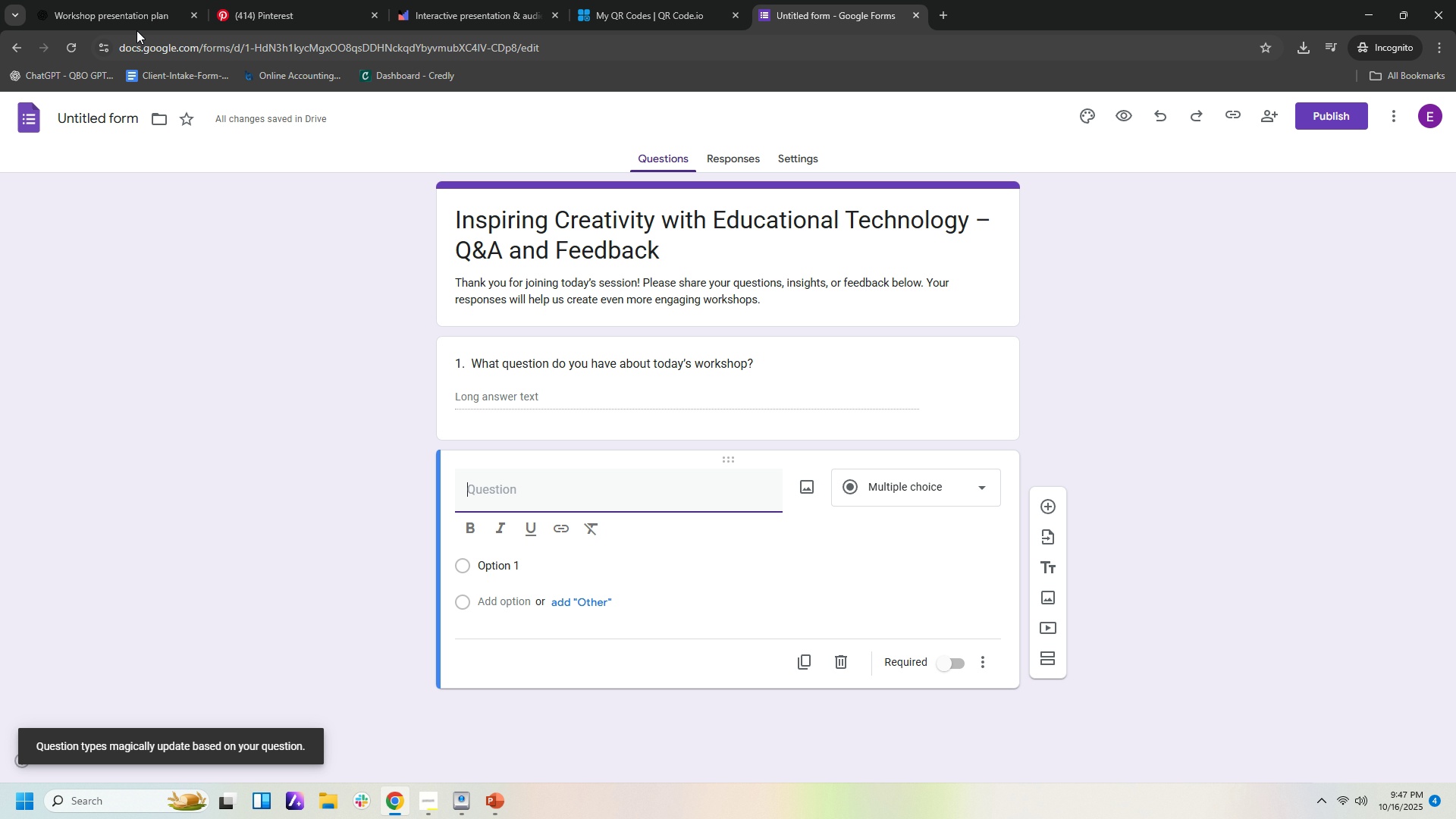 
left_click_drag(start_coordinate=[544, 169], to_coordinate=[814, 184])
 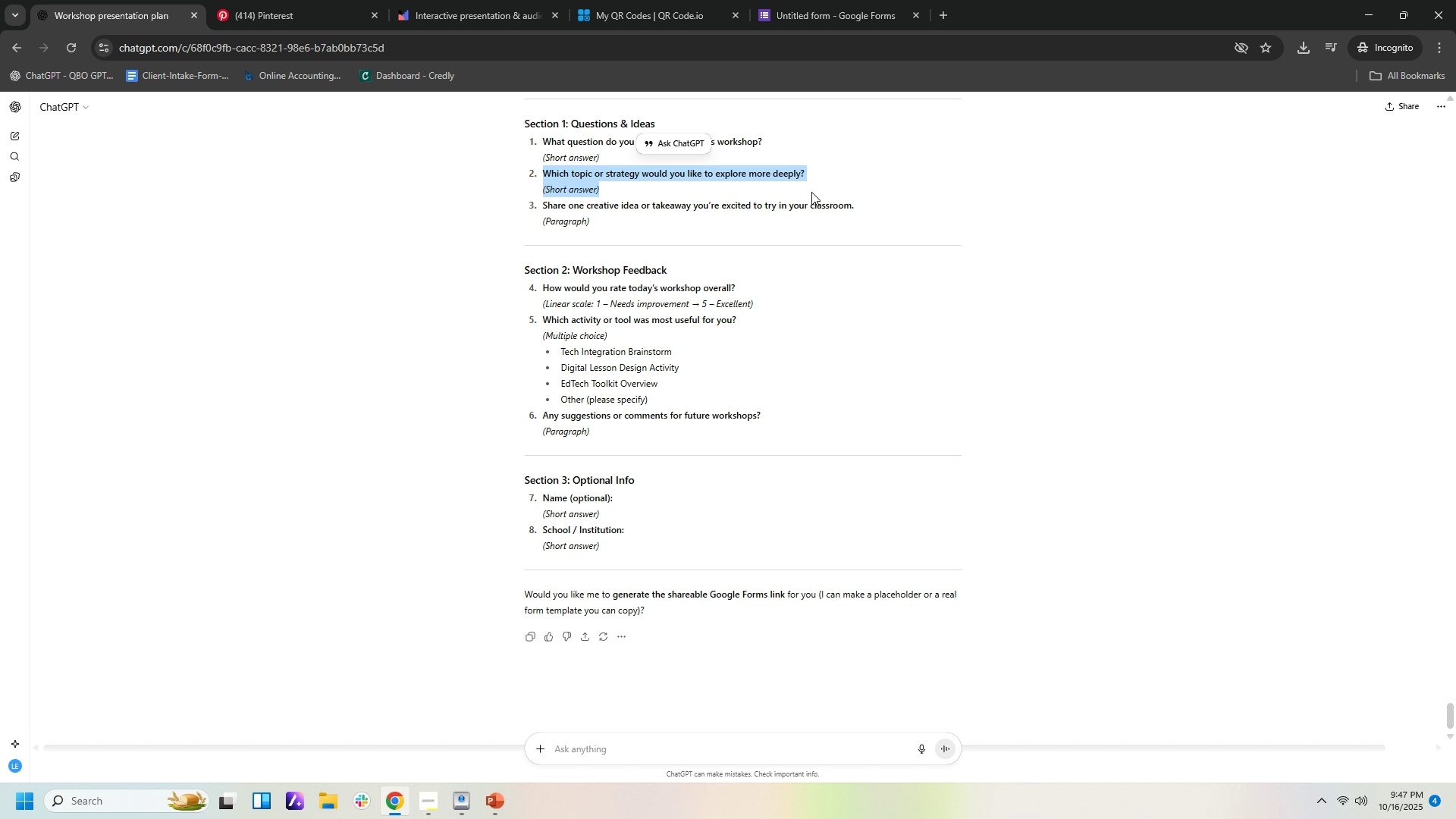 
key(Control+C)
 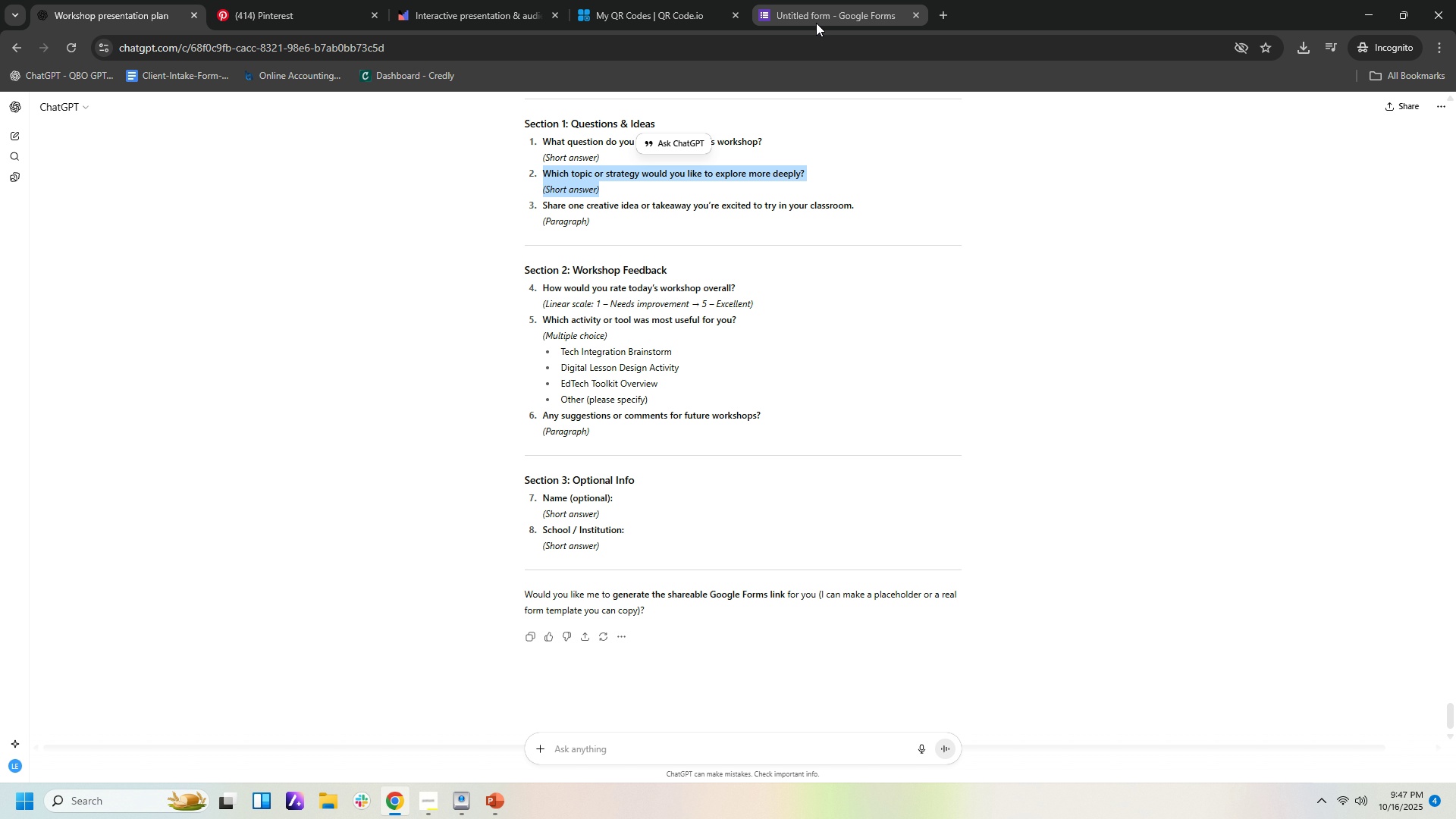 
left_click([816, 21])
 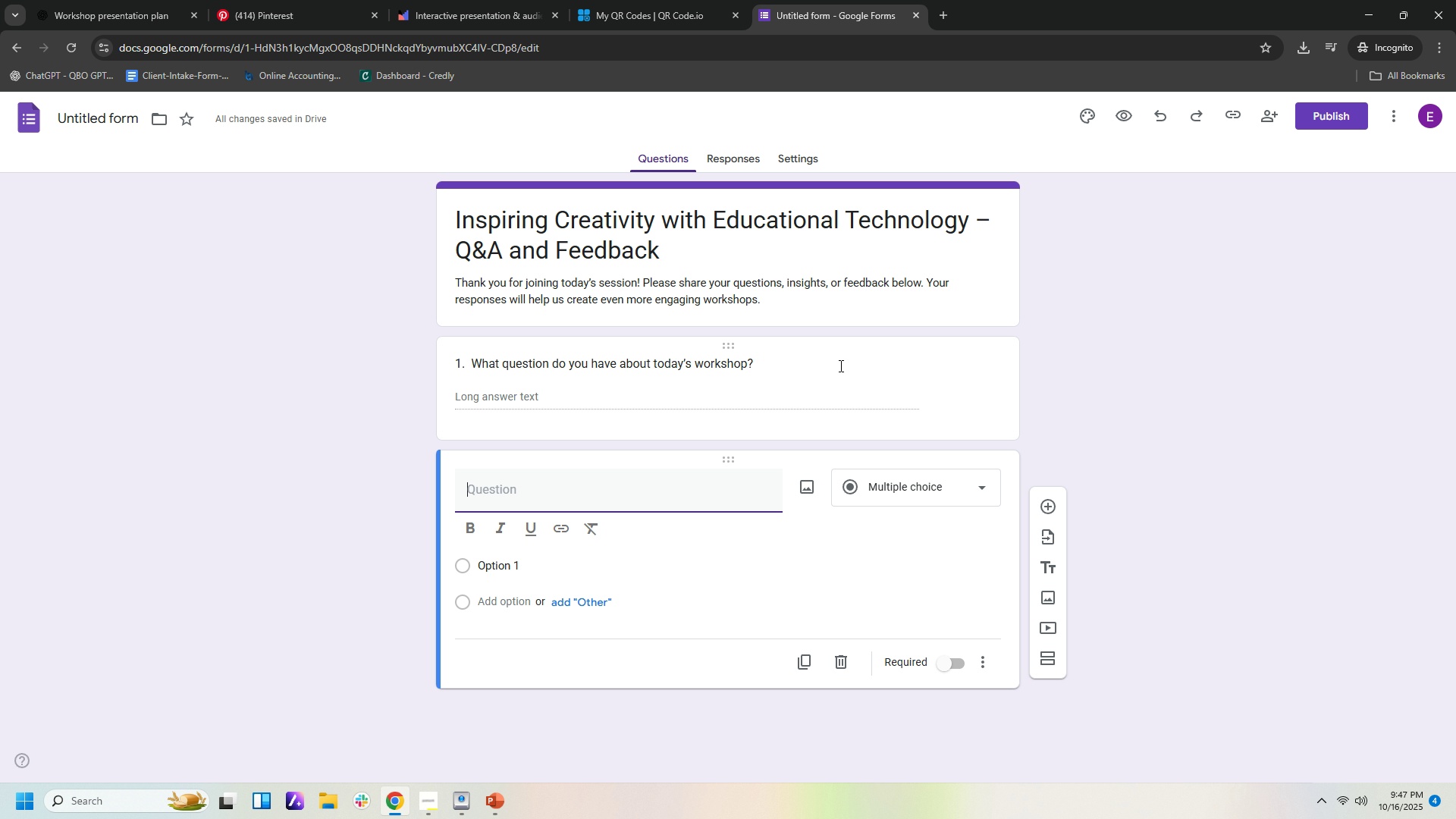 
left_click([849, 360])
 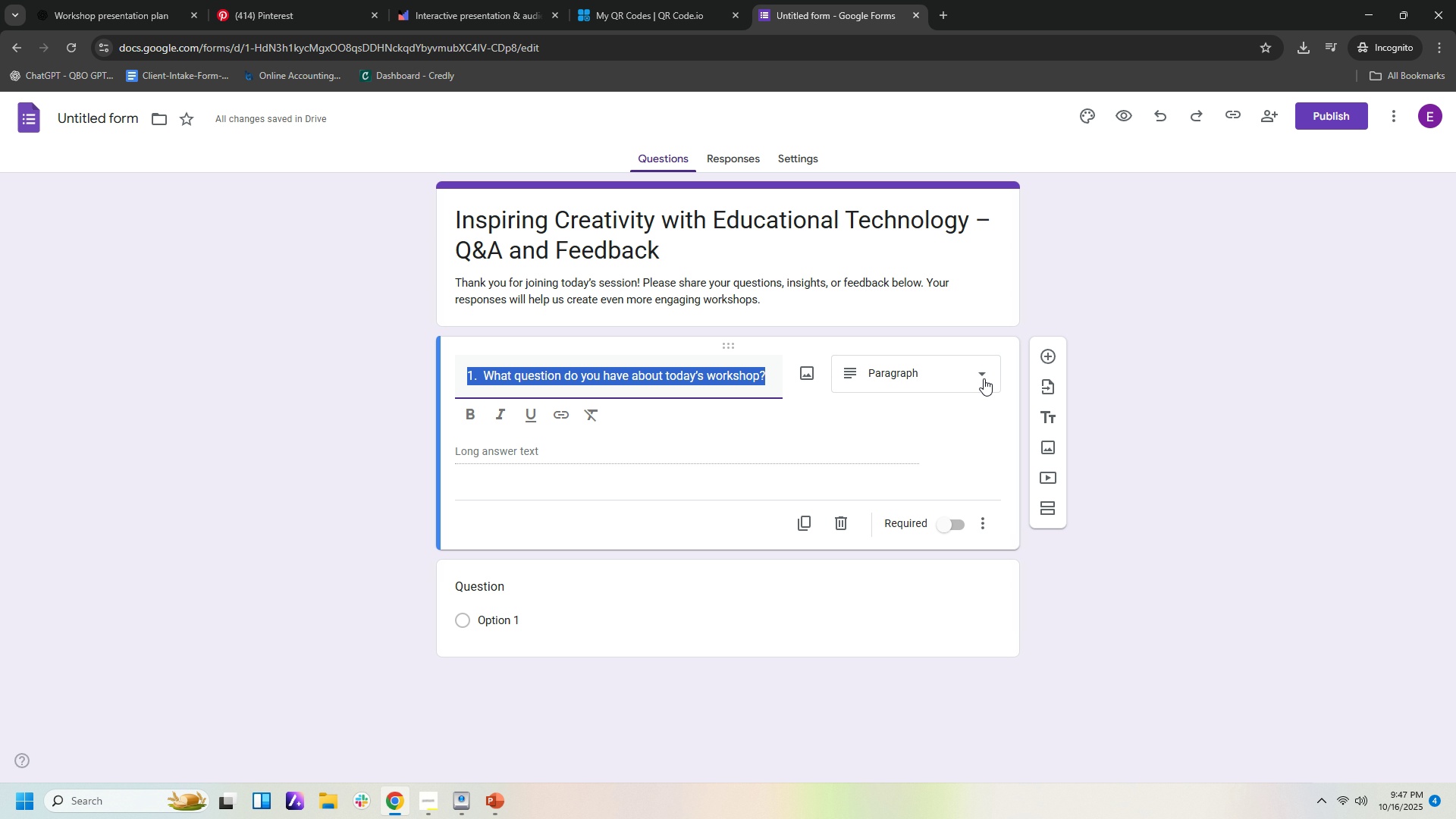 
left_click([984, 378])
 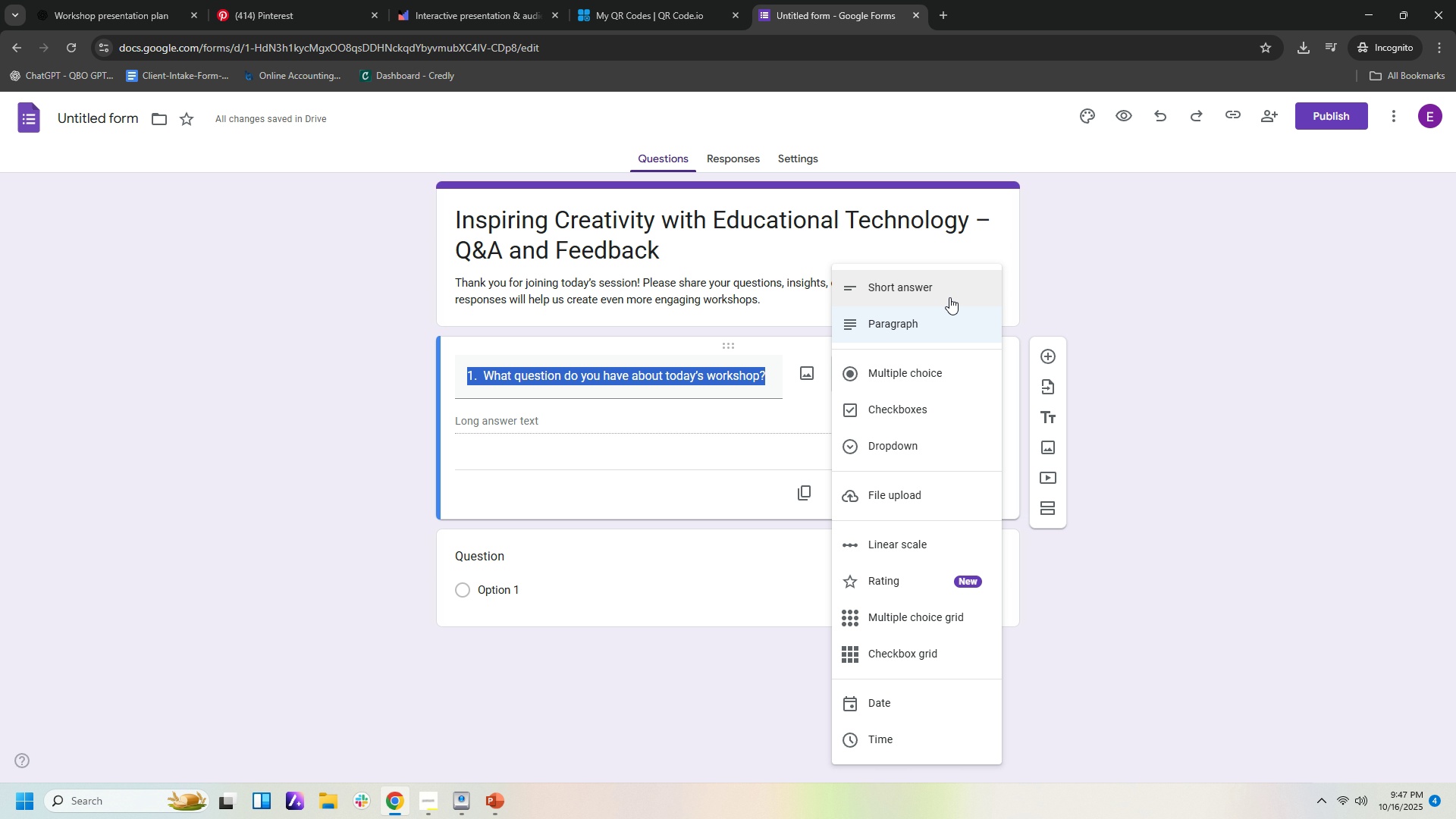 
left_click([949, 297])
 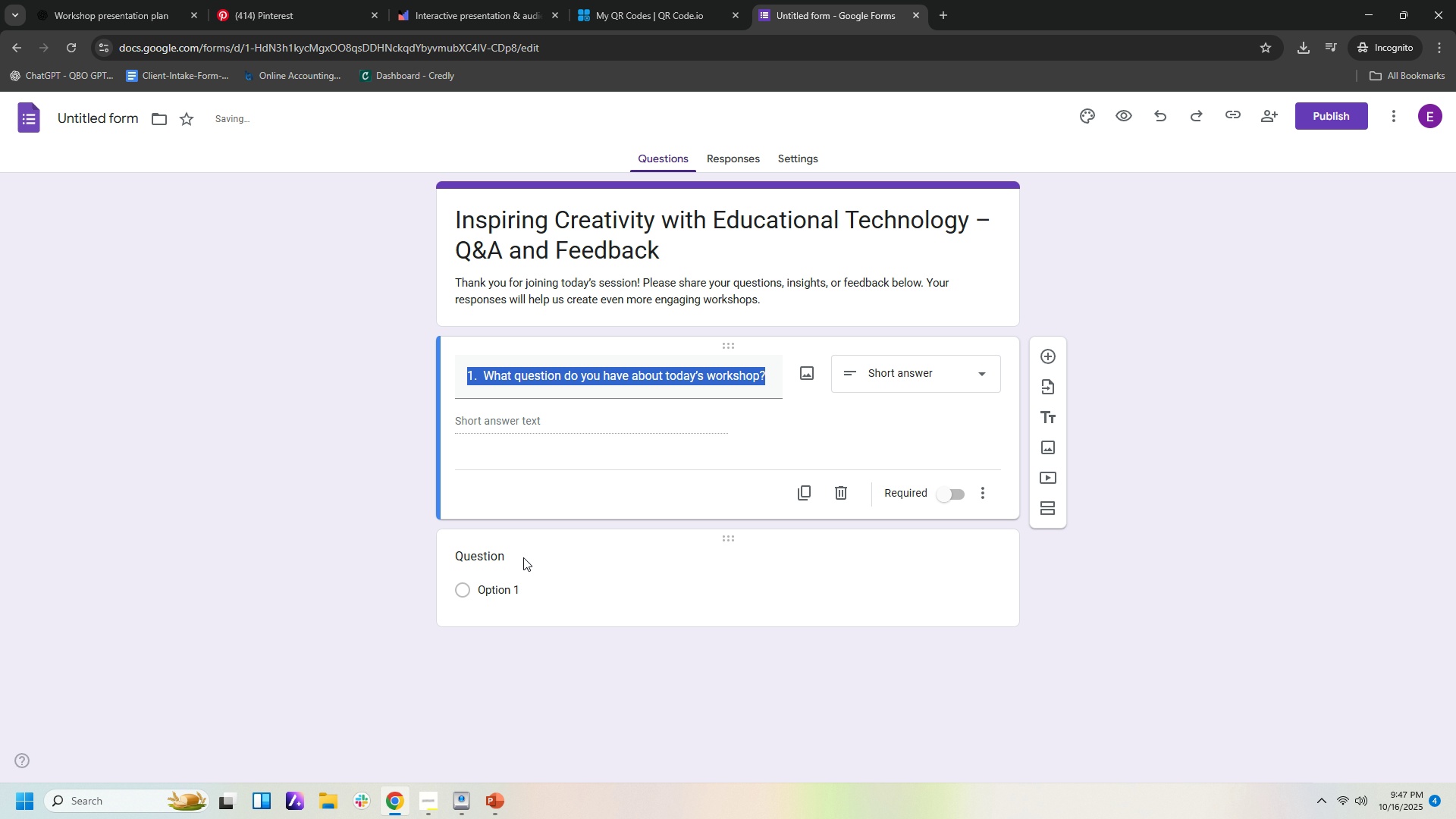 
left_click([513, 559])
 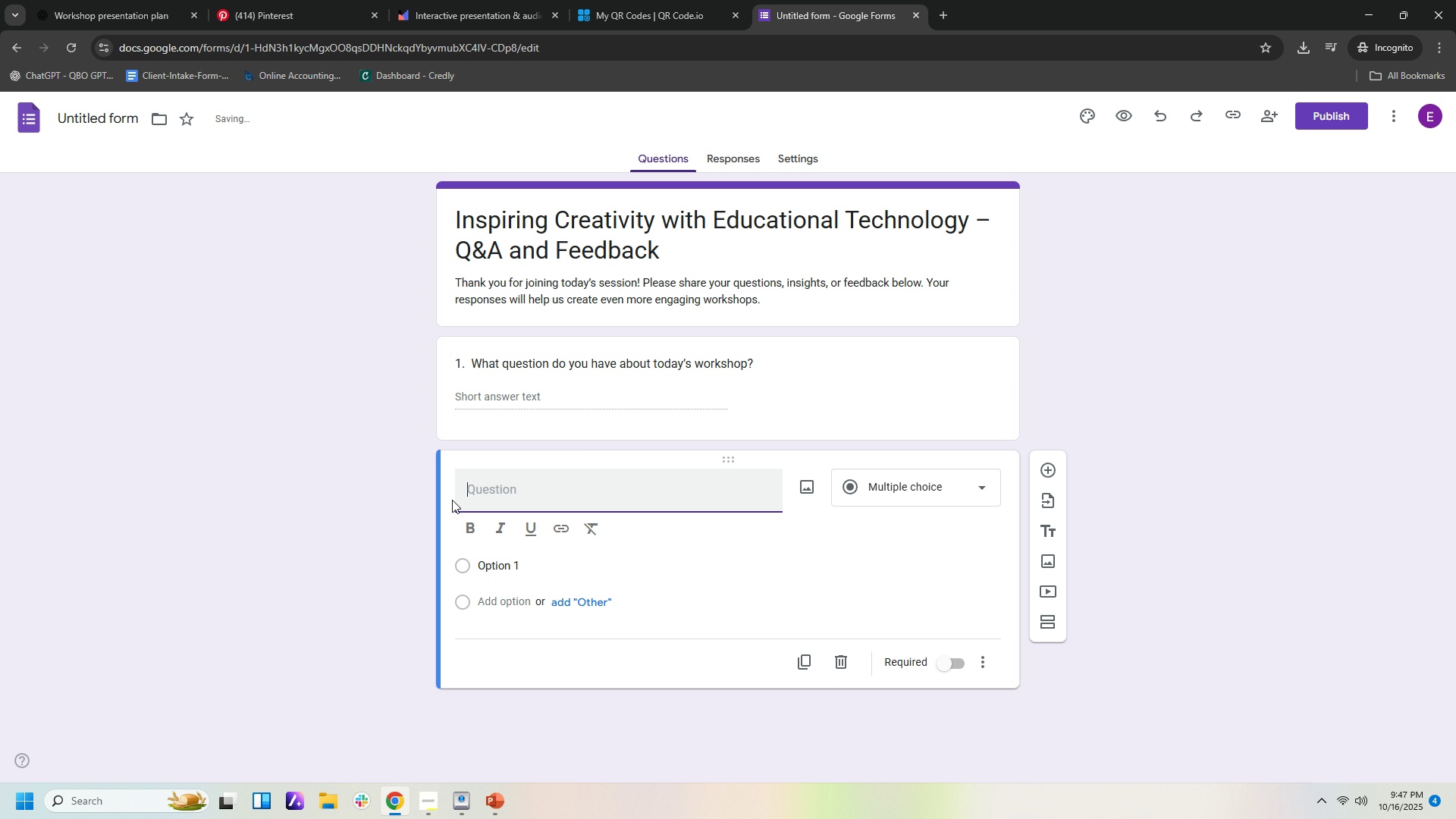 
key(2)
 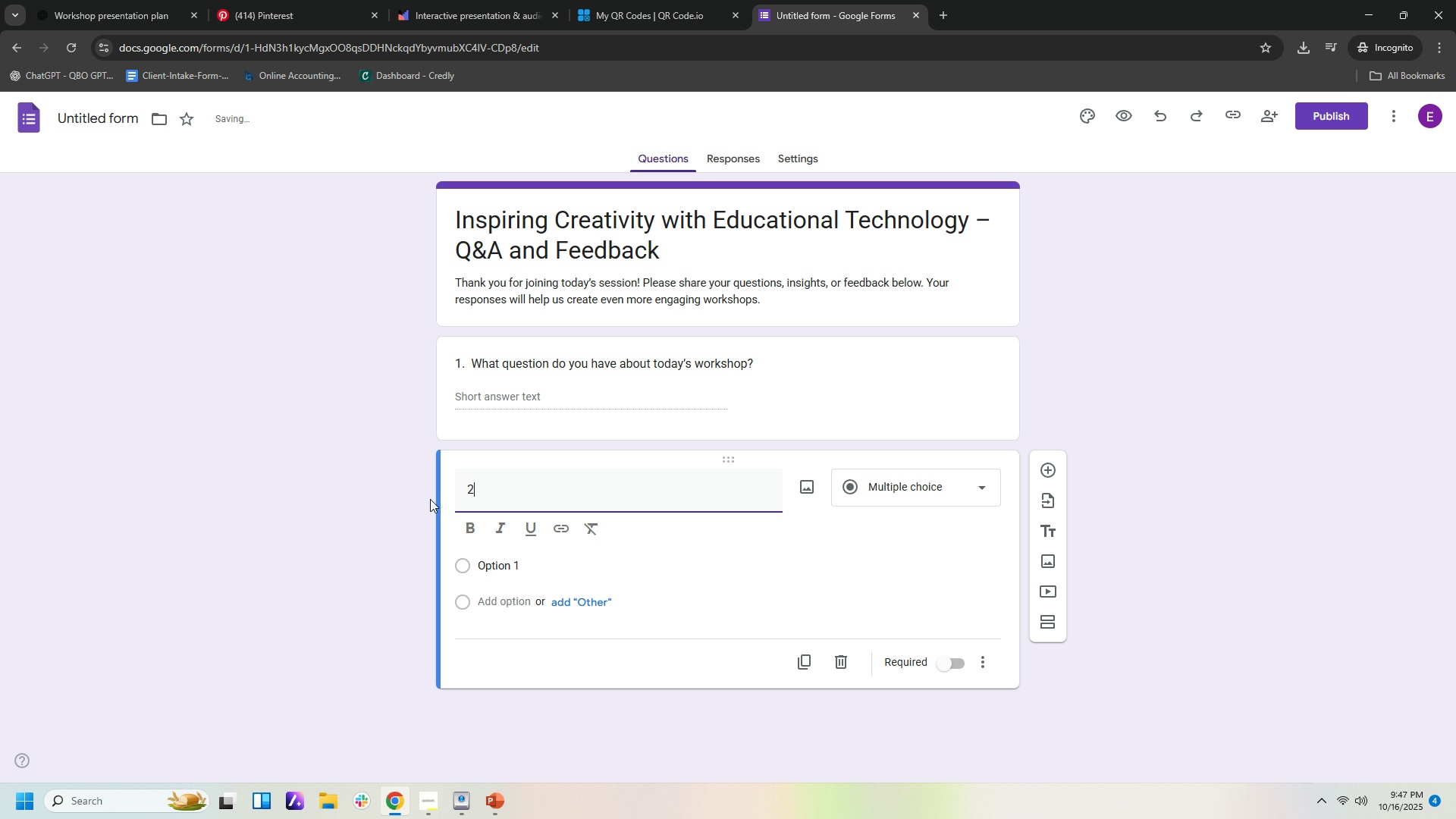 
key(Period)
 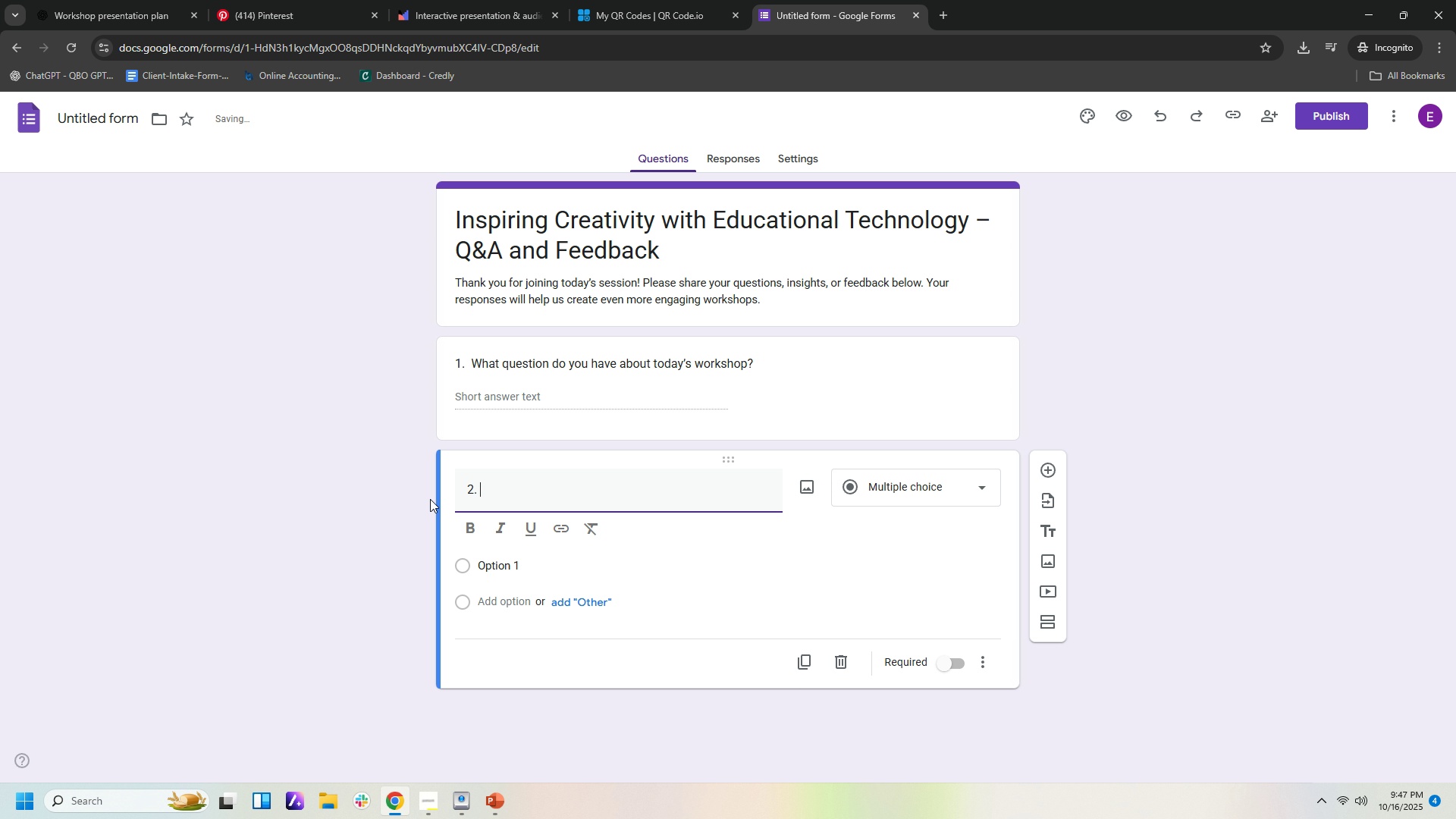 
key(Space)
 